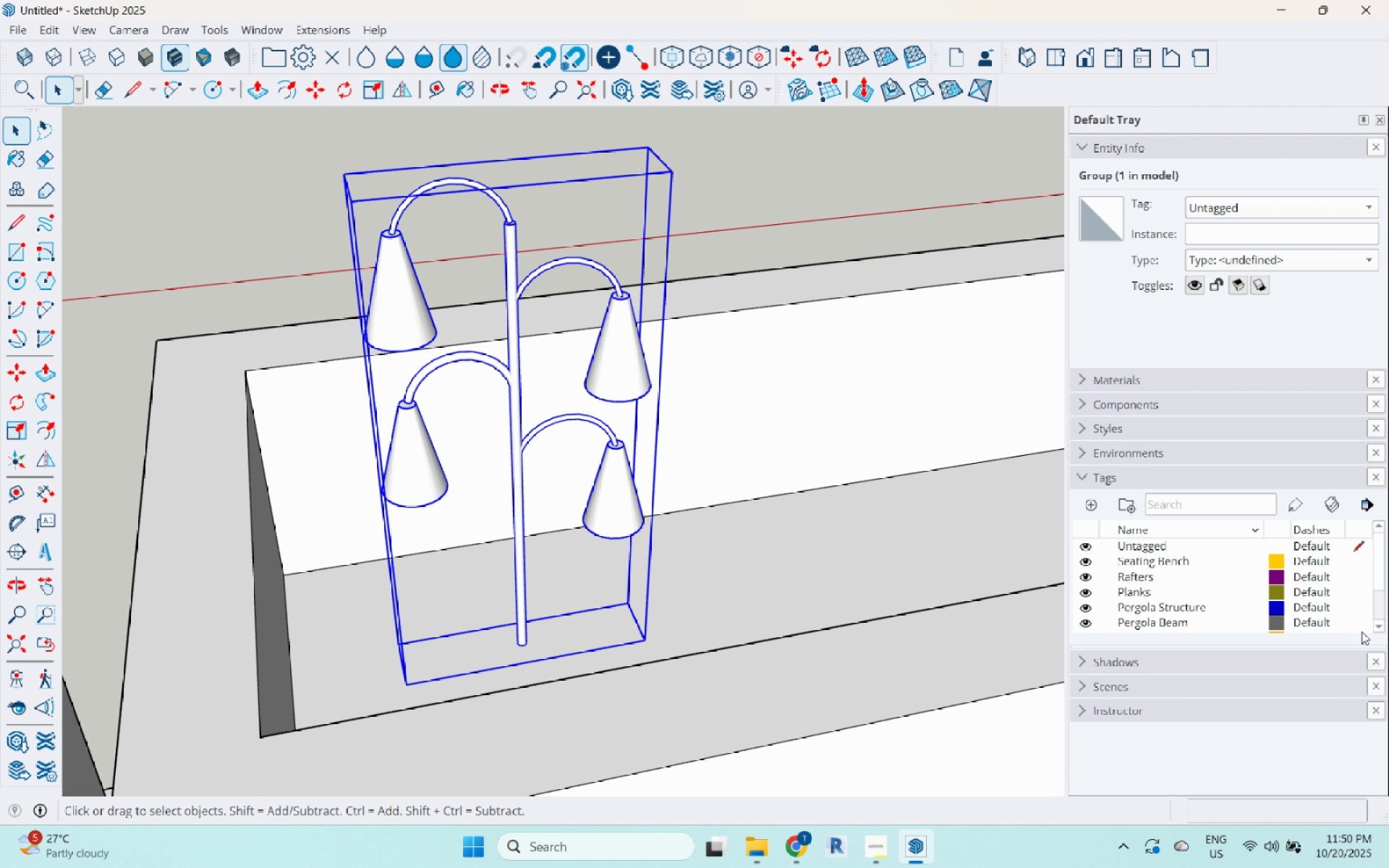 
scroll: coordinate [1176, 579], scroll_direction: down, amount: 3.0
 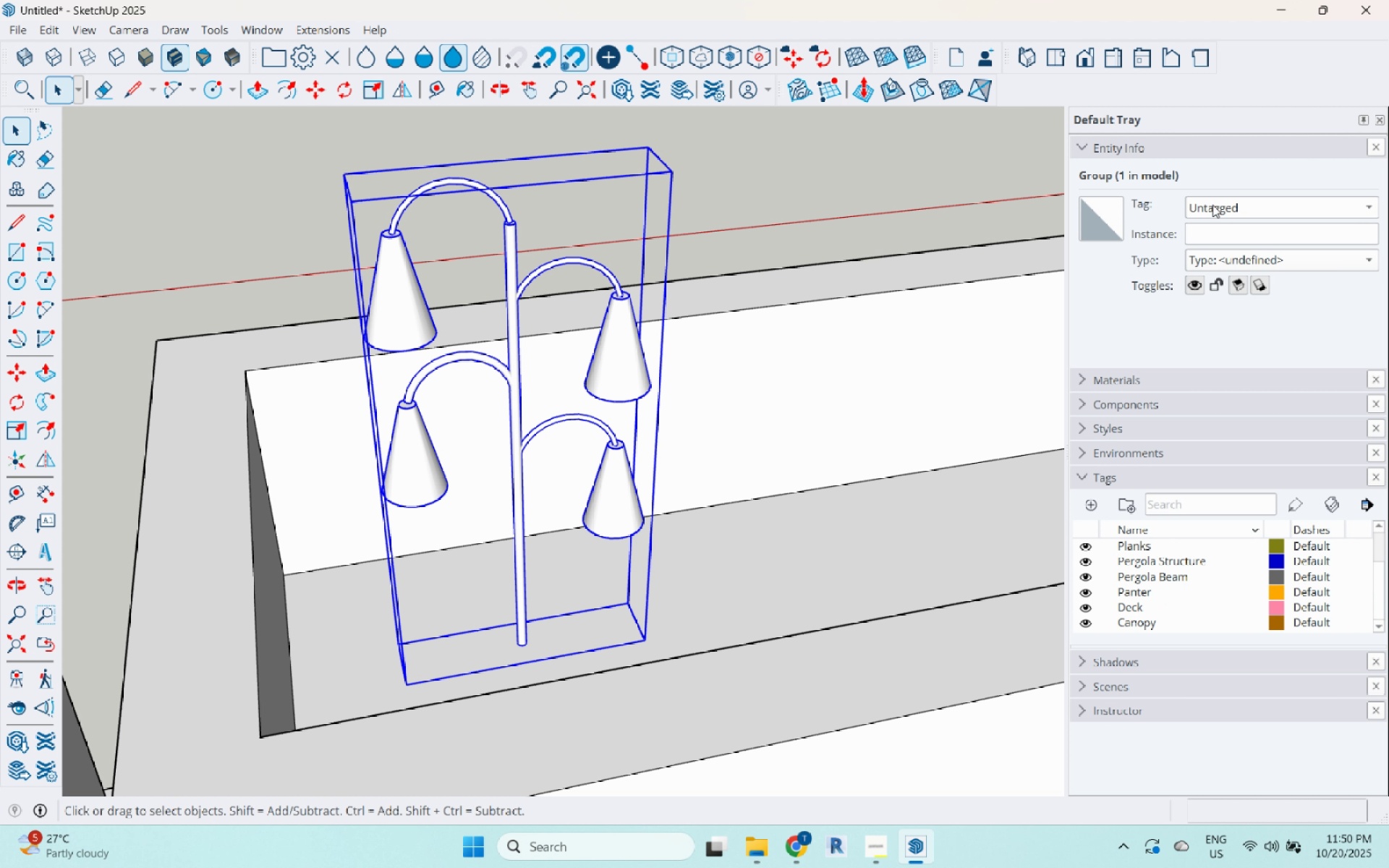 
left_click([1218, 210])
 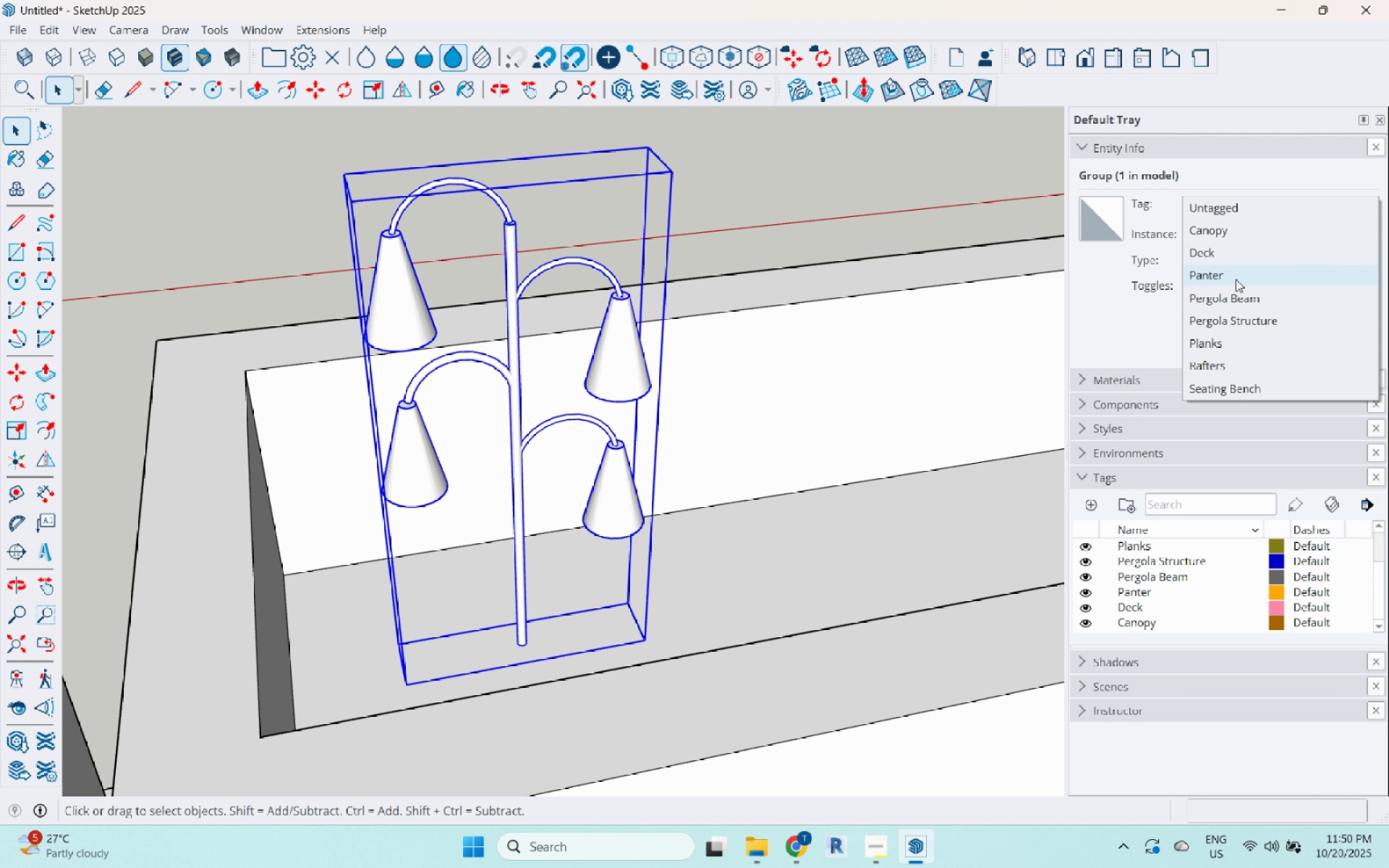 
left_click([1236, 278])
 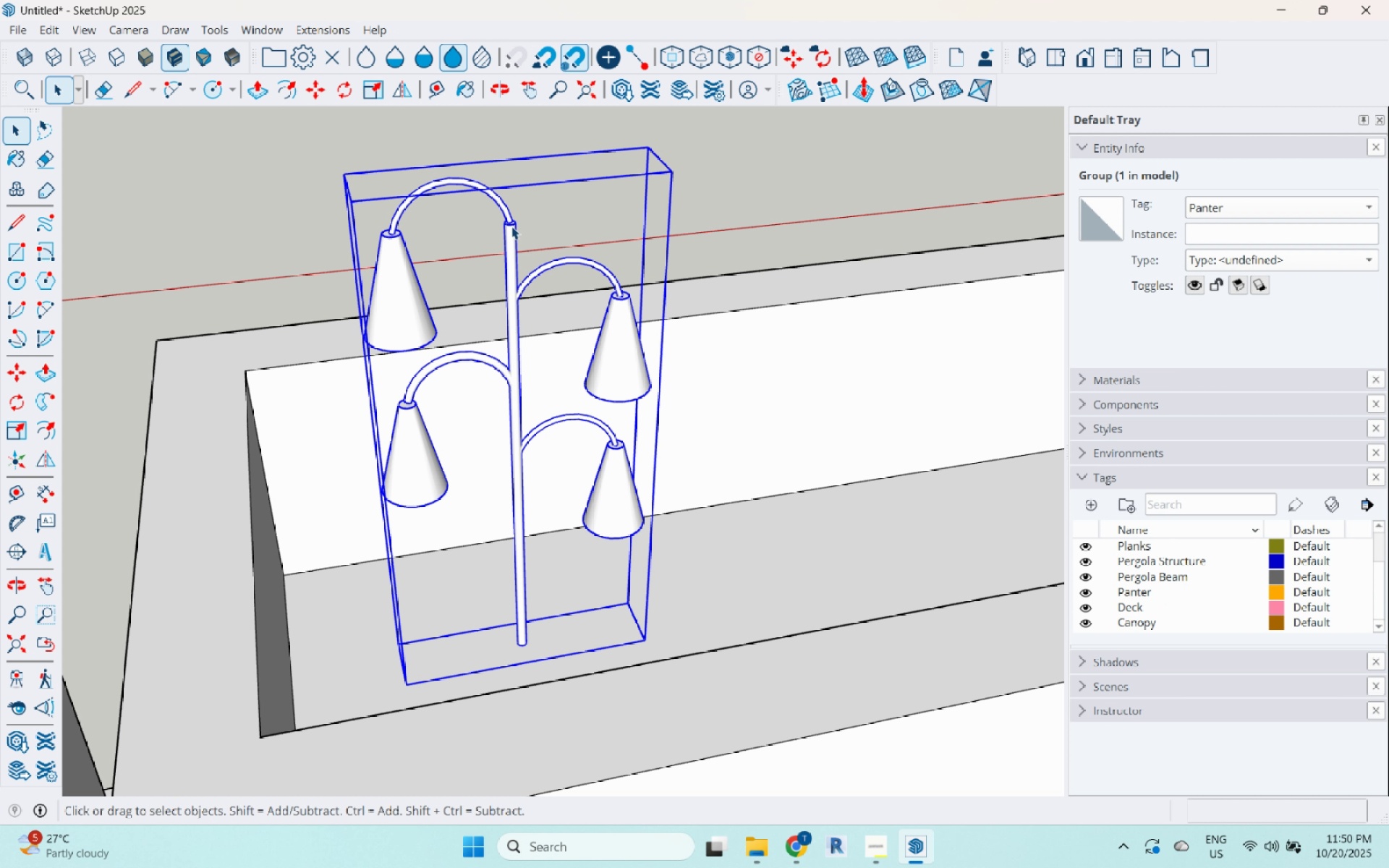 
right_click([509, 231])
 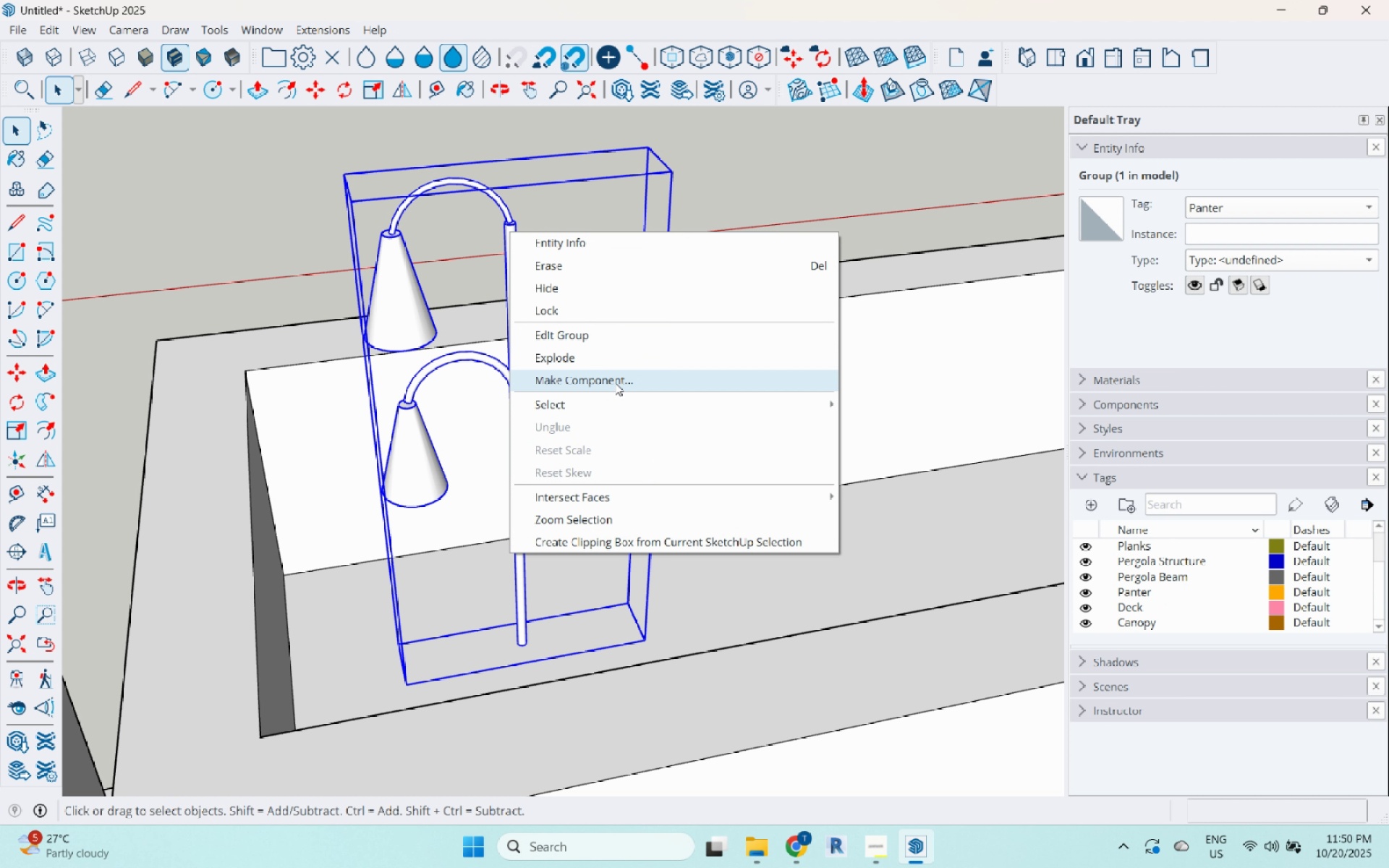 
left_click([615, 383])
 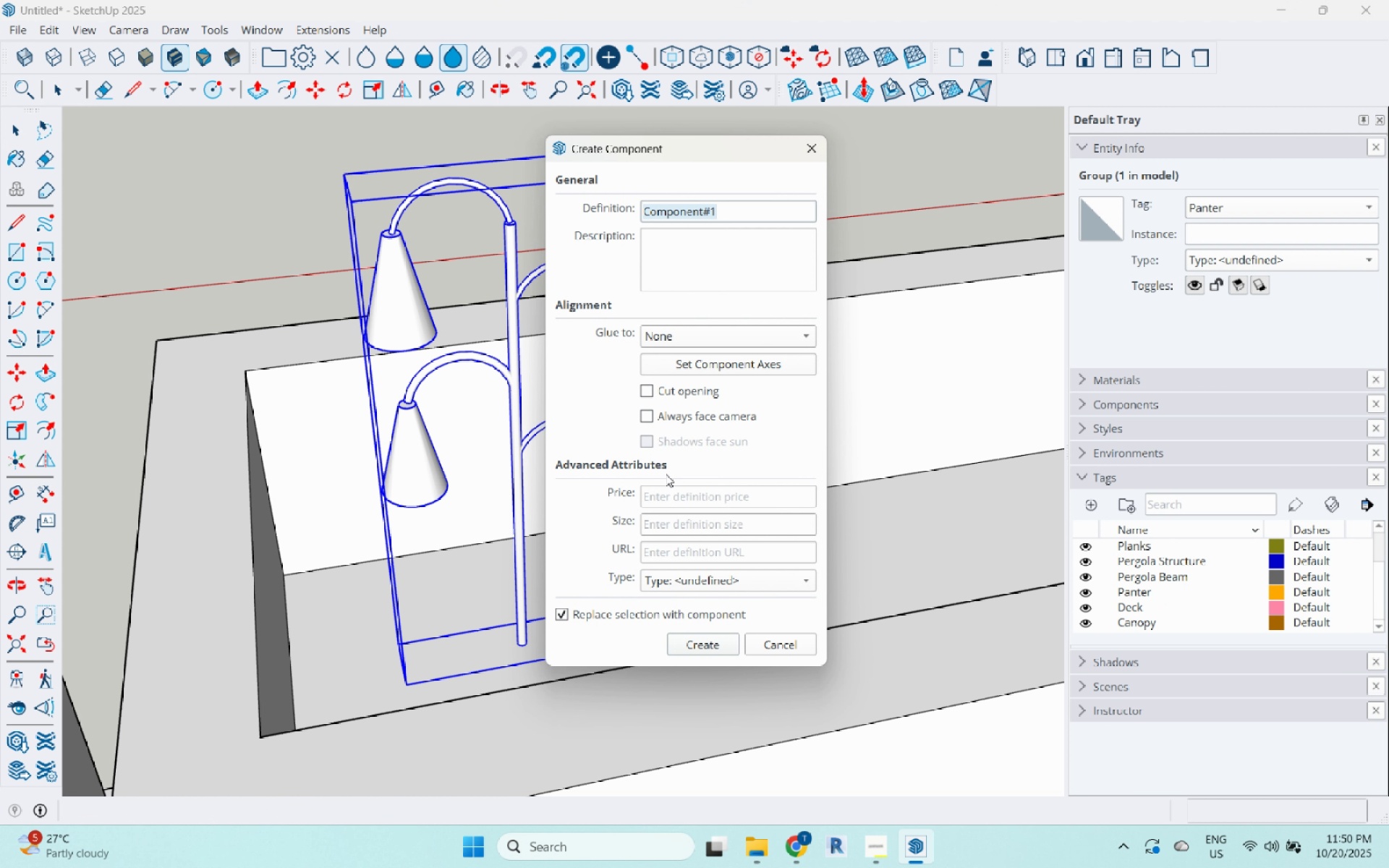 
type(Planter 1)
 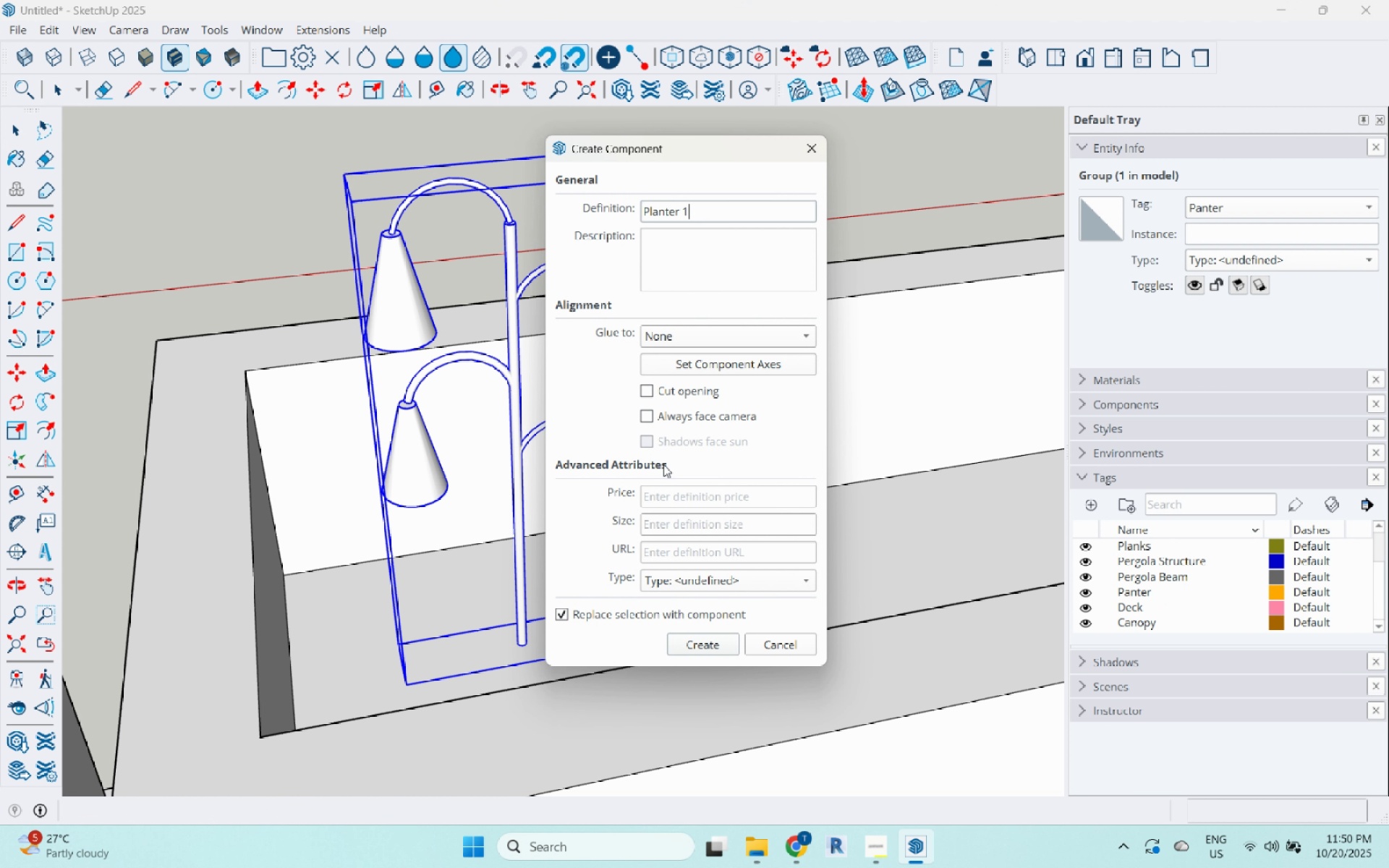 
key(Enter)
 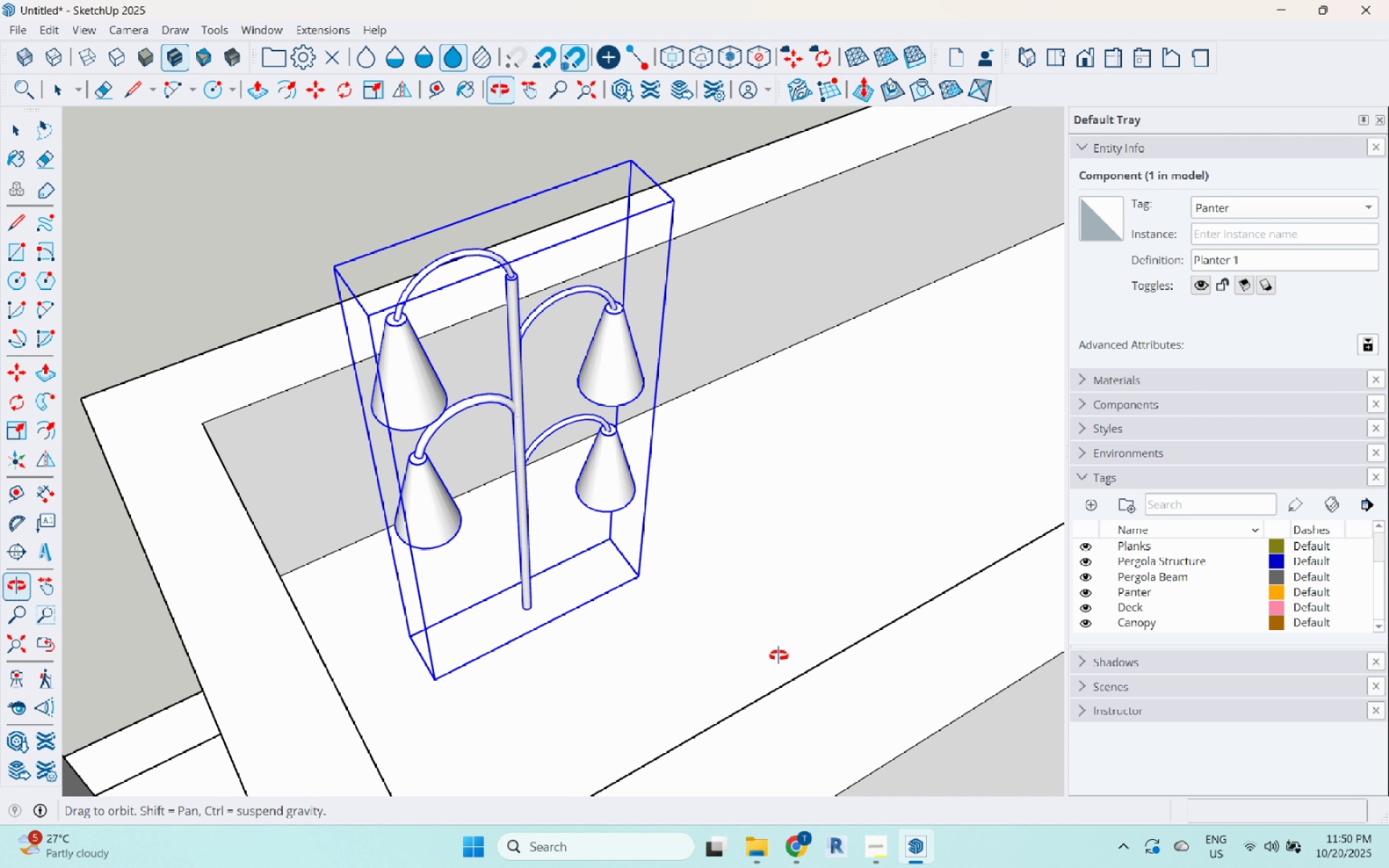 
scroll: coordinate [620, 563], scroll_direction: down, amount: 3.0
 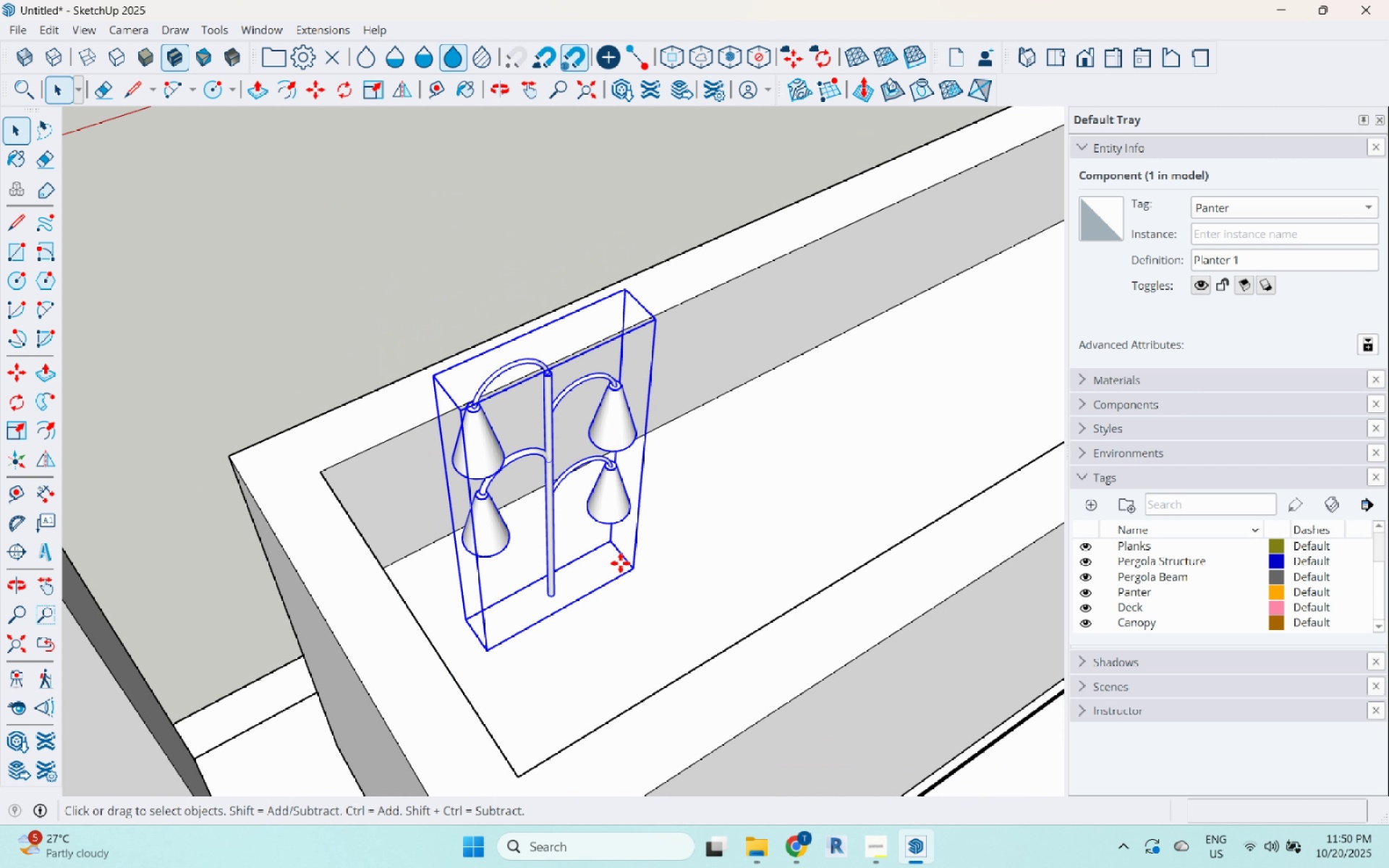 
key(M)
 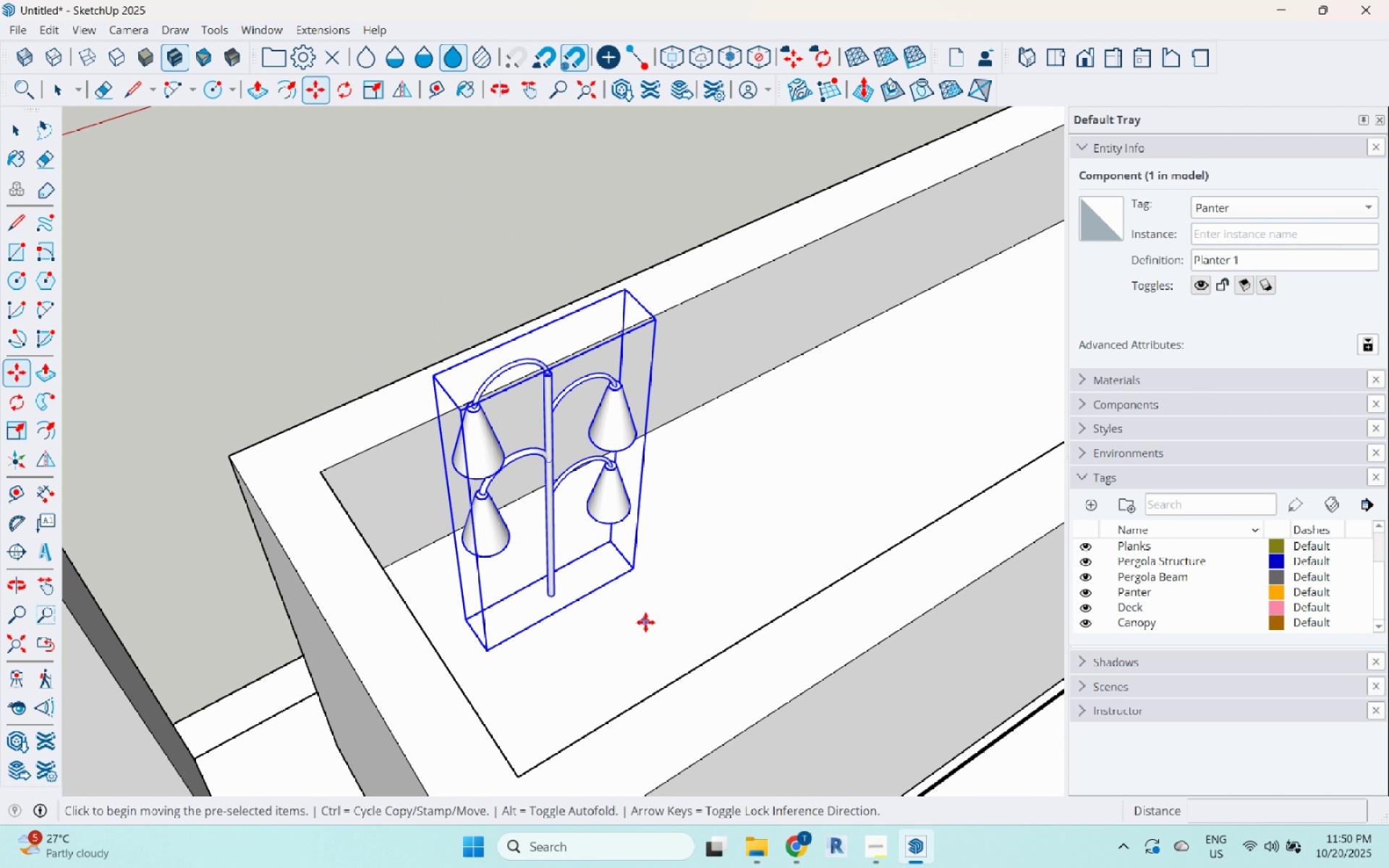 
key(Control+ControlLeft)
 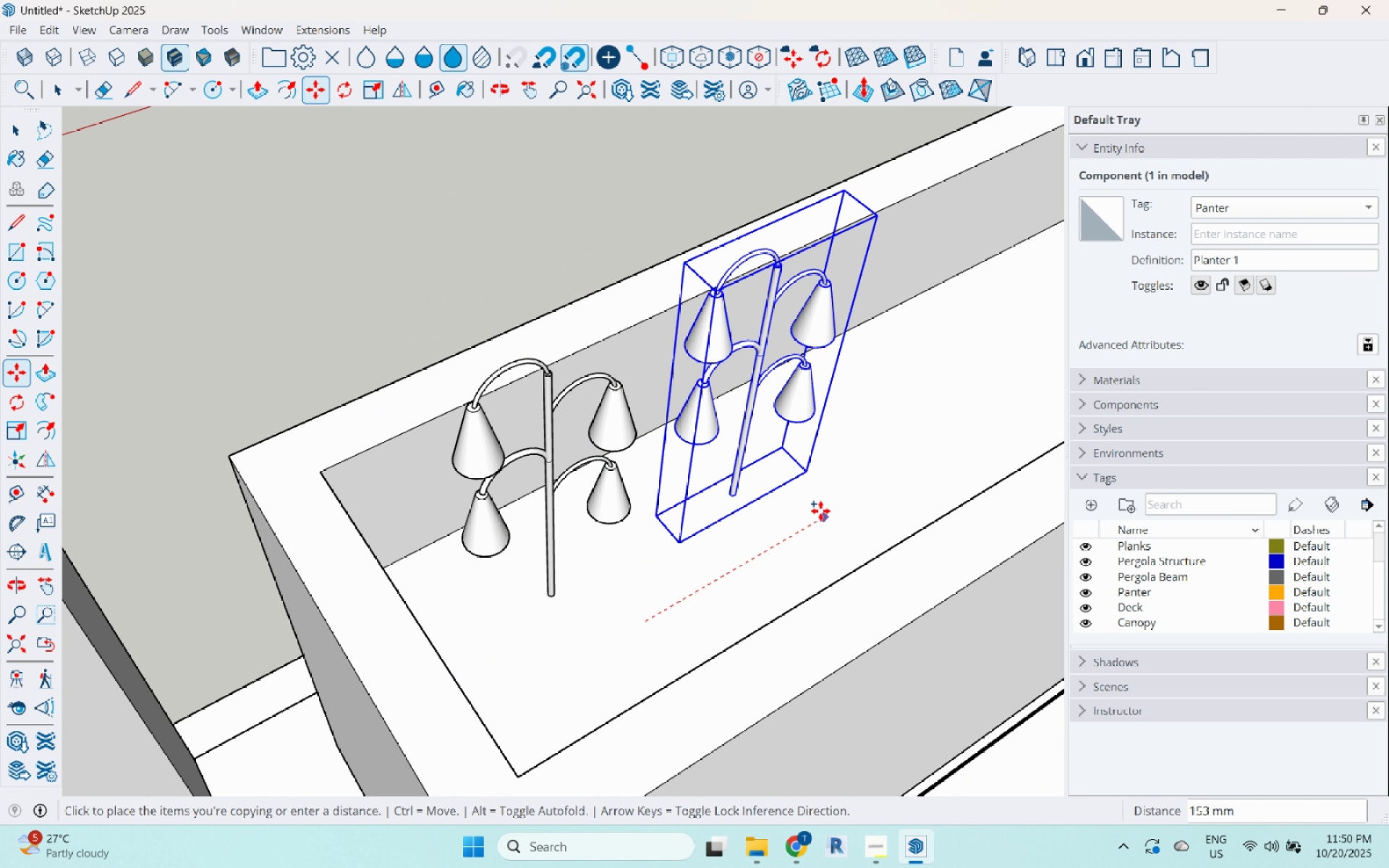 
left_click([829, 503])
 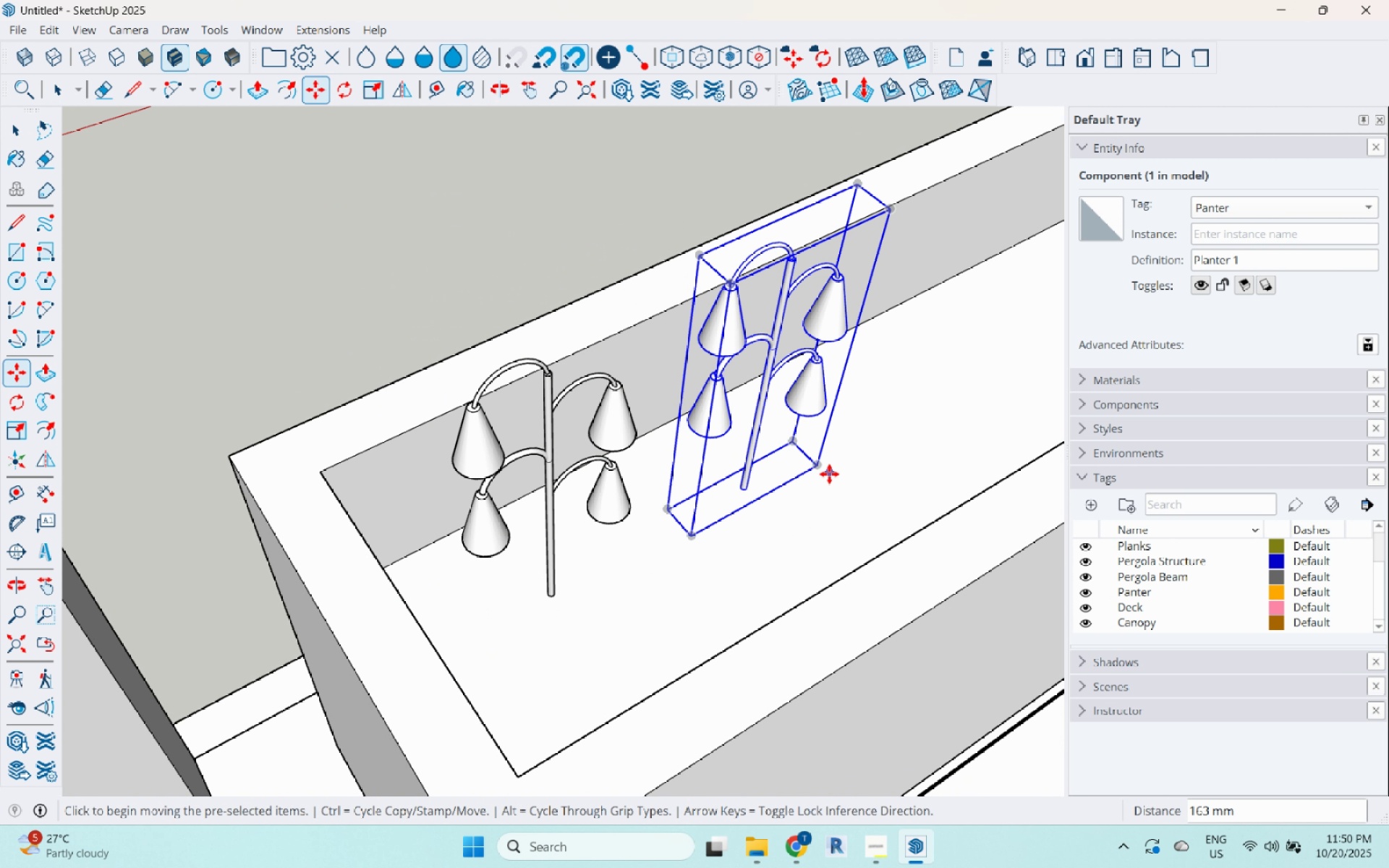 
key(S)
 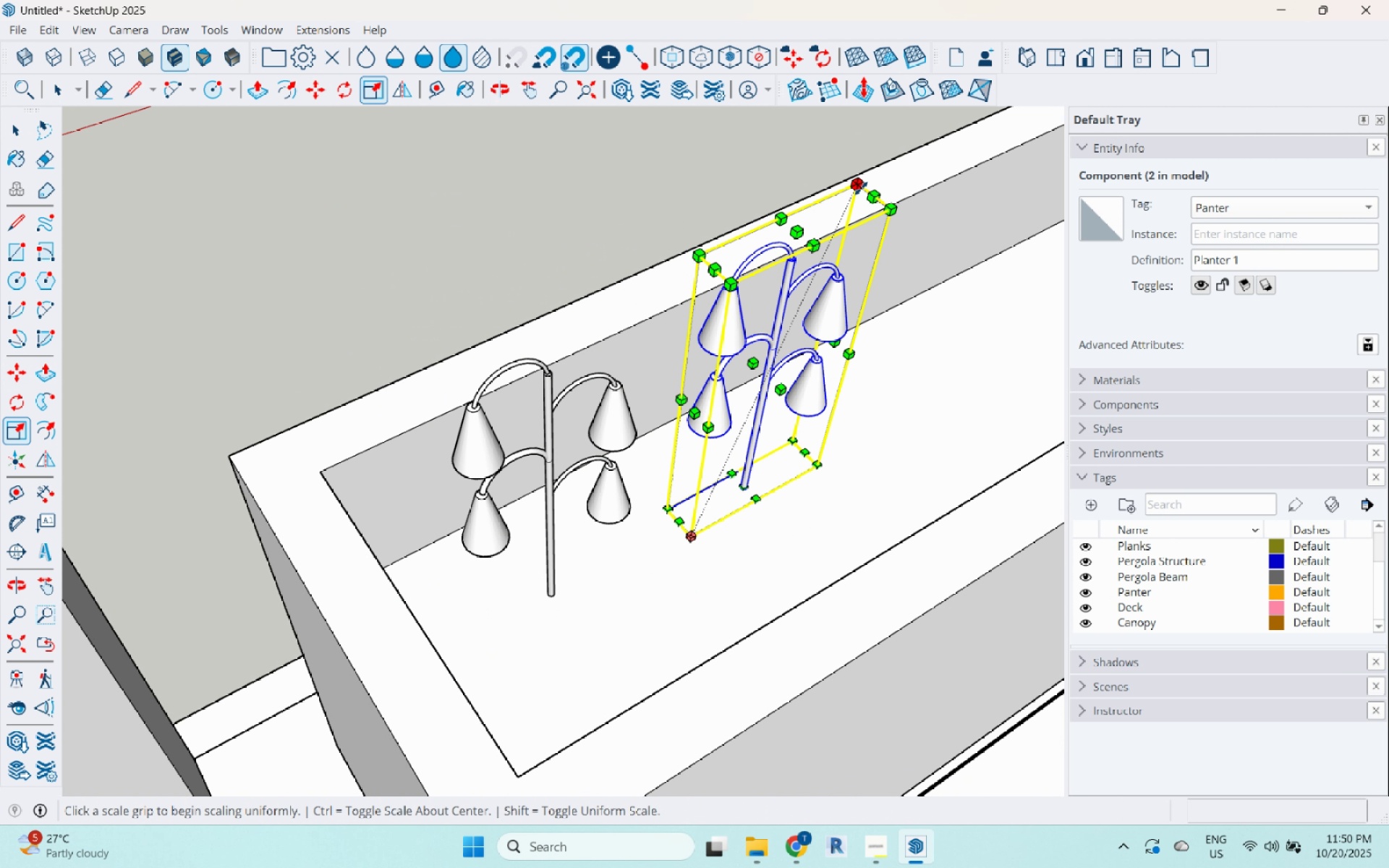 
left_click([861, 188])
 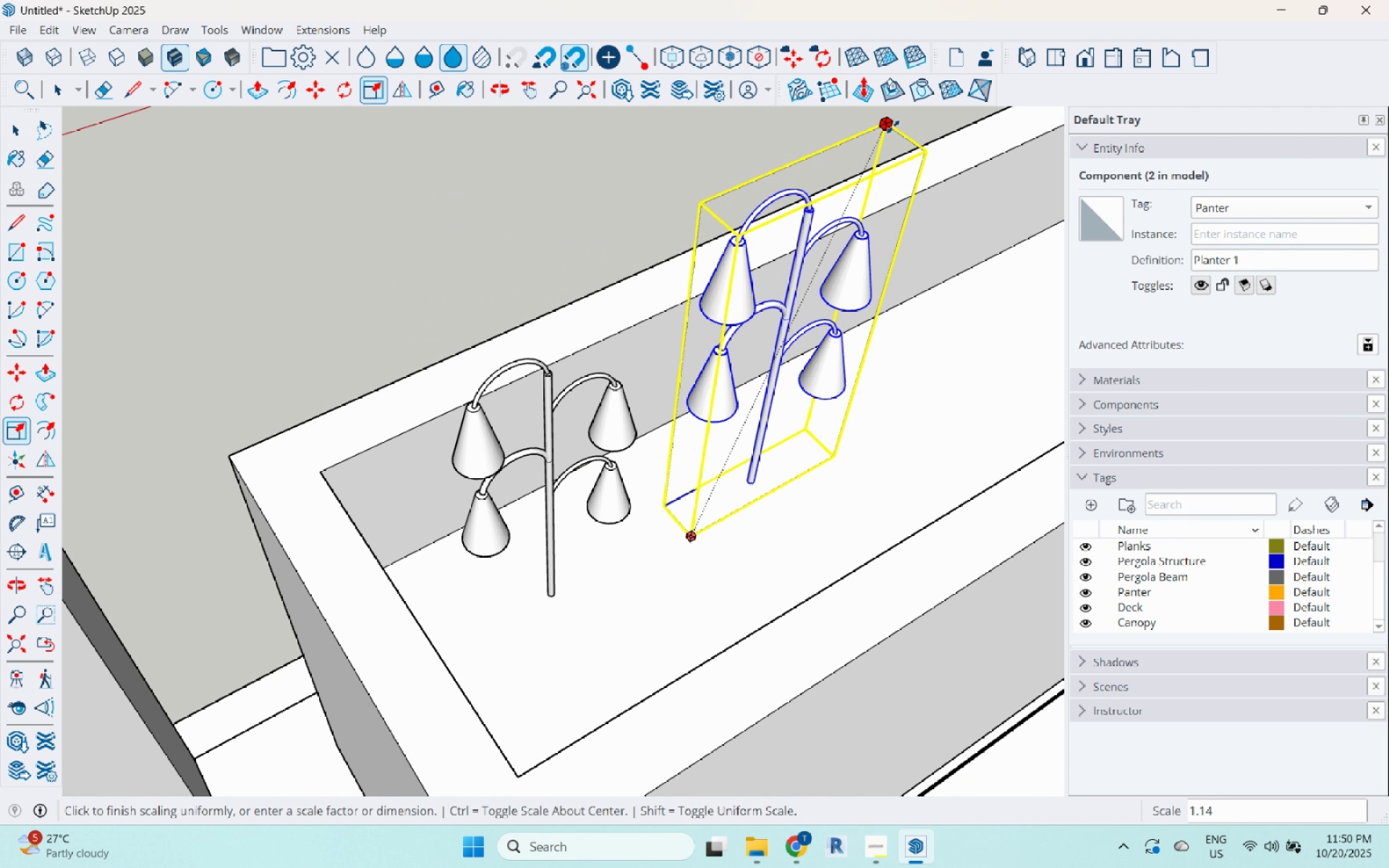 
left_click([893, 127])
 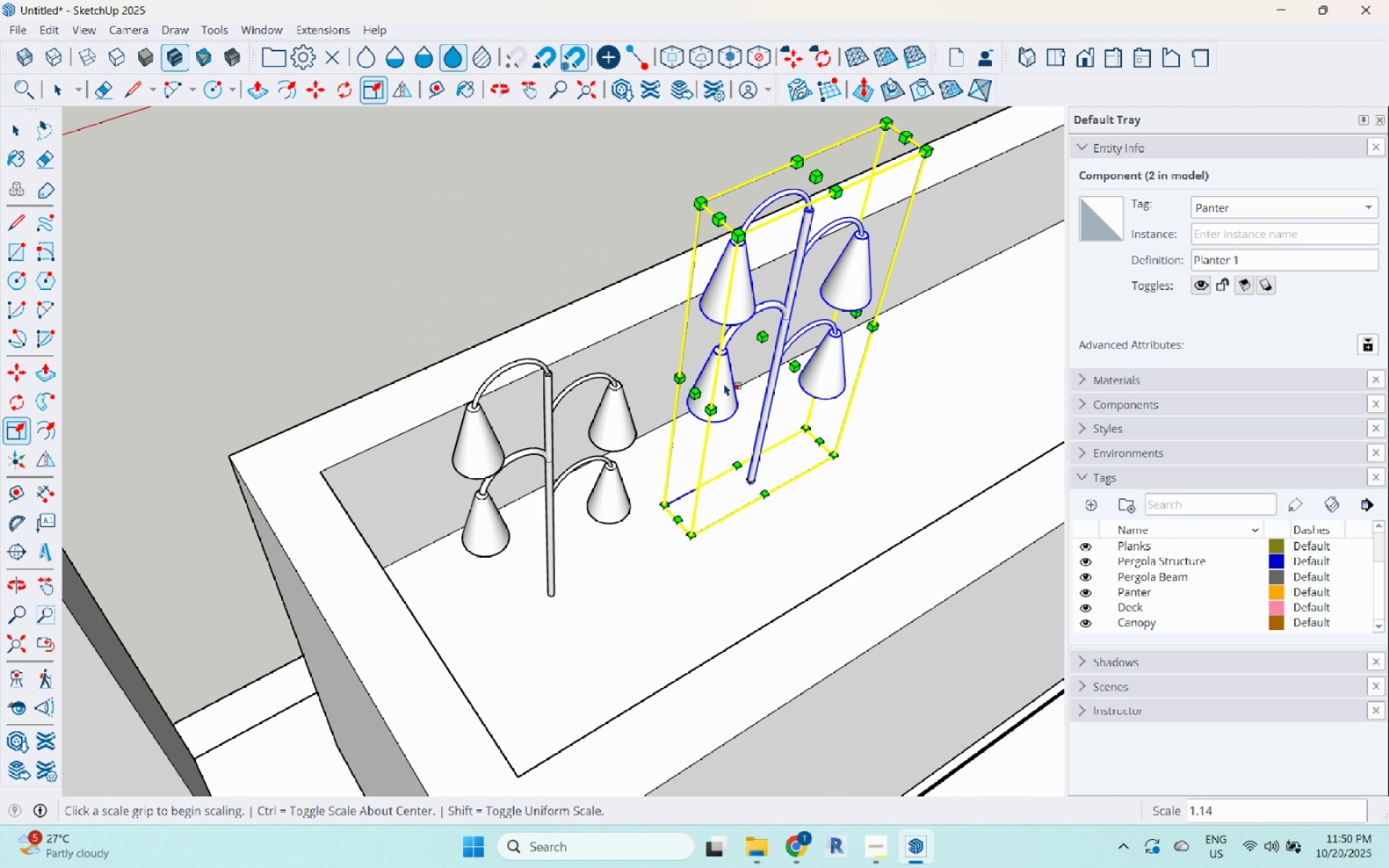 
key(Space)
 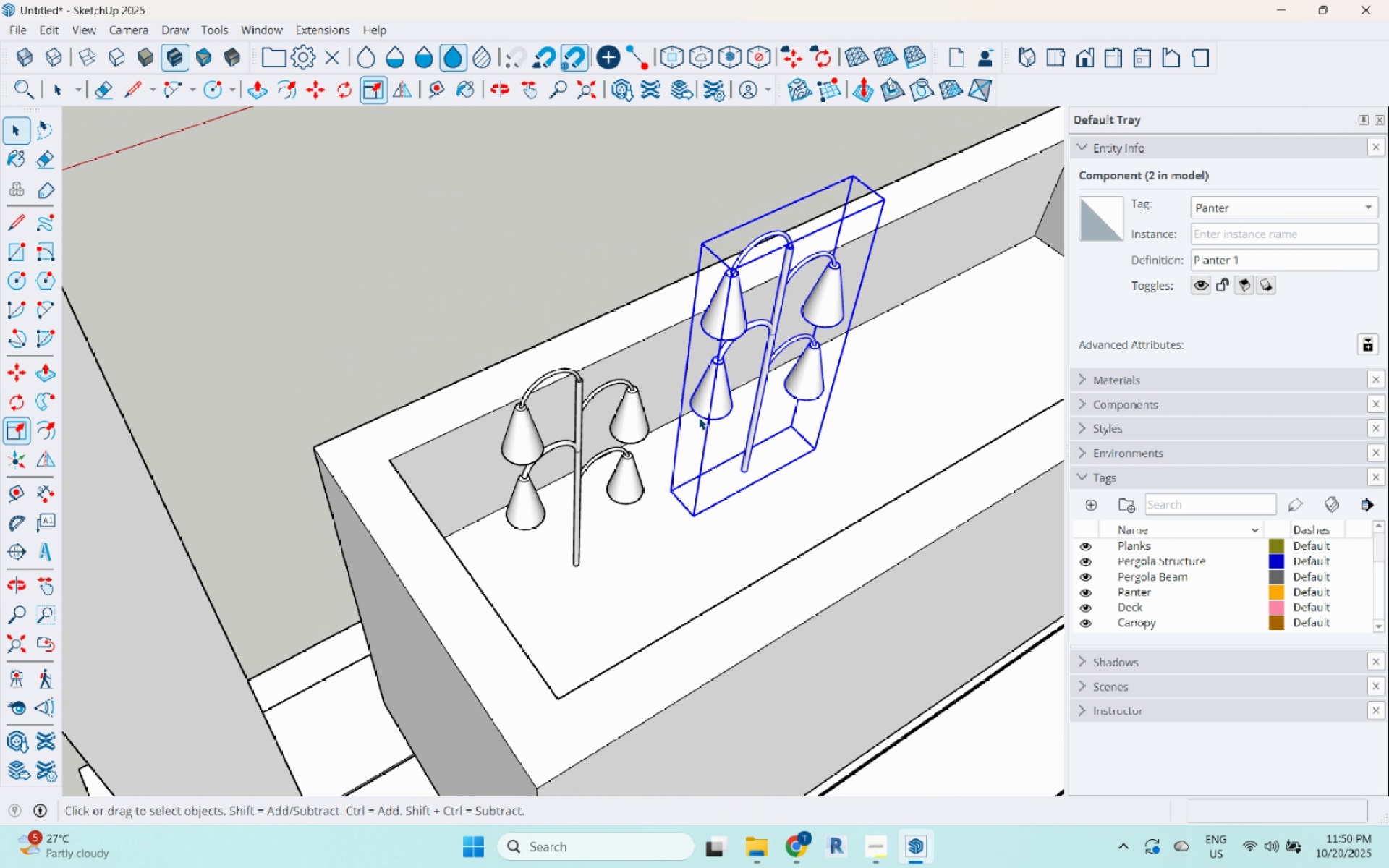 
scroll: coordinate [699, 419], scroll_direction: down, amount: 4.0
 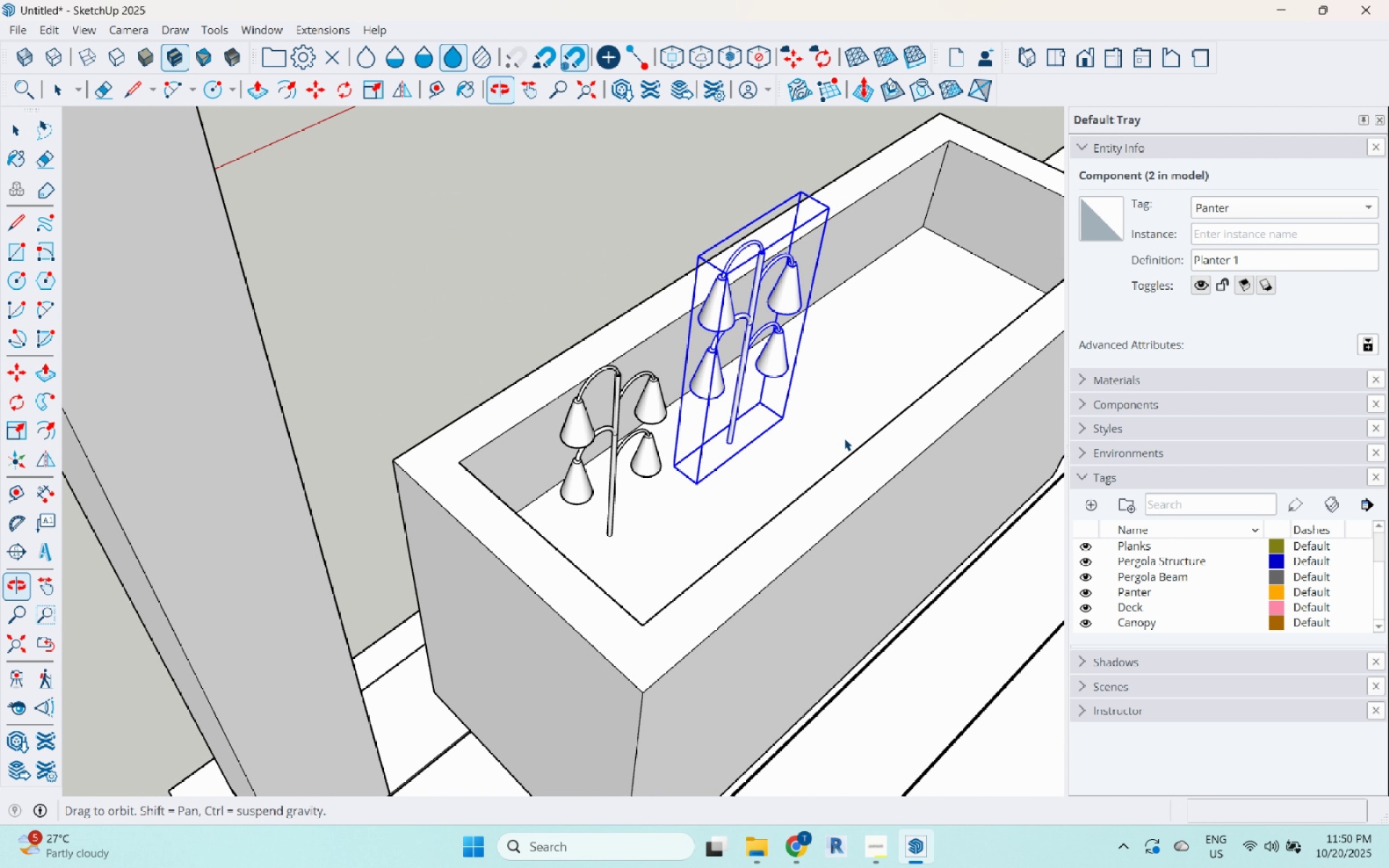 
key(M)
 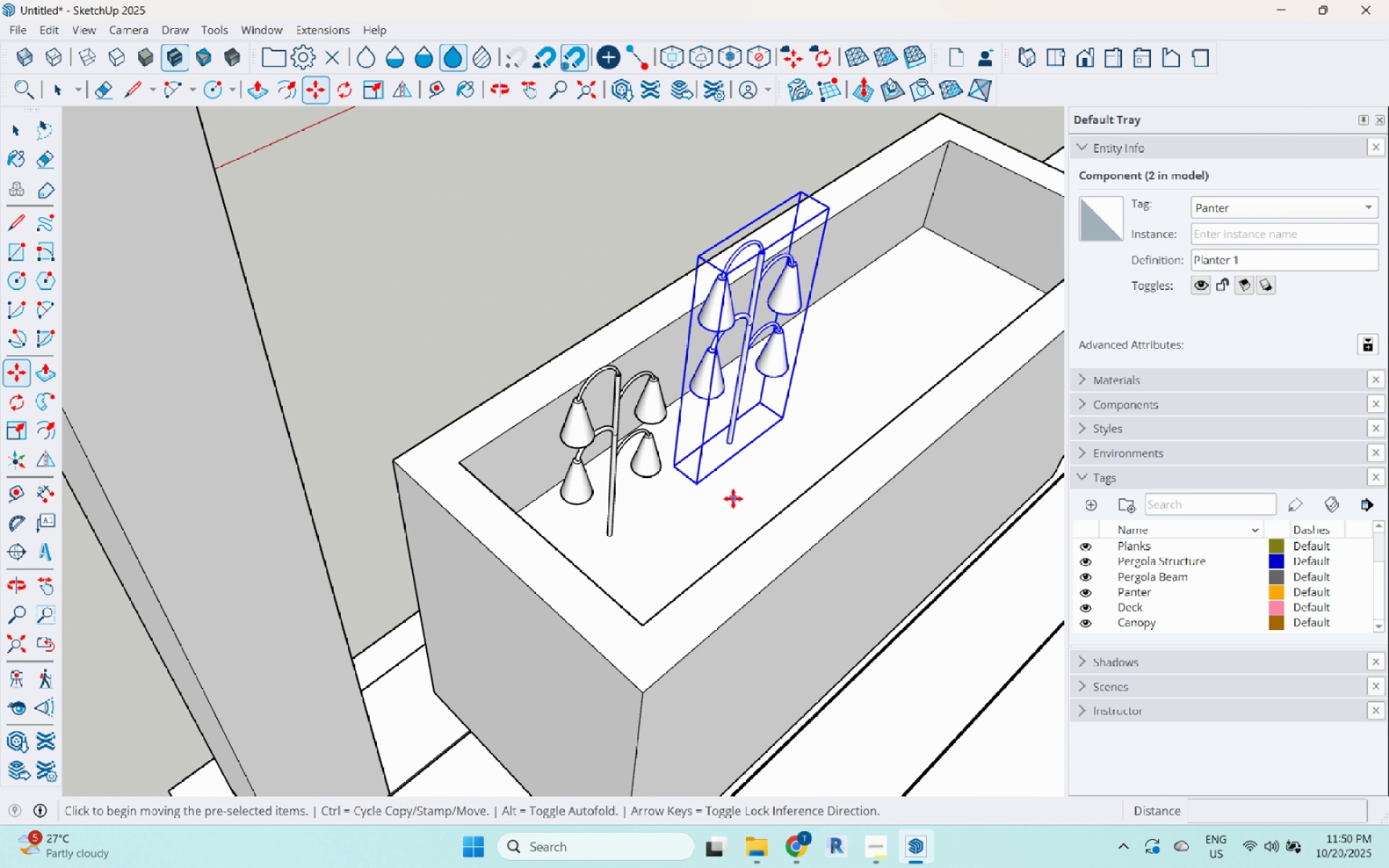 
key(Control+ControlLeft)
 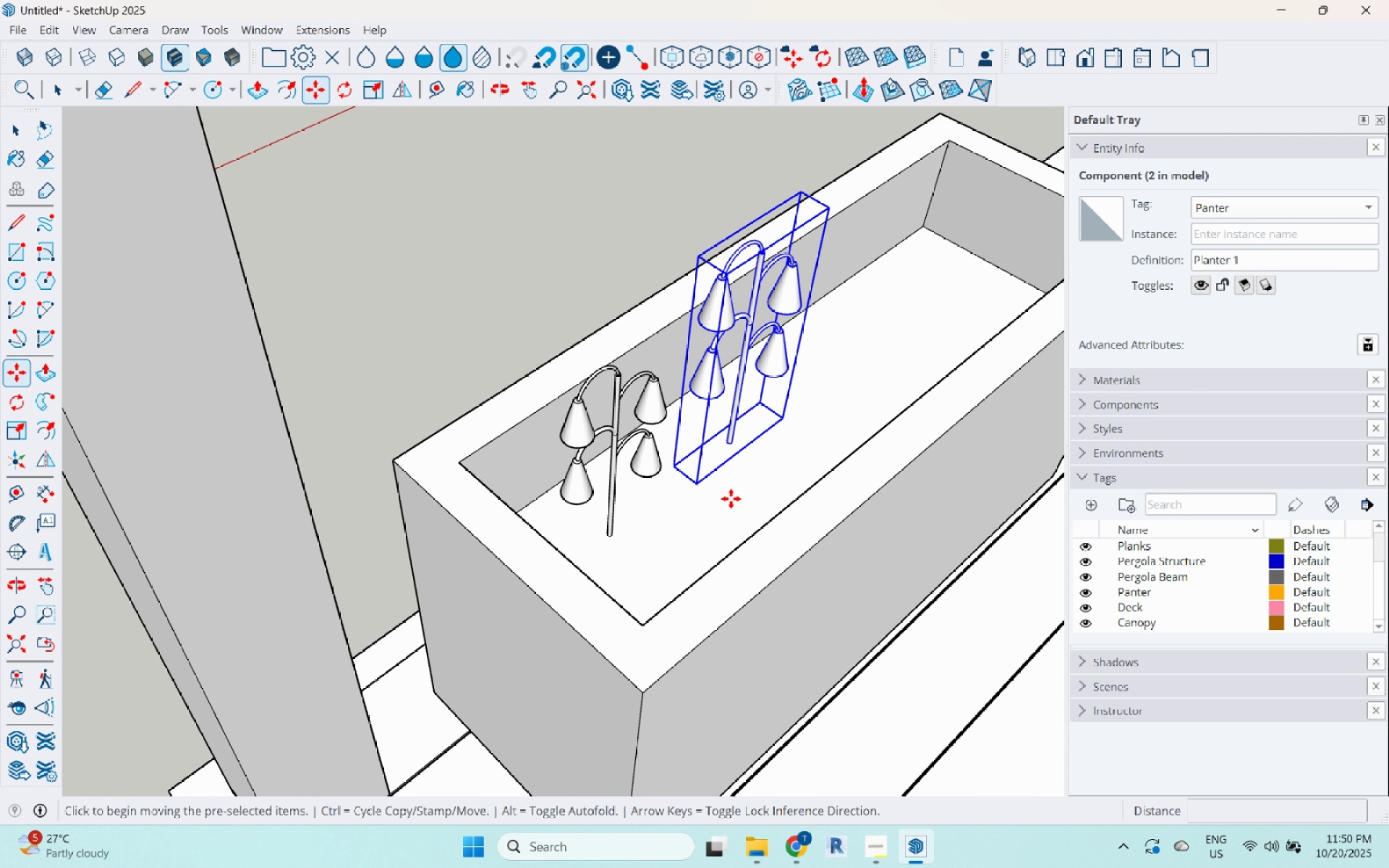 
left_click([731, 498])
 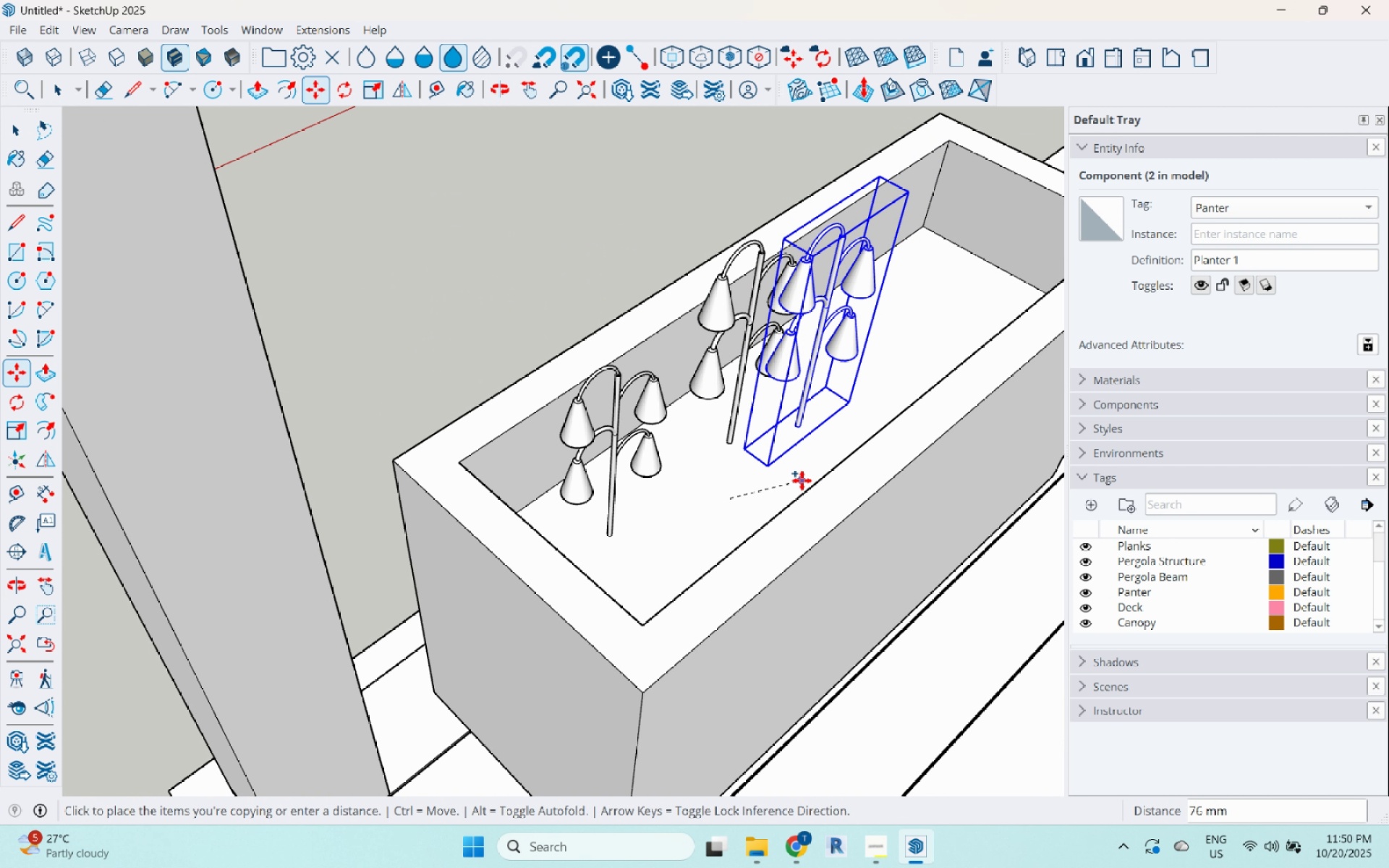 
left_click([801, 480])
 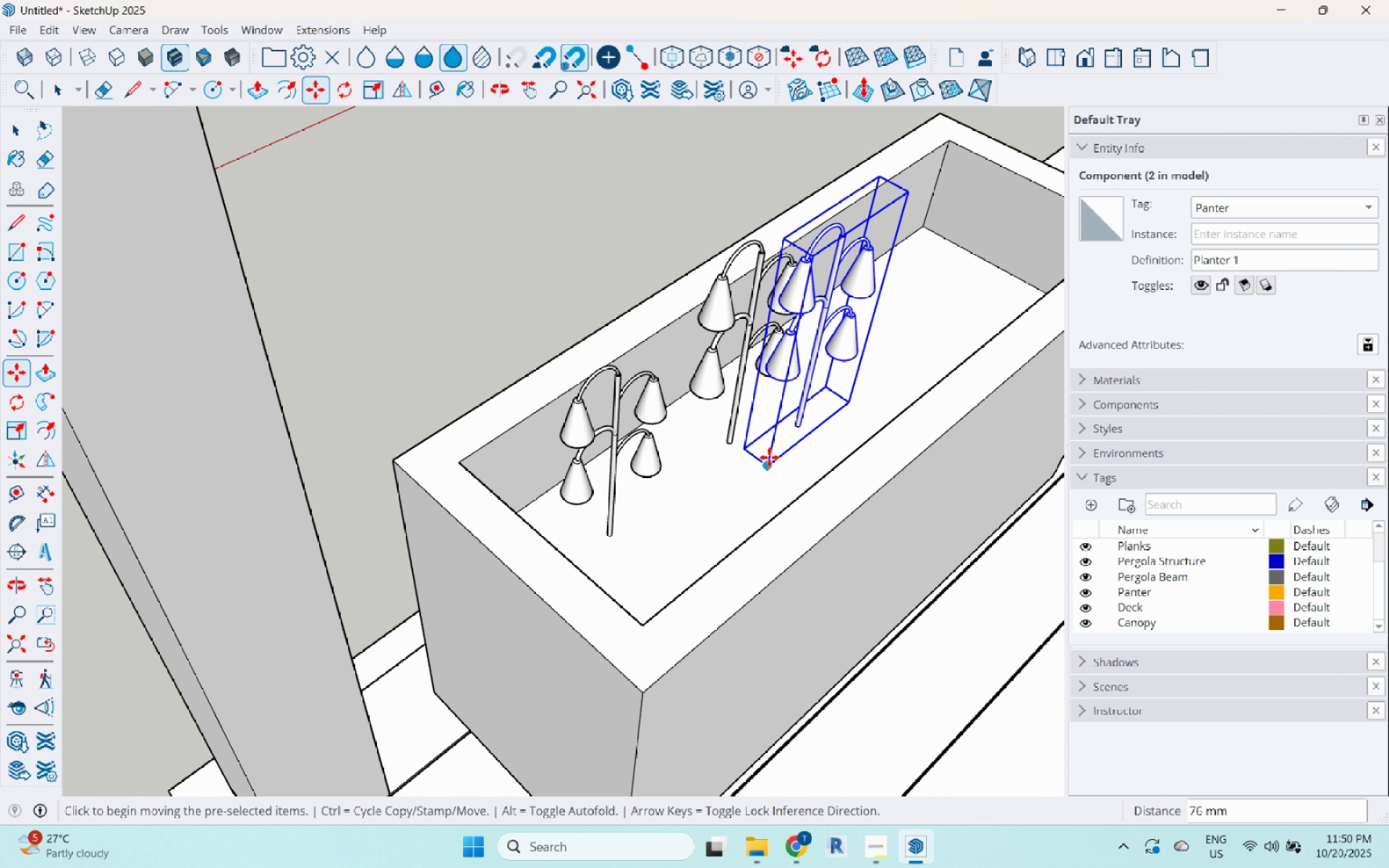 
scroll: coordinate [769, 457], scroll_direction: up, amount: 5.0
 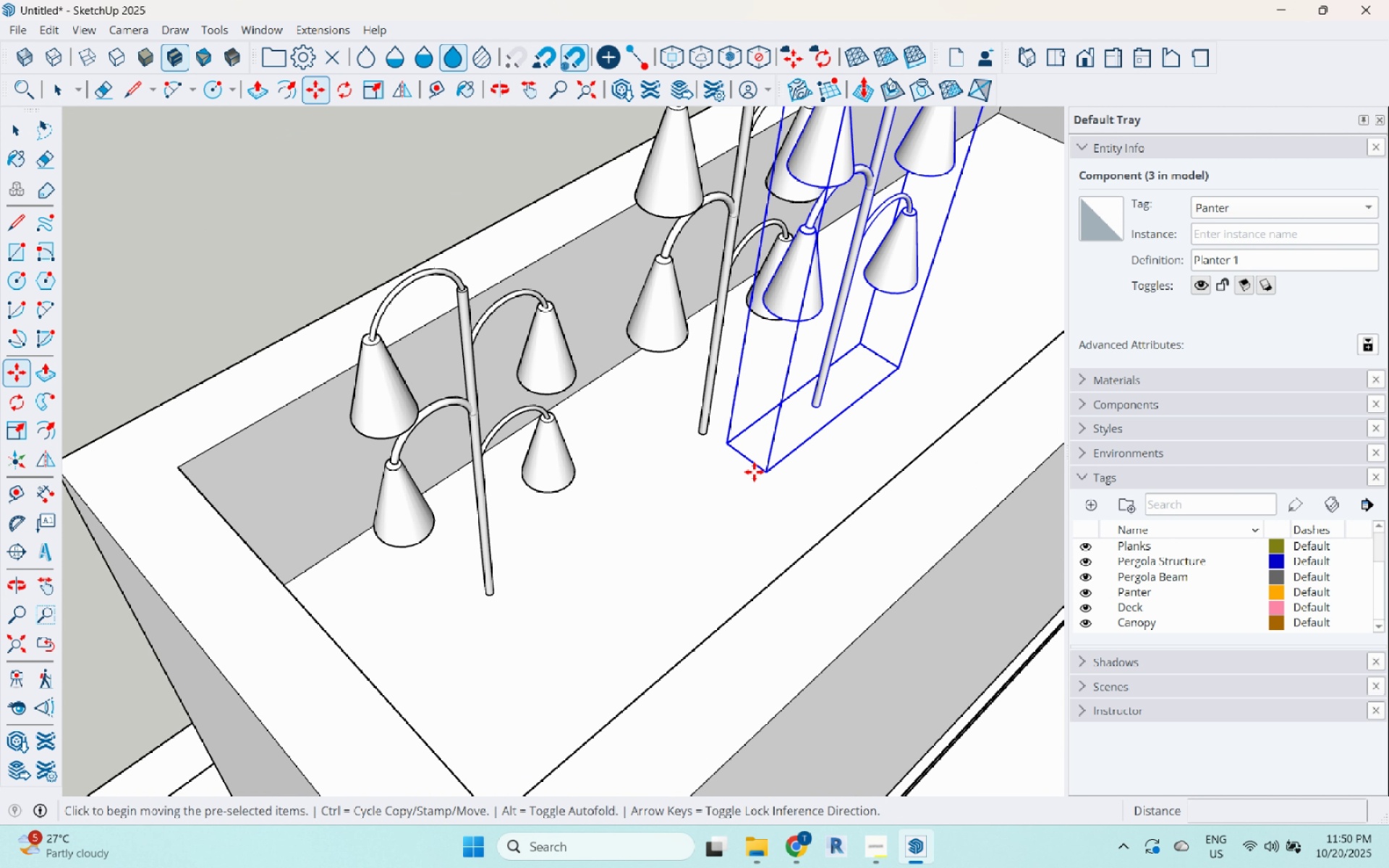 
left_click([754, 472])
 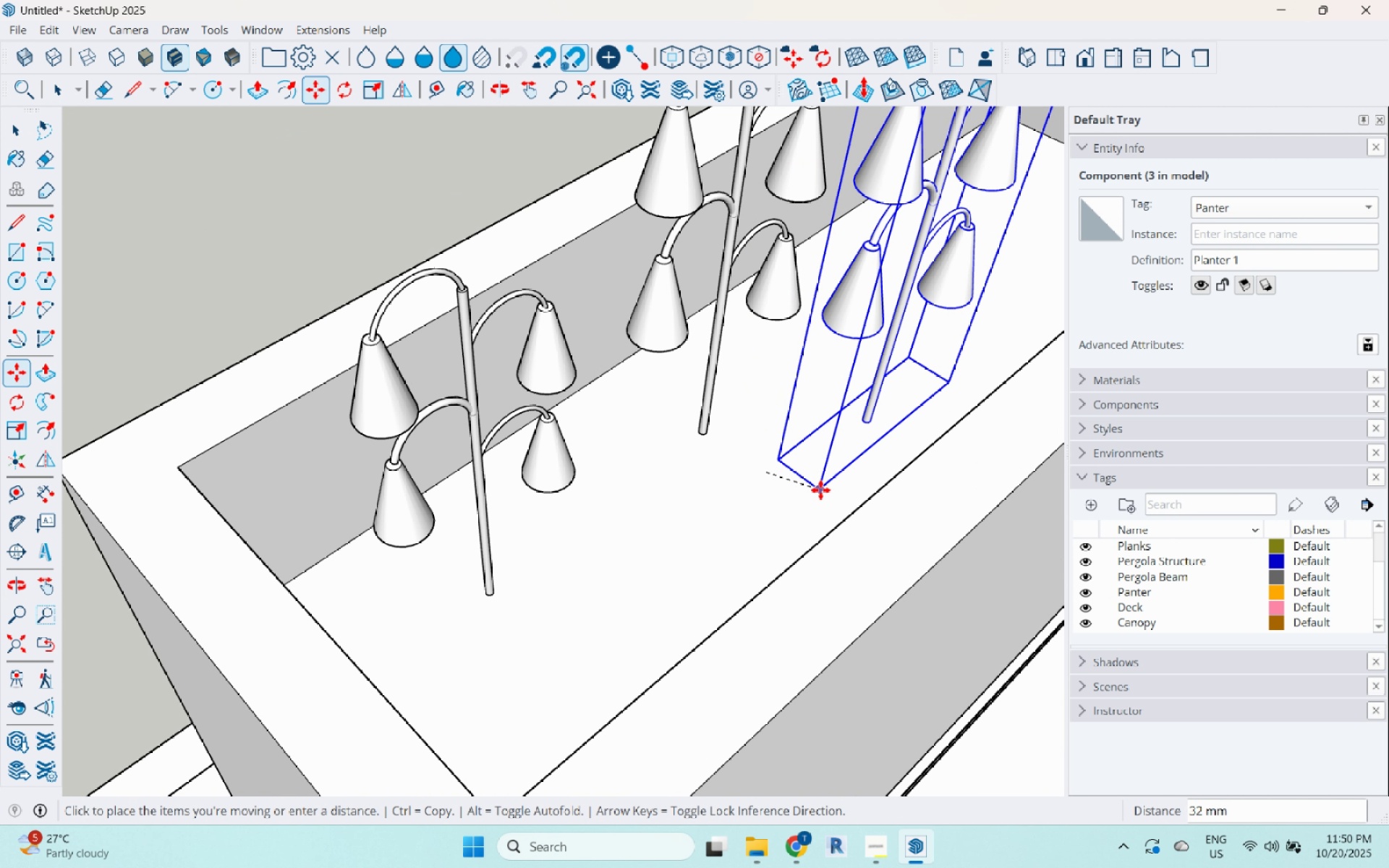 
left_click([820, 490])
 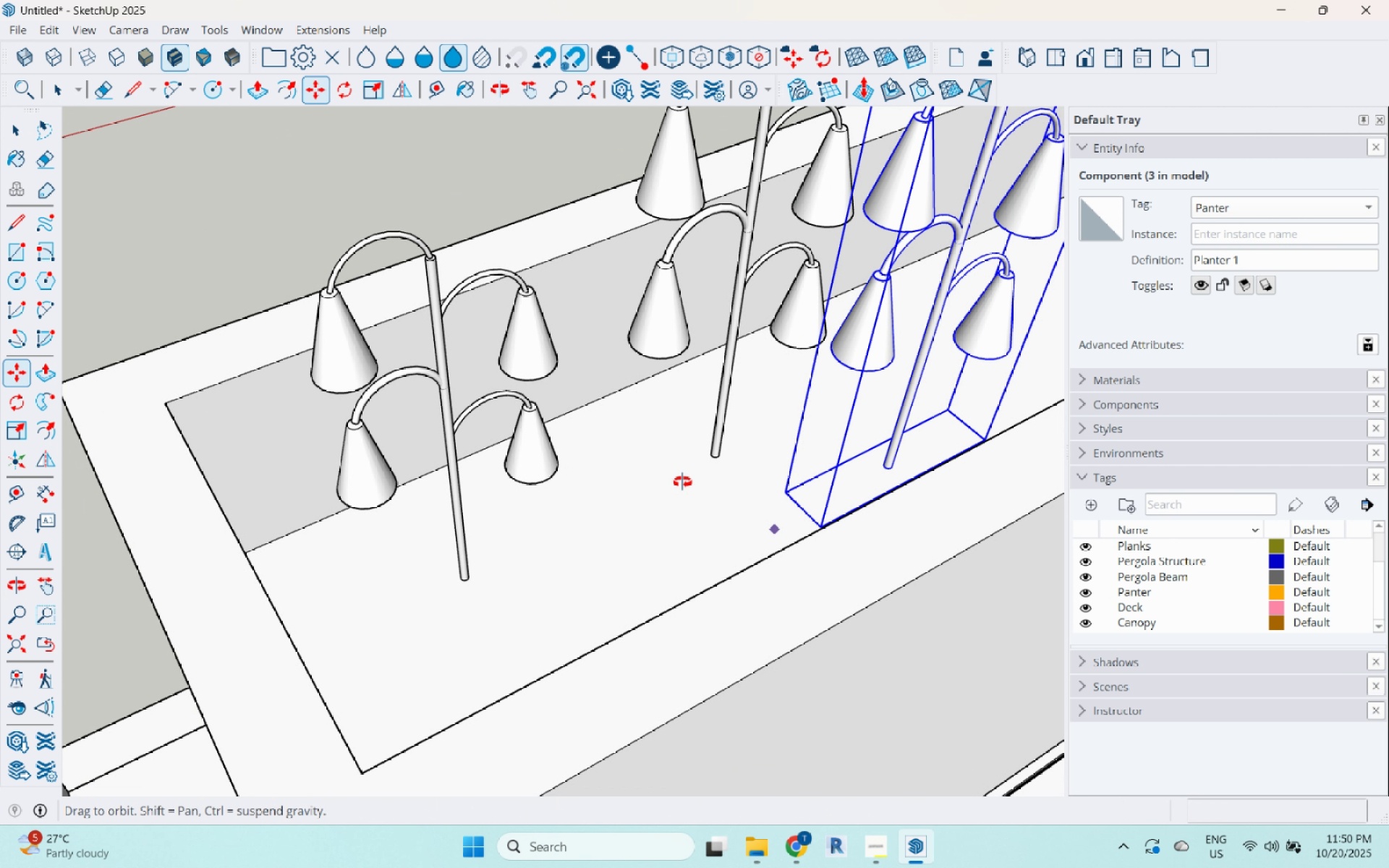 
scroll: coordinate [529, 467], scroll_direction: down, amount: 7.0
 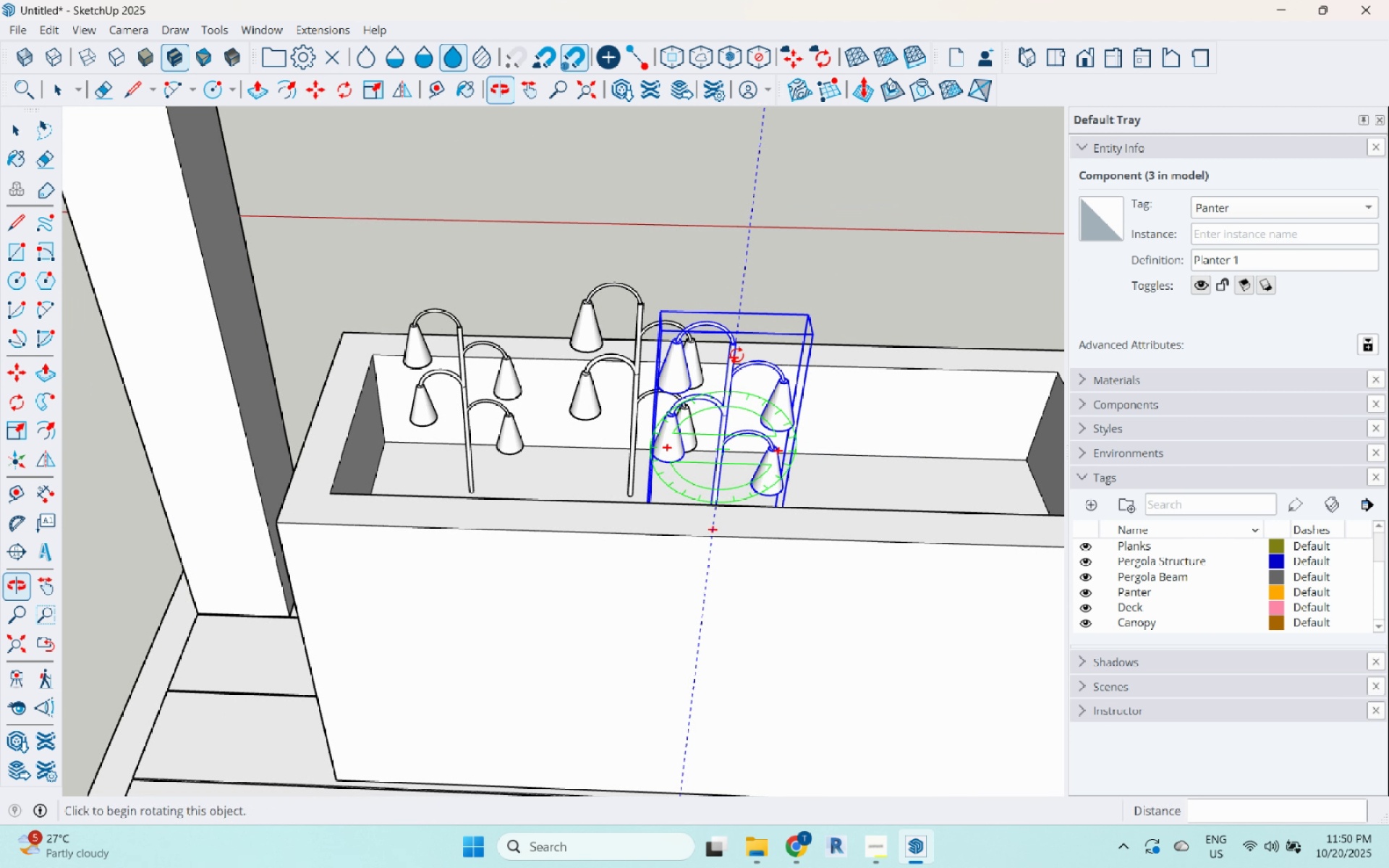 
scroll: coordinate [731, 359], scroll_direction: up, amount: 4.0
 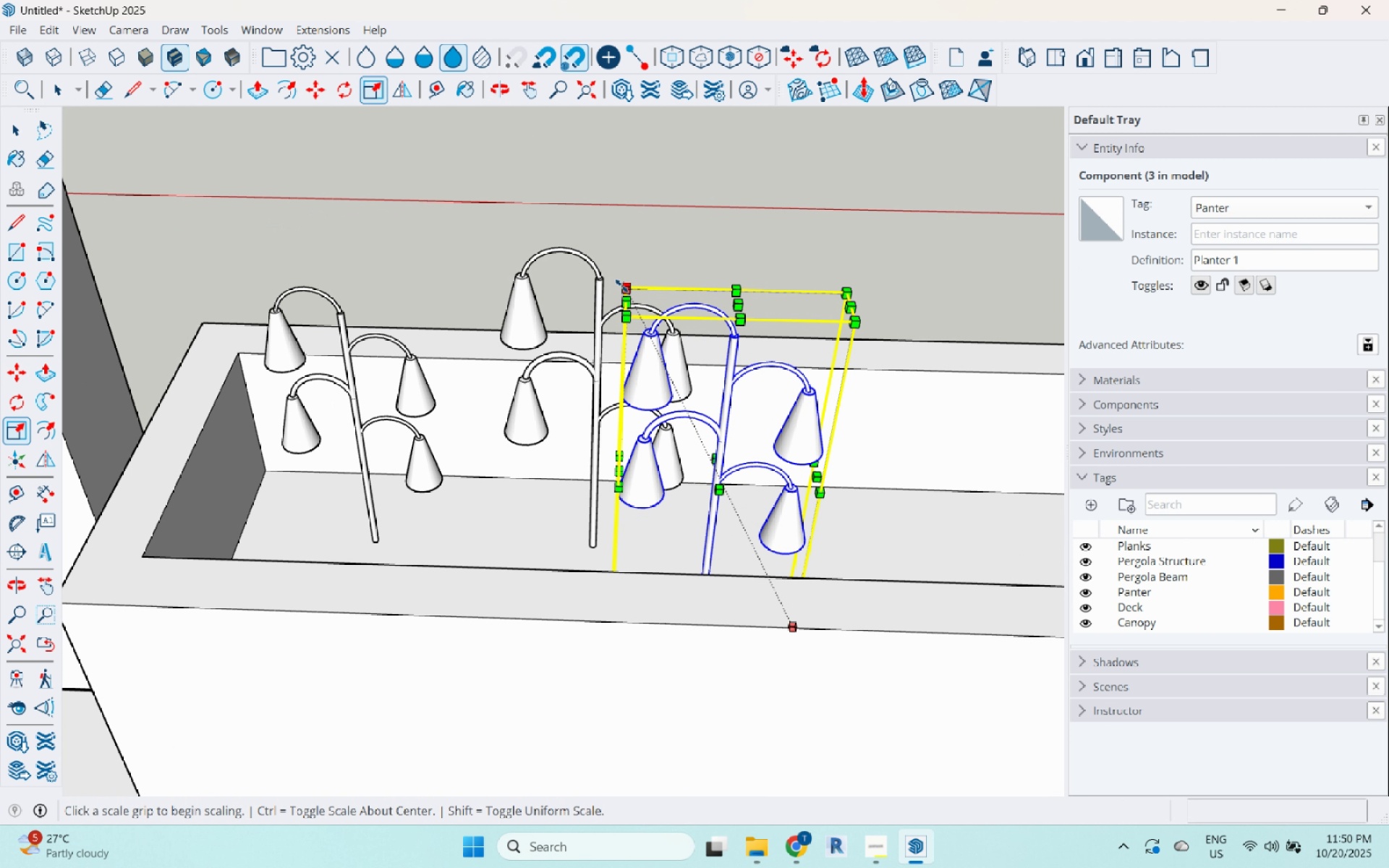 
key(S)
 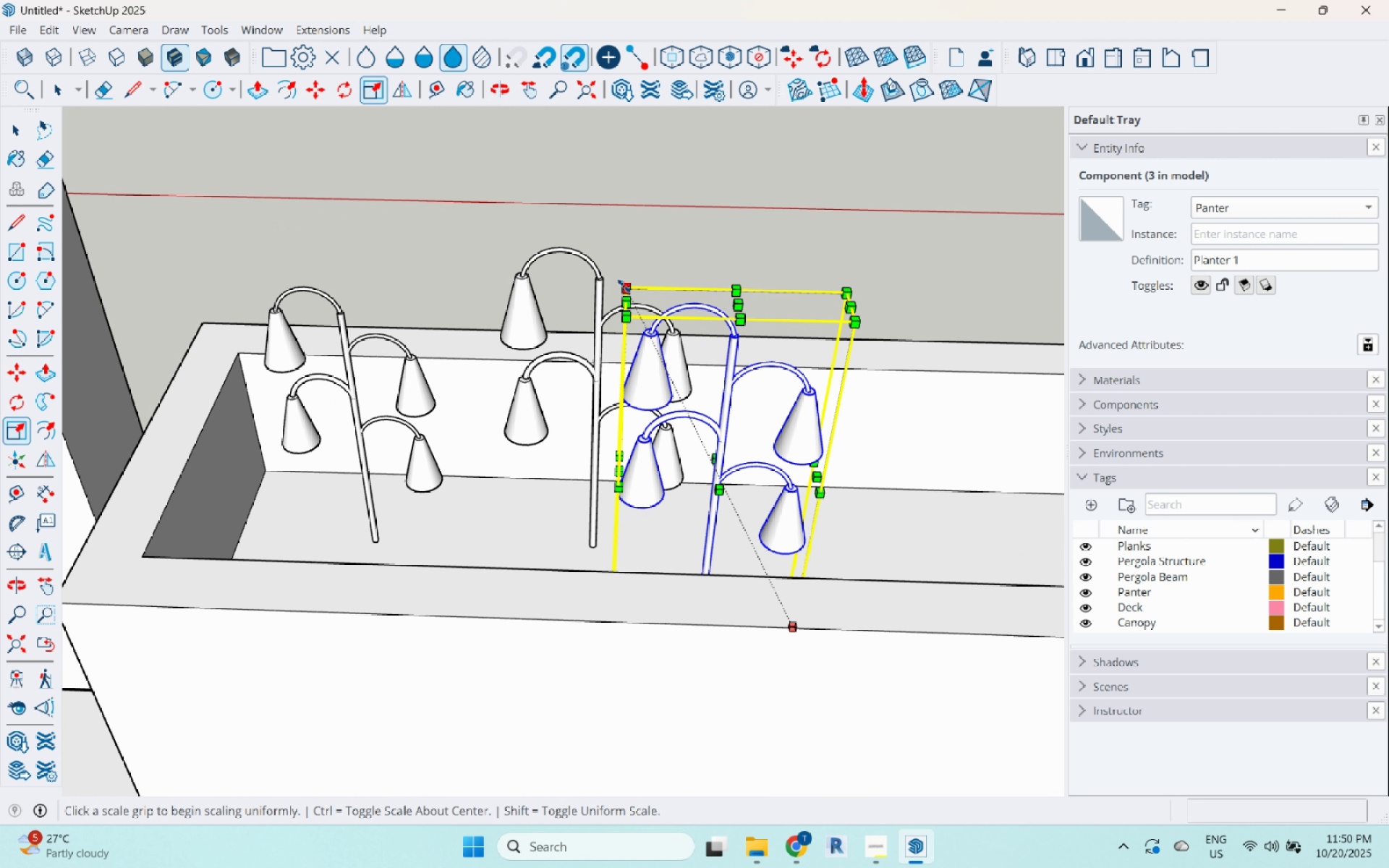 
left_click([624, 286])
 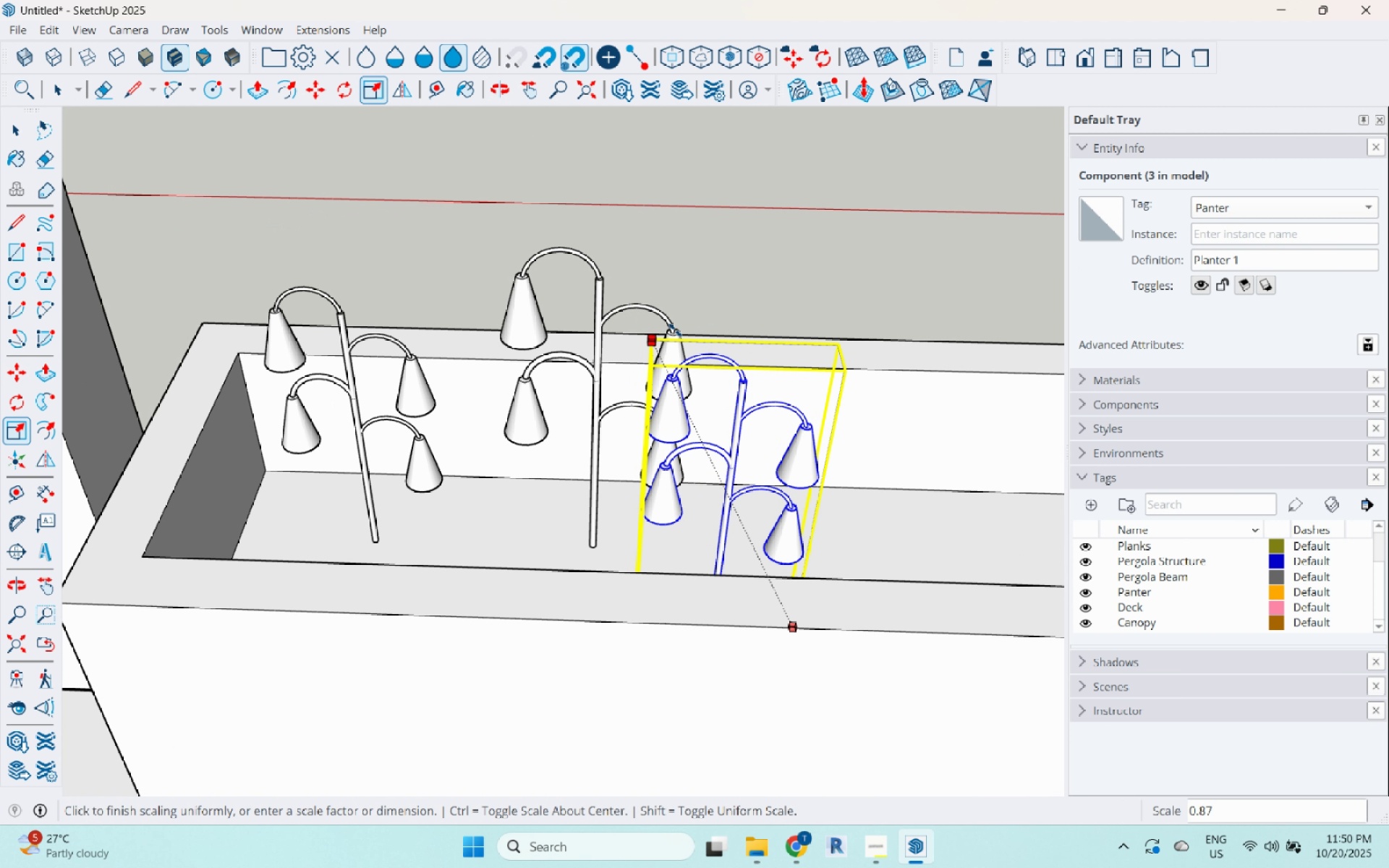 
double_click([675, 330])
 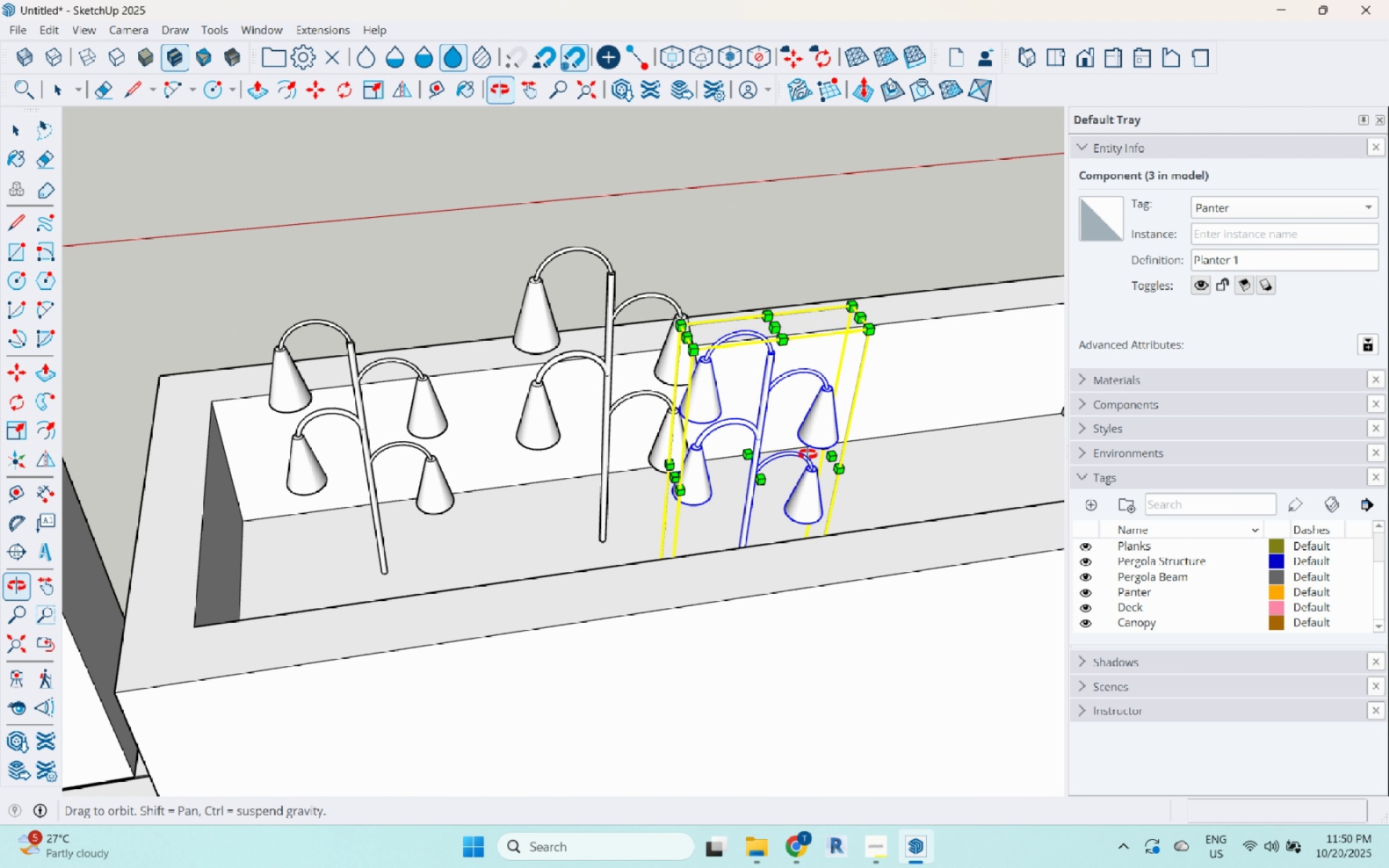 
key(Space)
 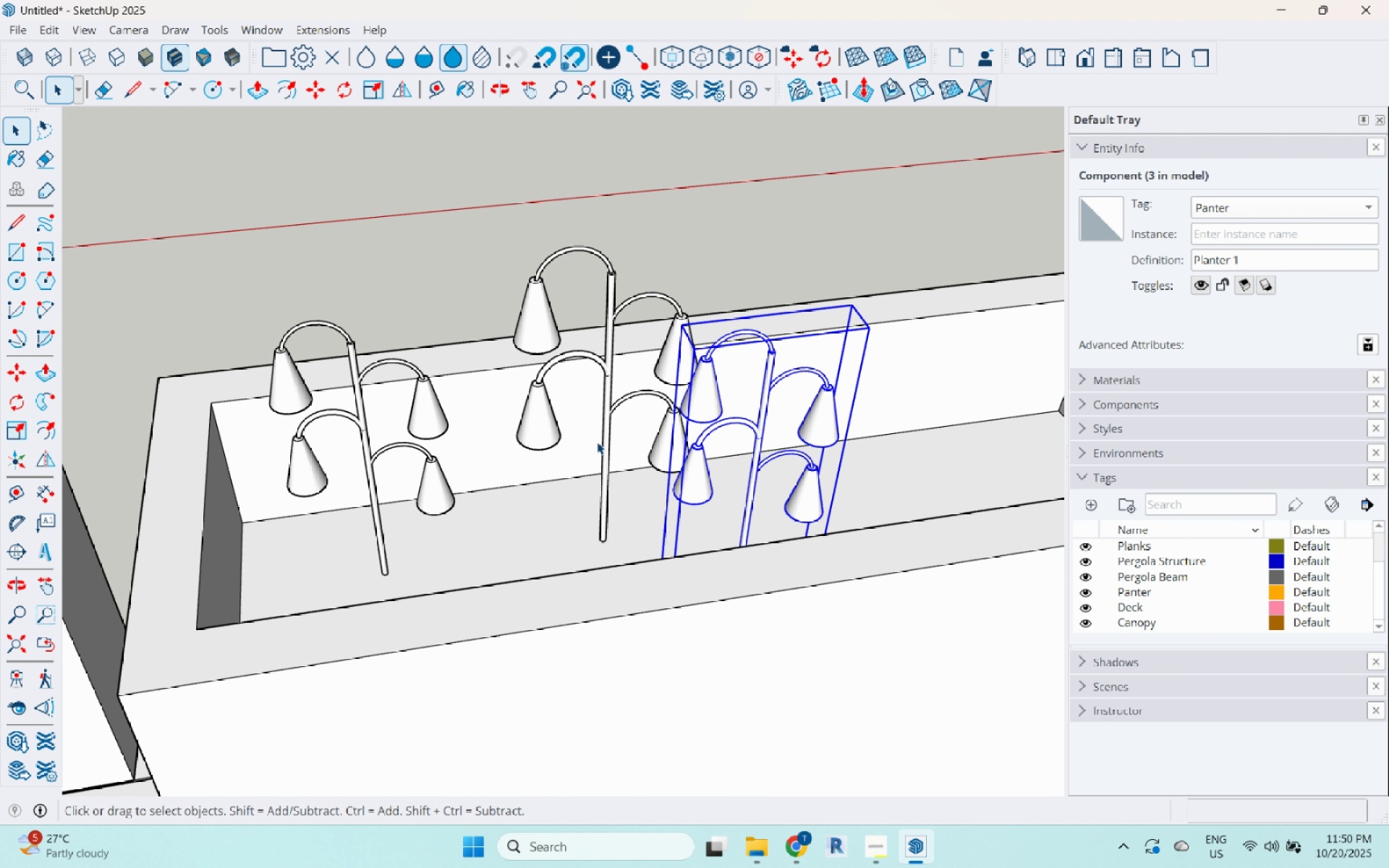 
scroll: coordinate [521, 465], scroll_direction: down, amount: 5.0
 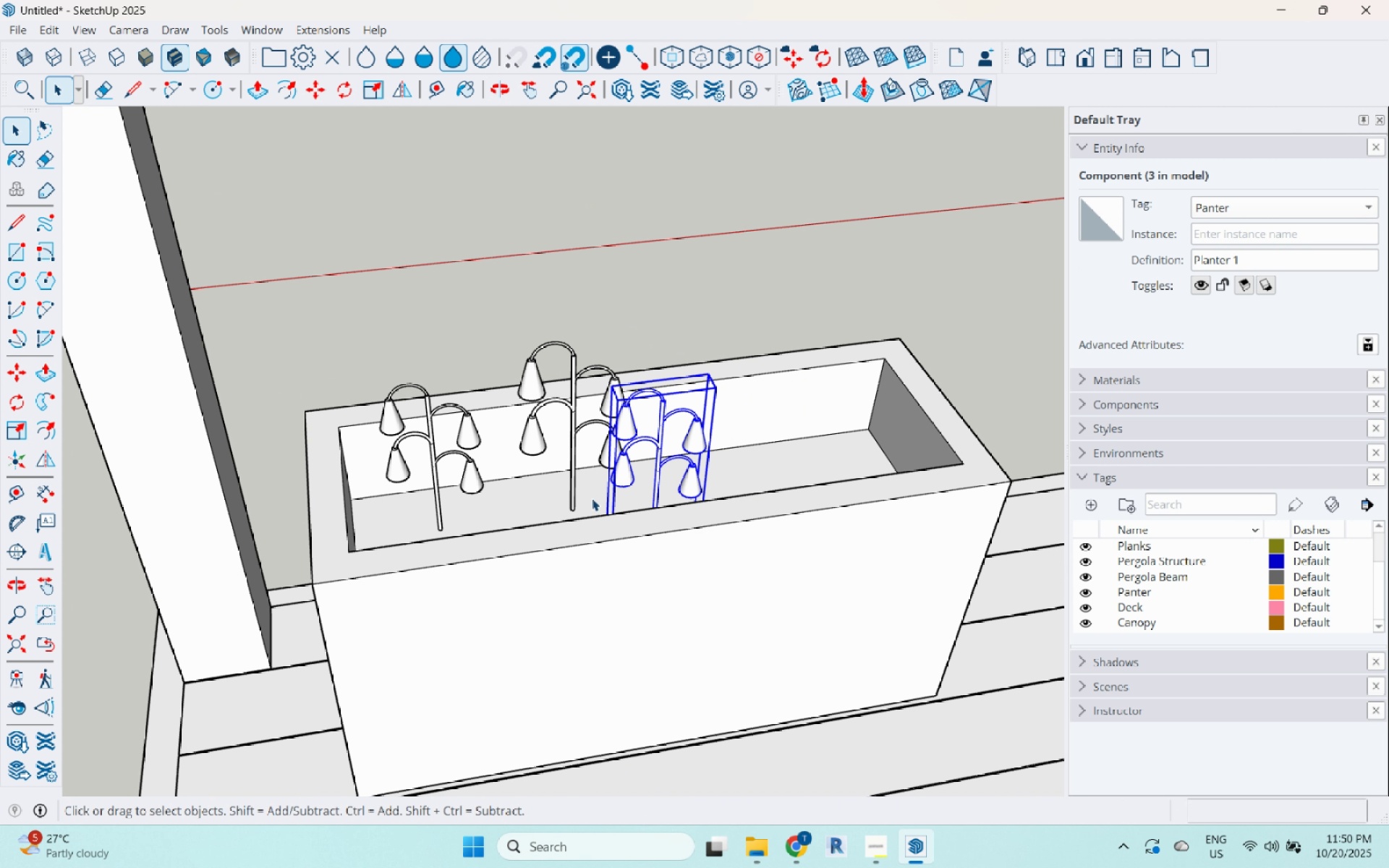 
key(M)
 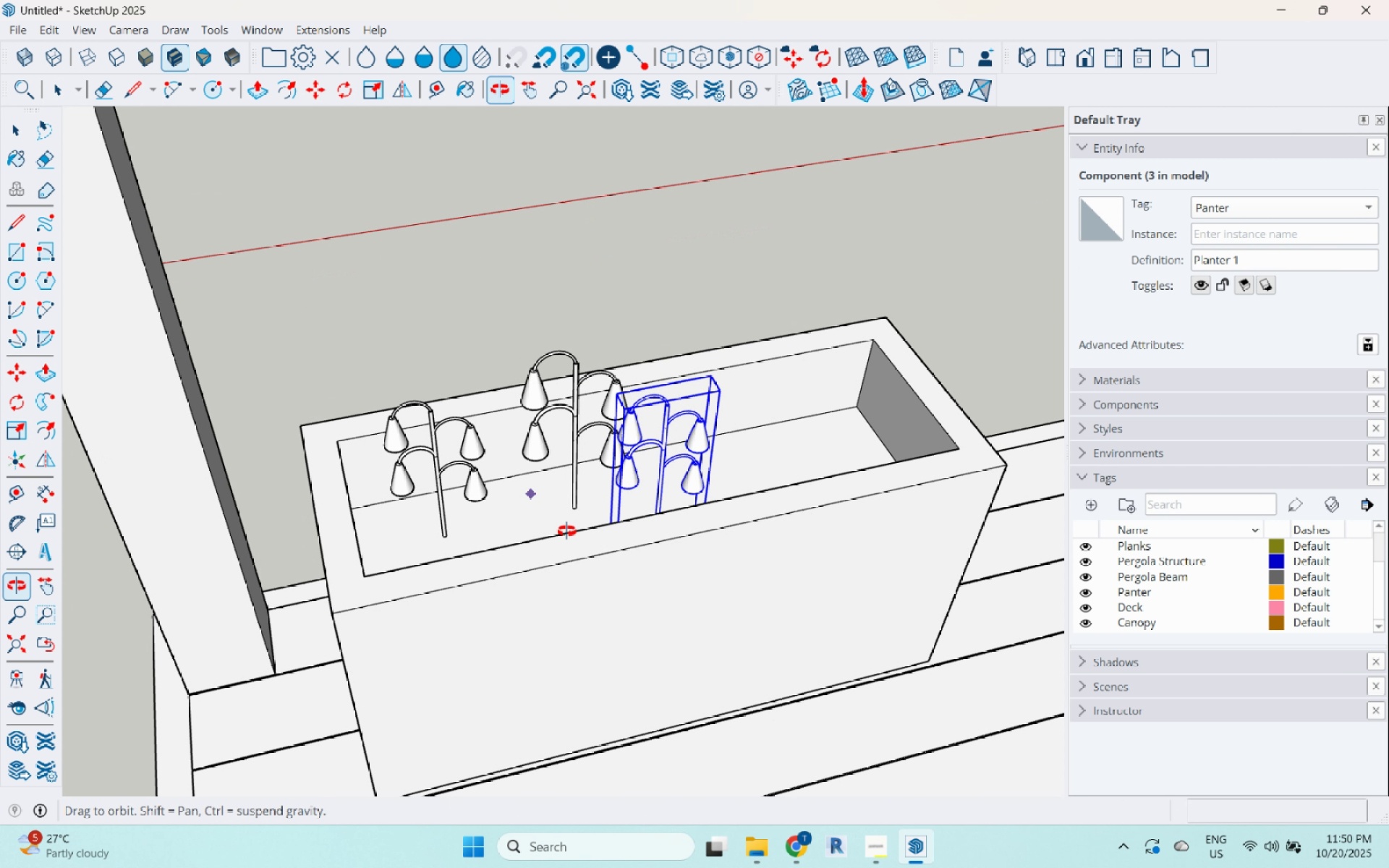 
key(Control+ControlLeft)
 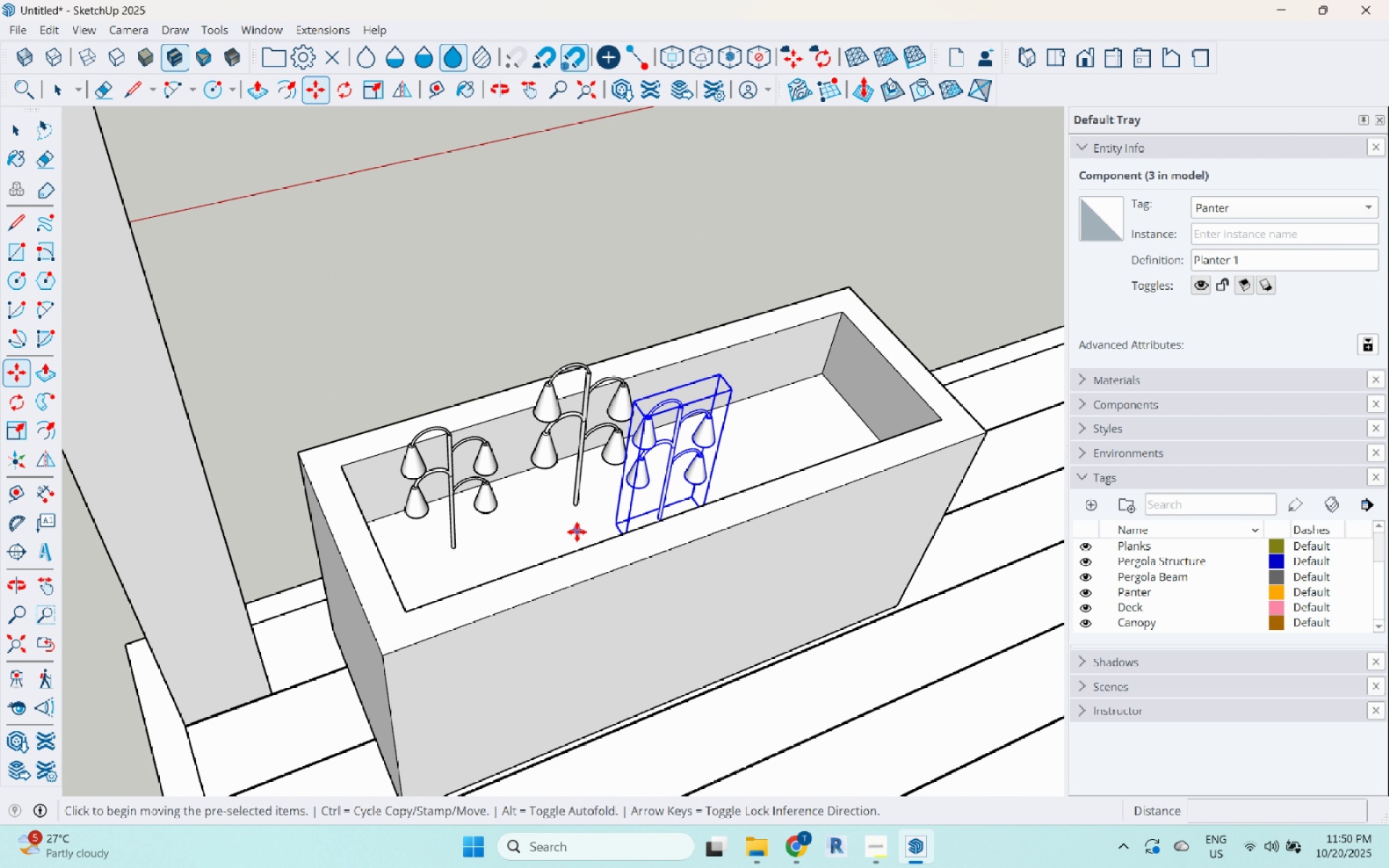 
hold_key(key=ControlLeft, duration=0.32)
 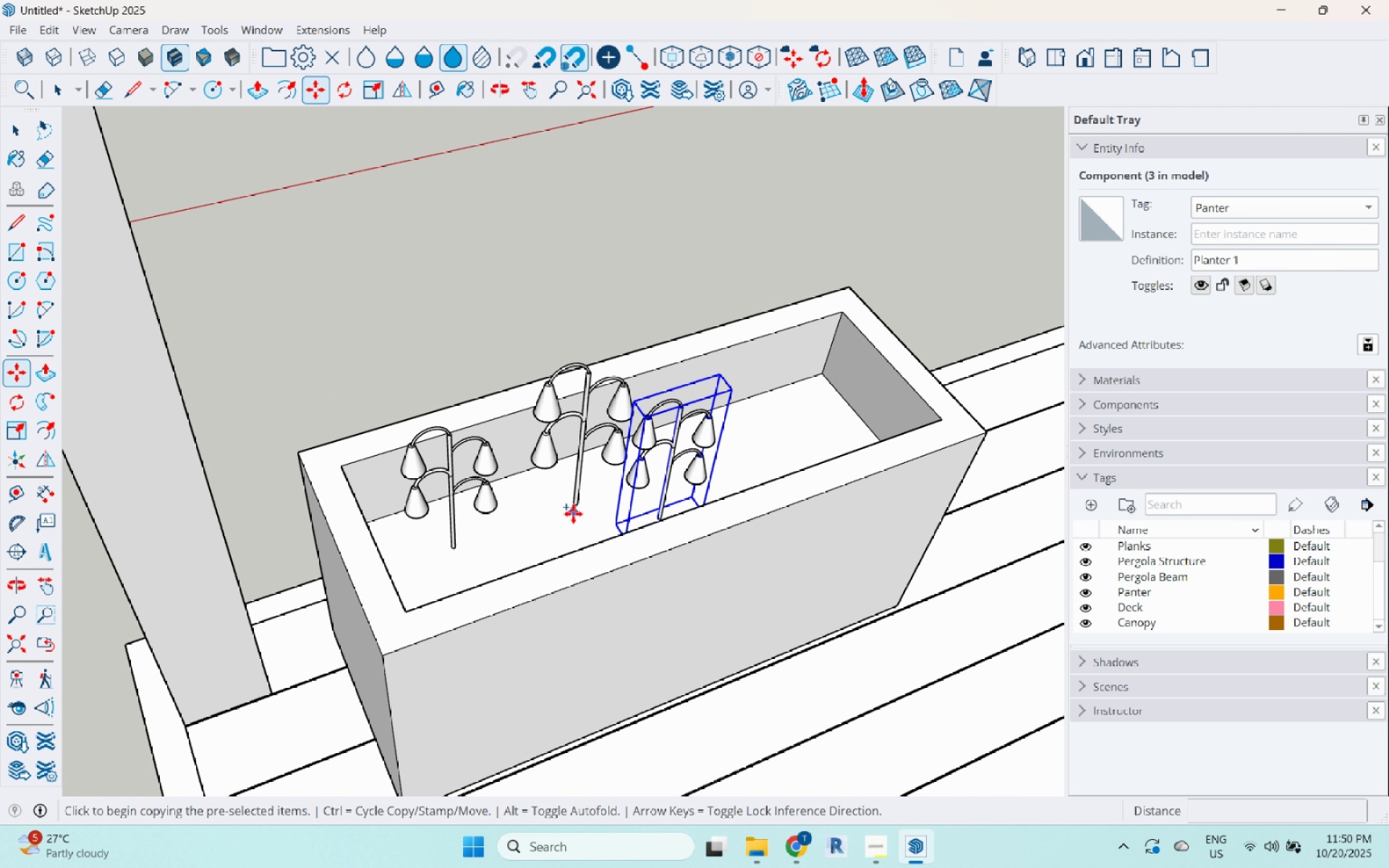 
left_click([573, 514])
 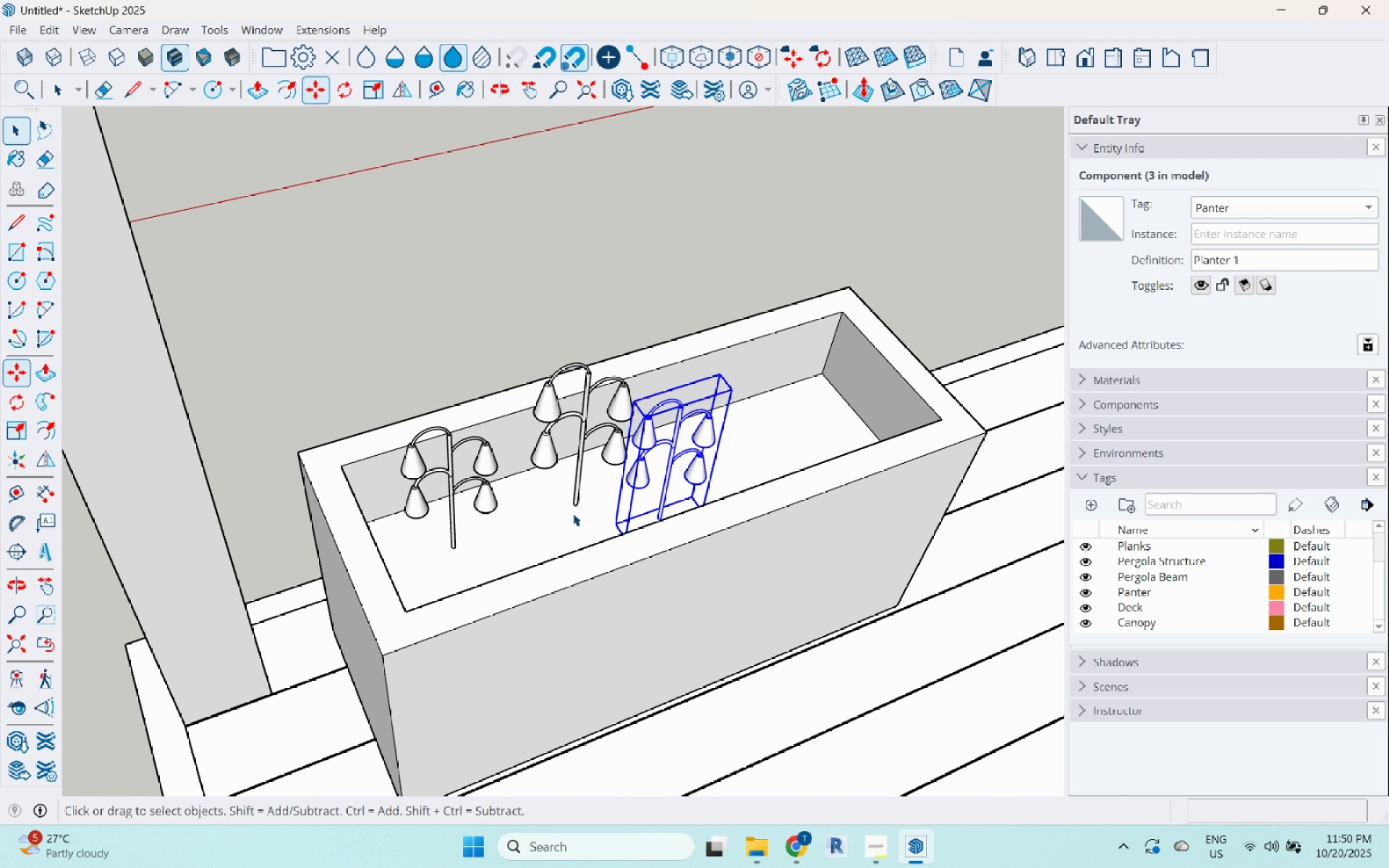 
key(Space)
 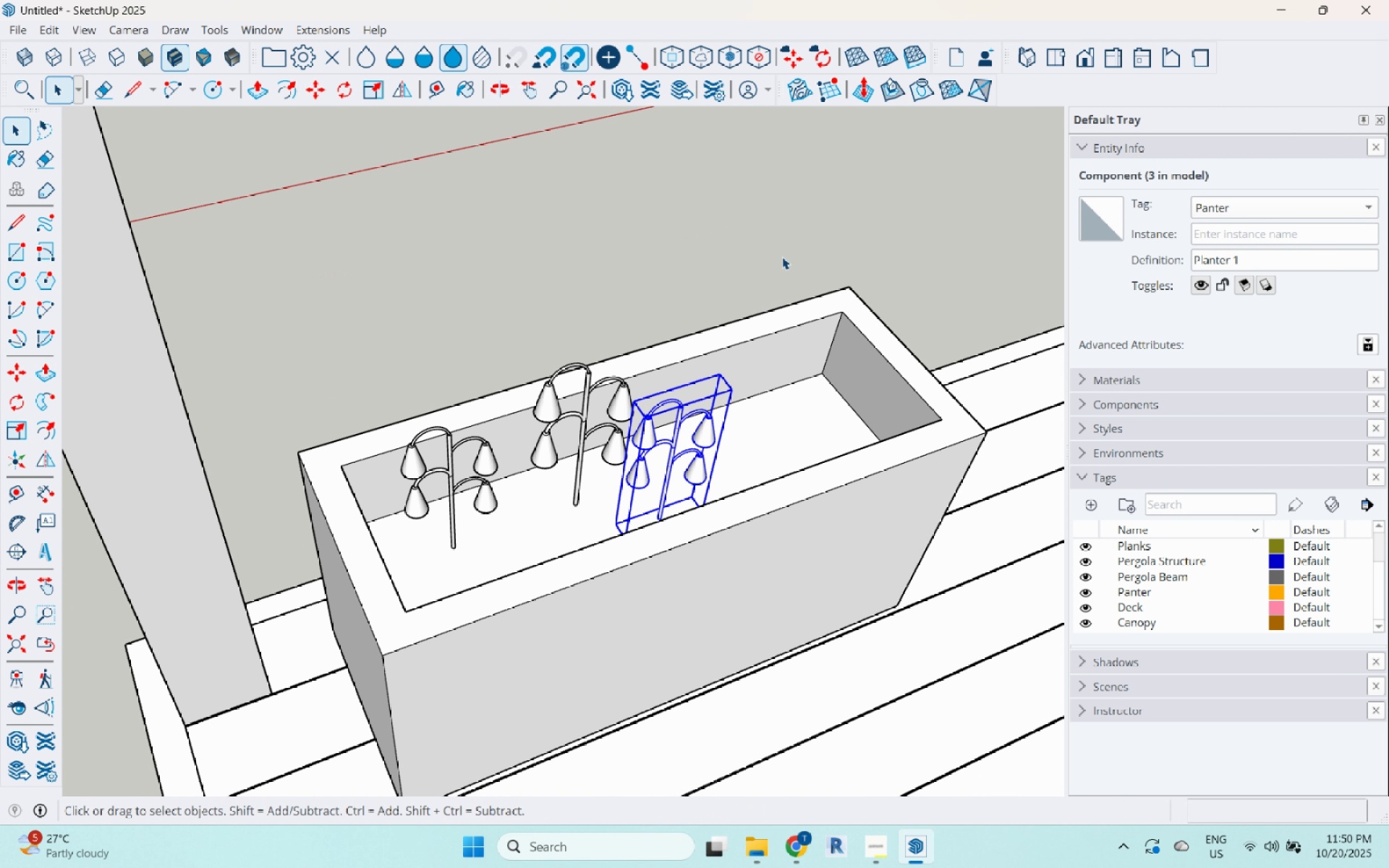 
left_click([783, 254])
 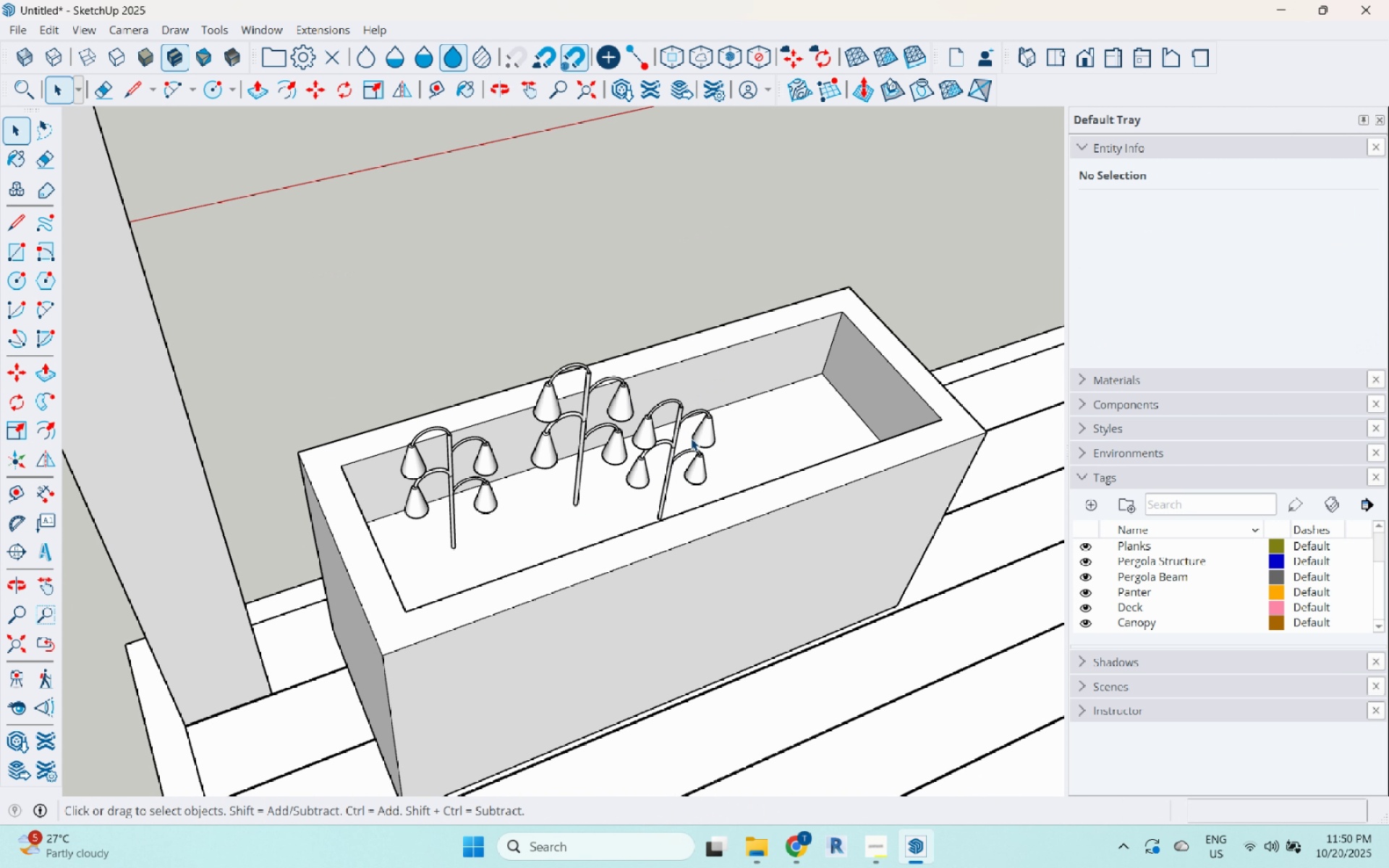 
double_click([702, 430])
 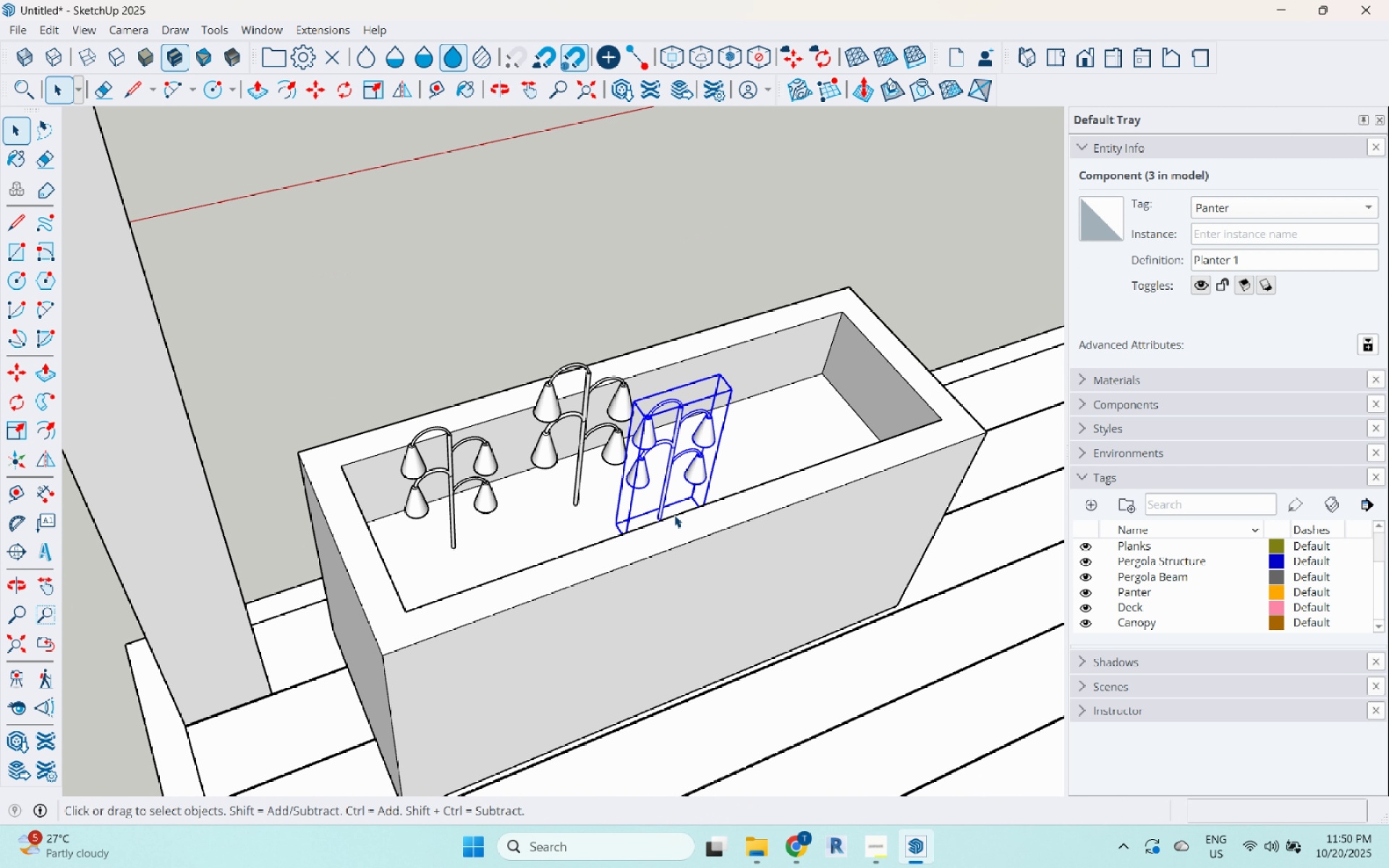 
key(M)
 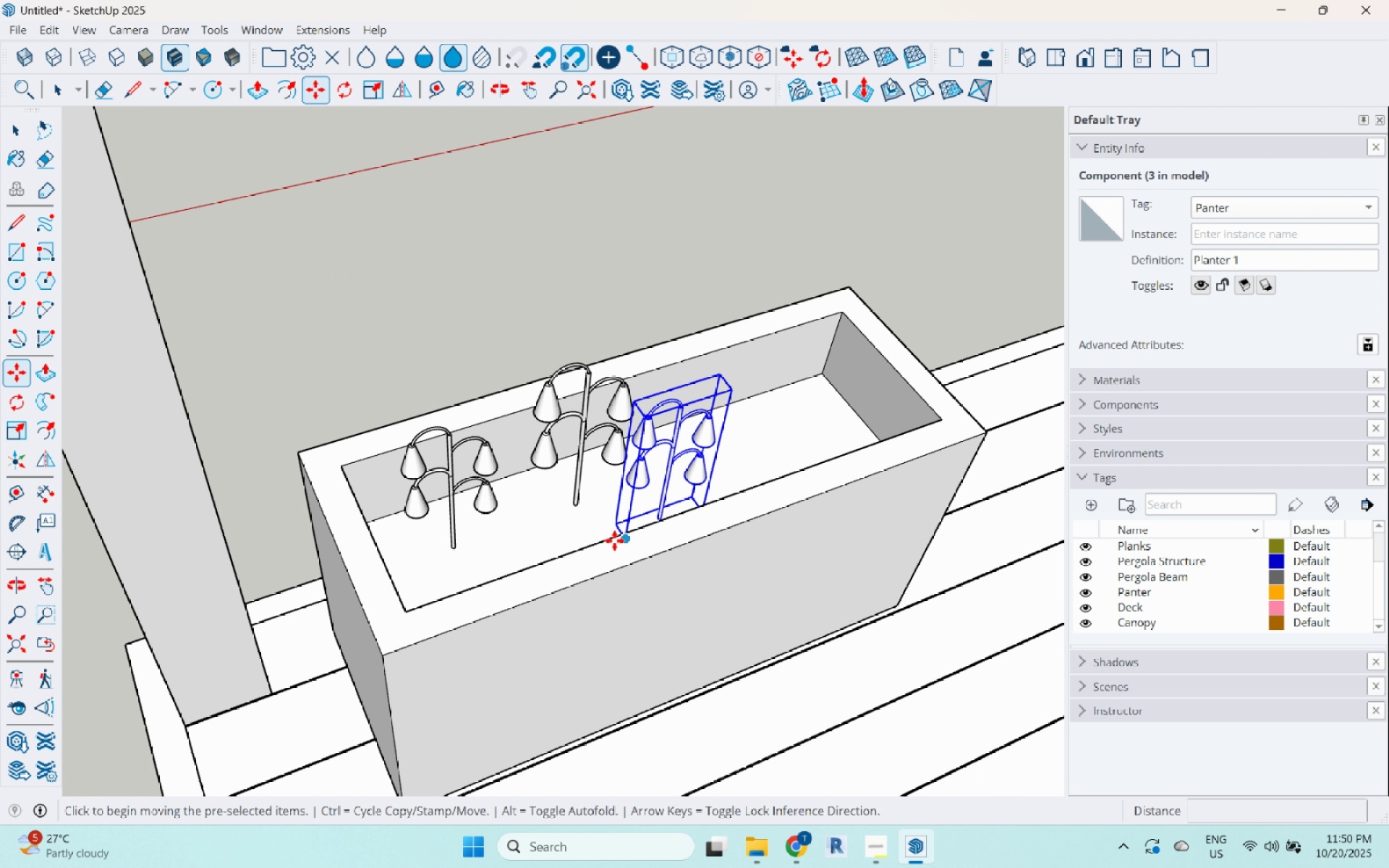 
key(Control+ControlLeft)
 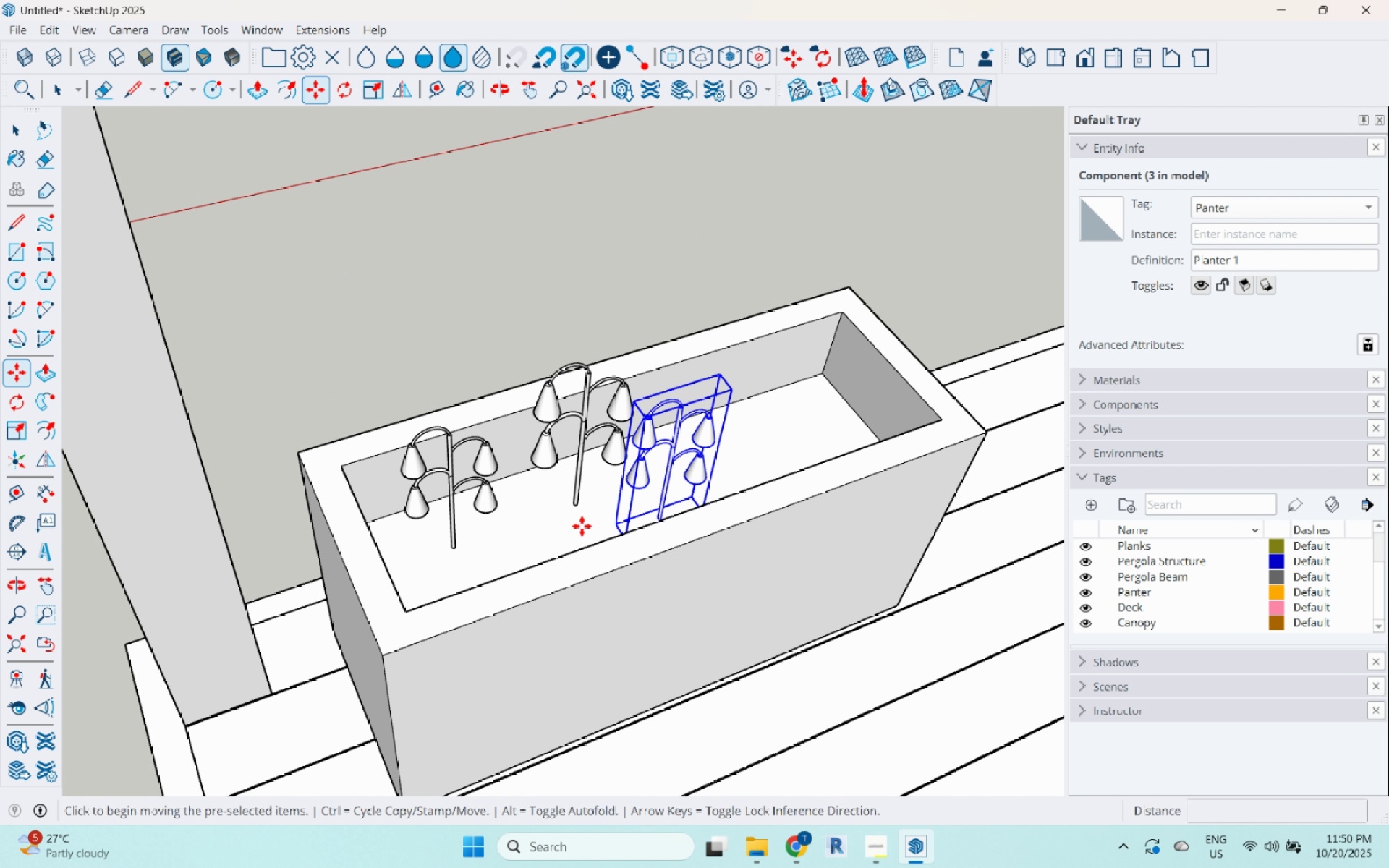 
left_click([582, 526])
 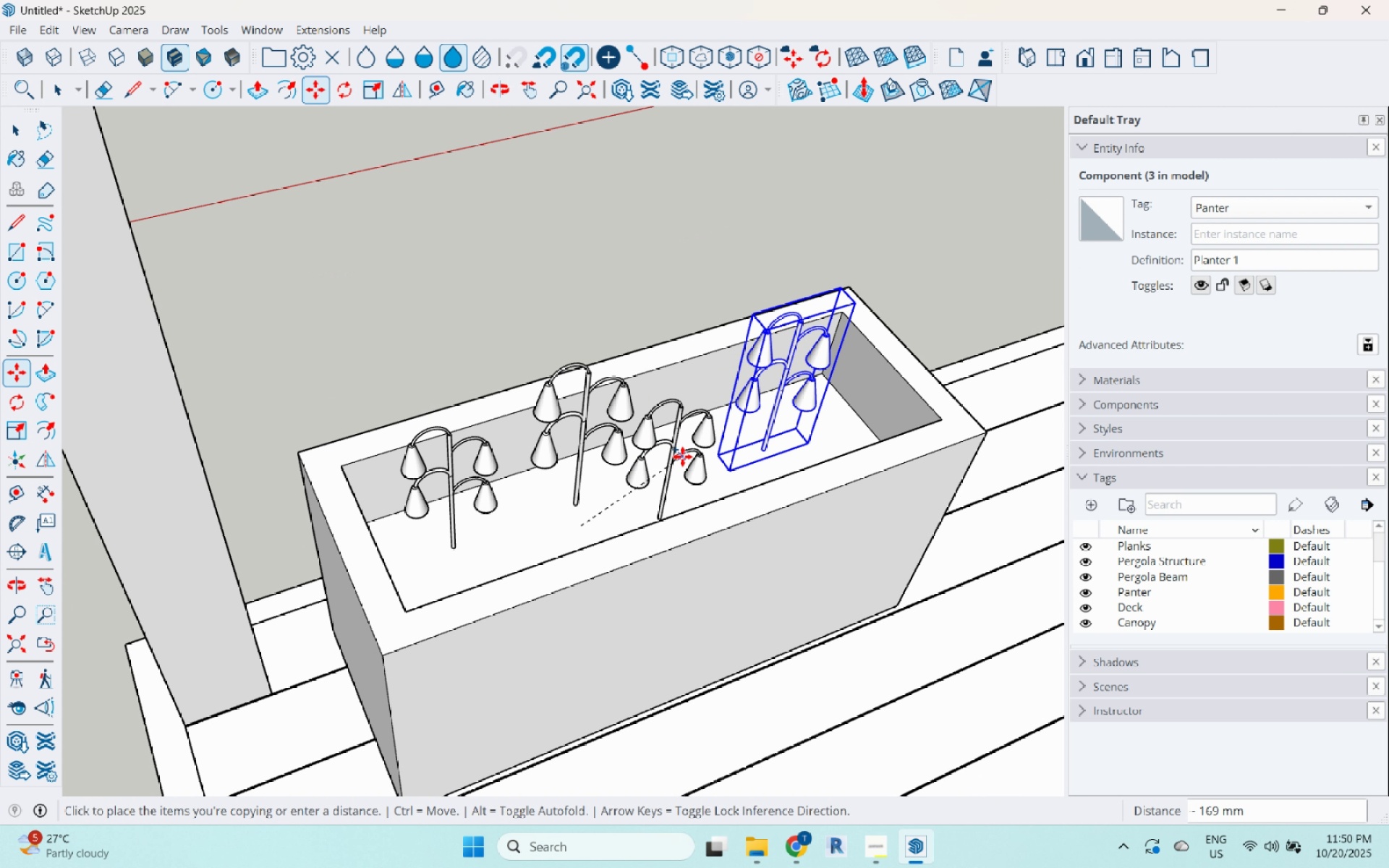 
left_click([682, 456])
 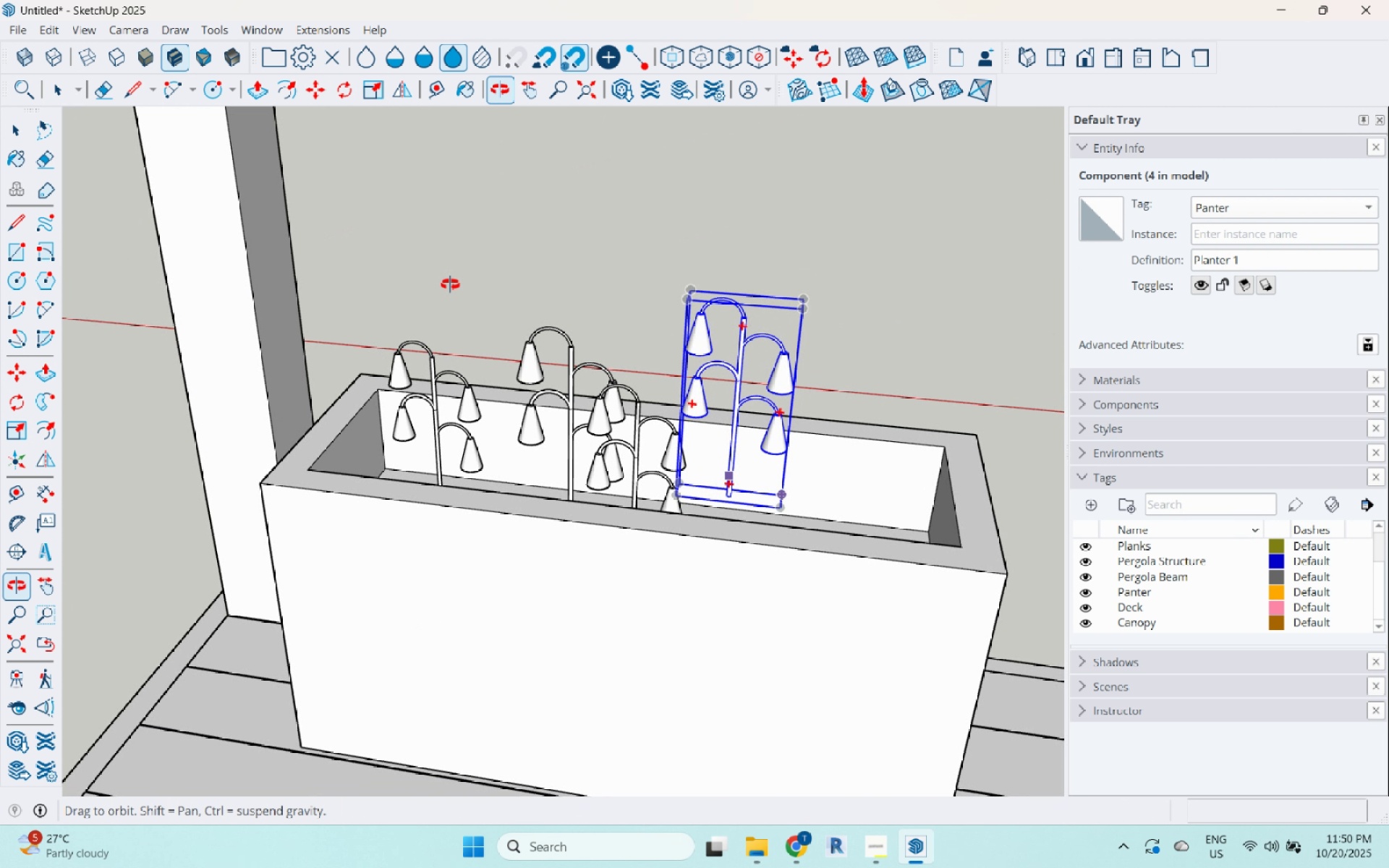 
scroll: coordinate [886, 607], scroll_direction: up, amount: 4.0
 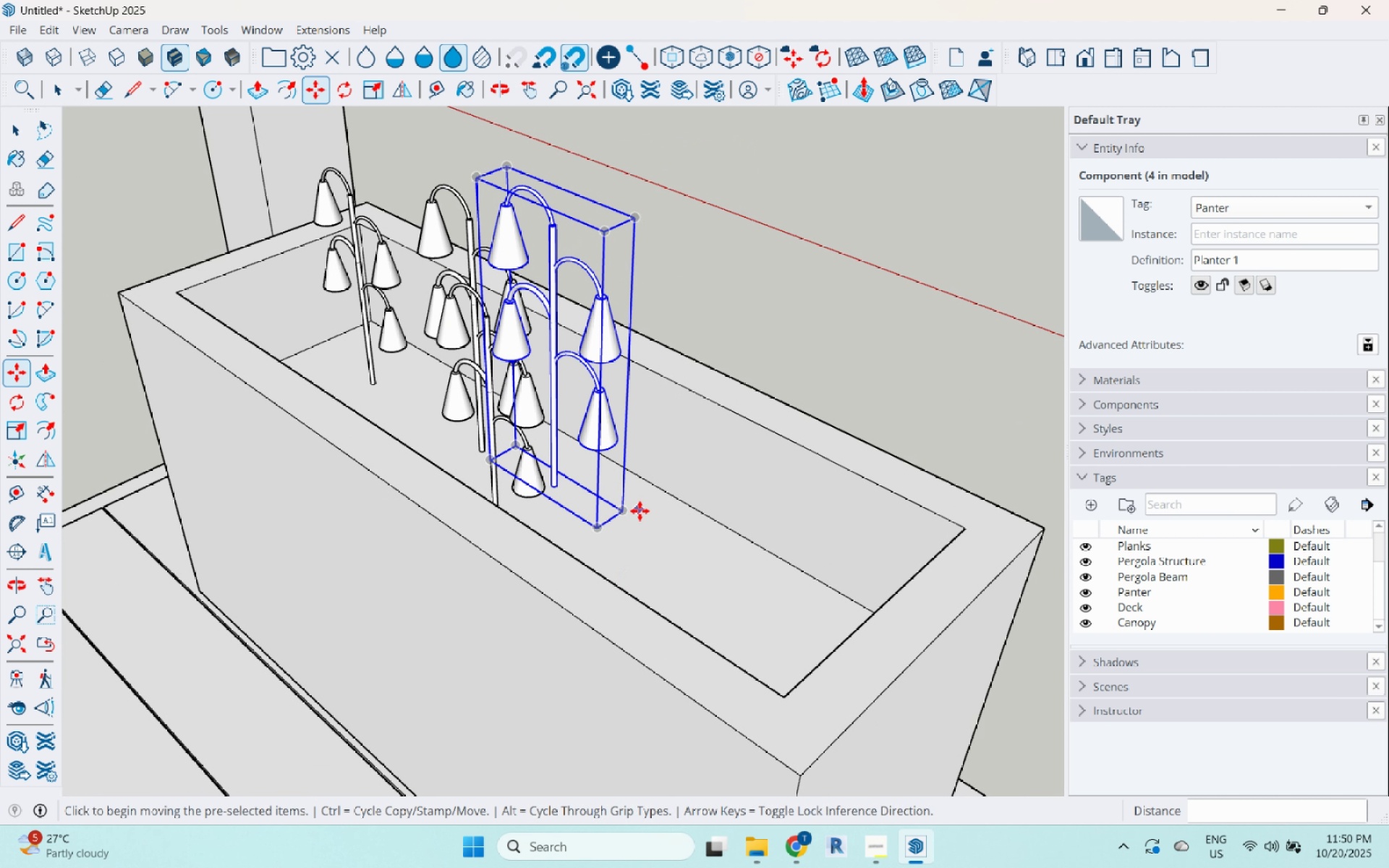 
left_click([624, 514])
 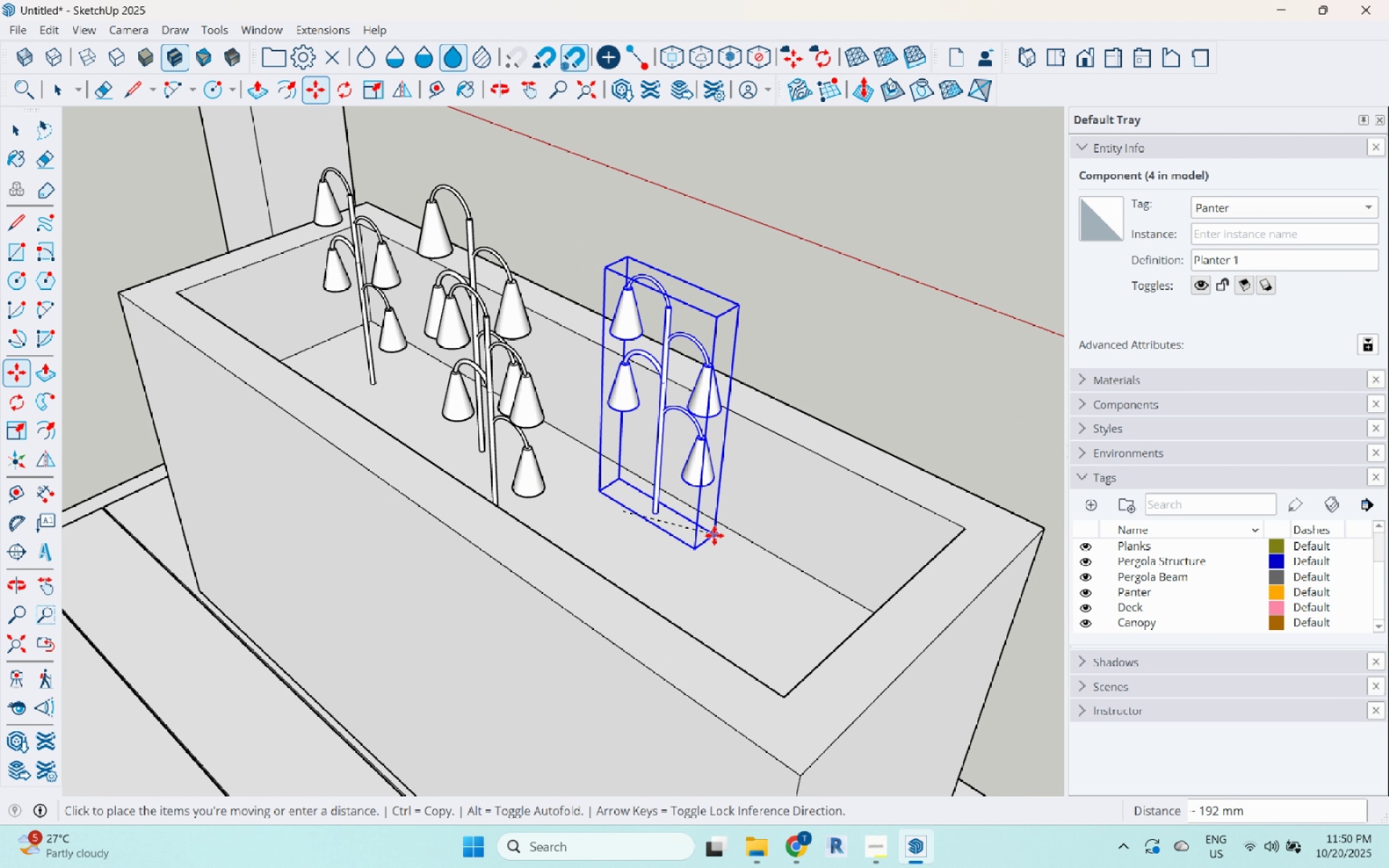 
left_click([714, 535])
 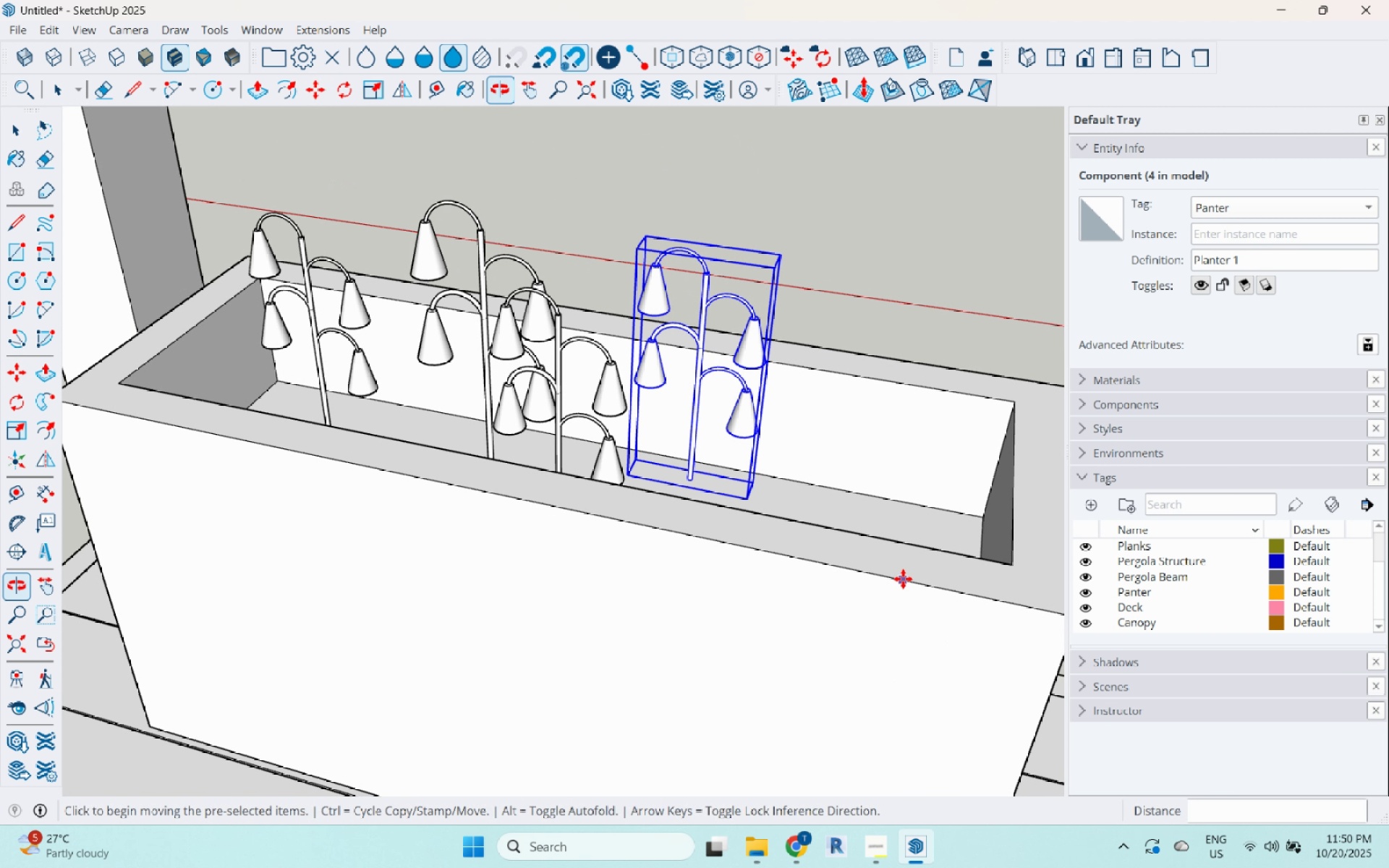 
key(Space)
 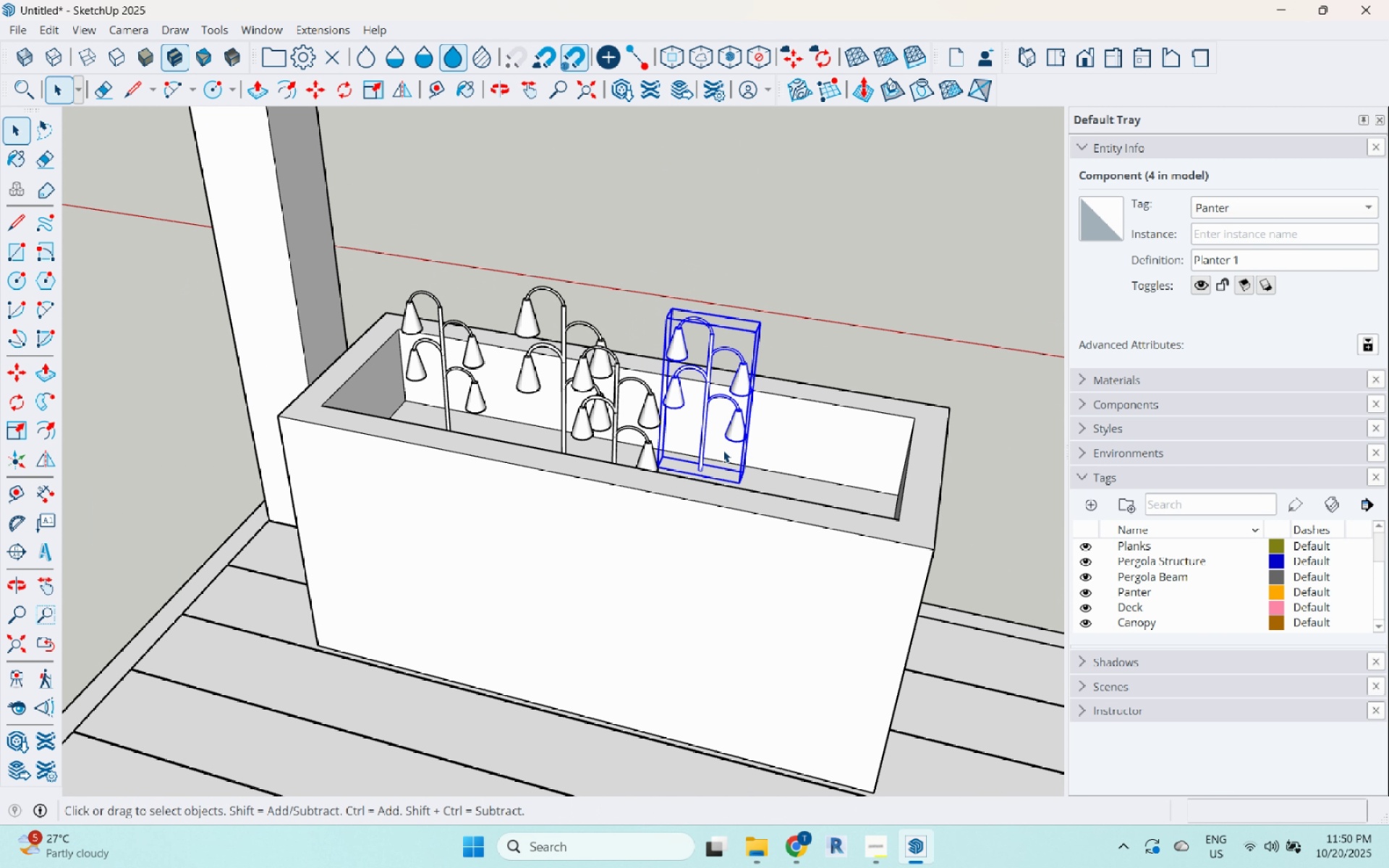 
scroll: coordinate [723, 450], scroll_direction: down, amount: 4.0
 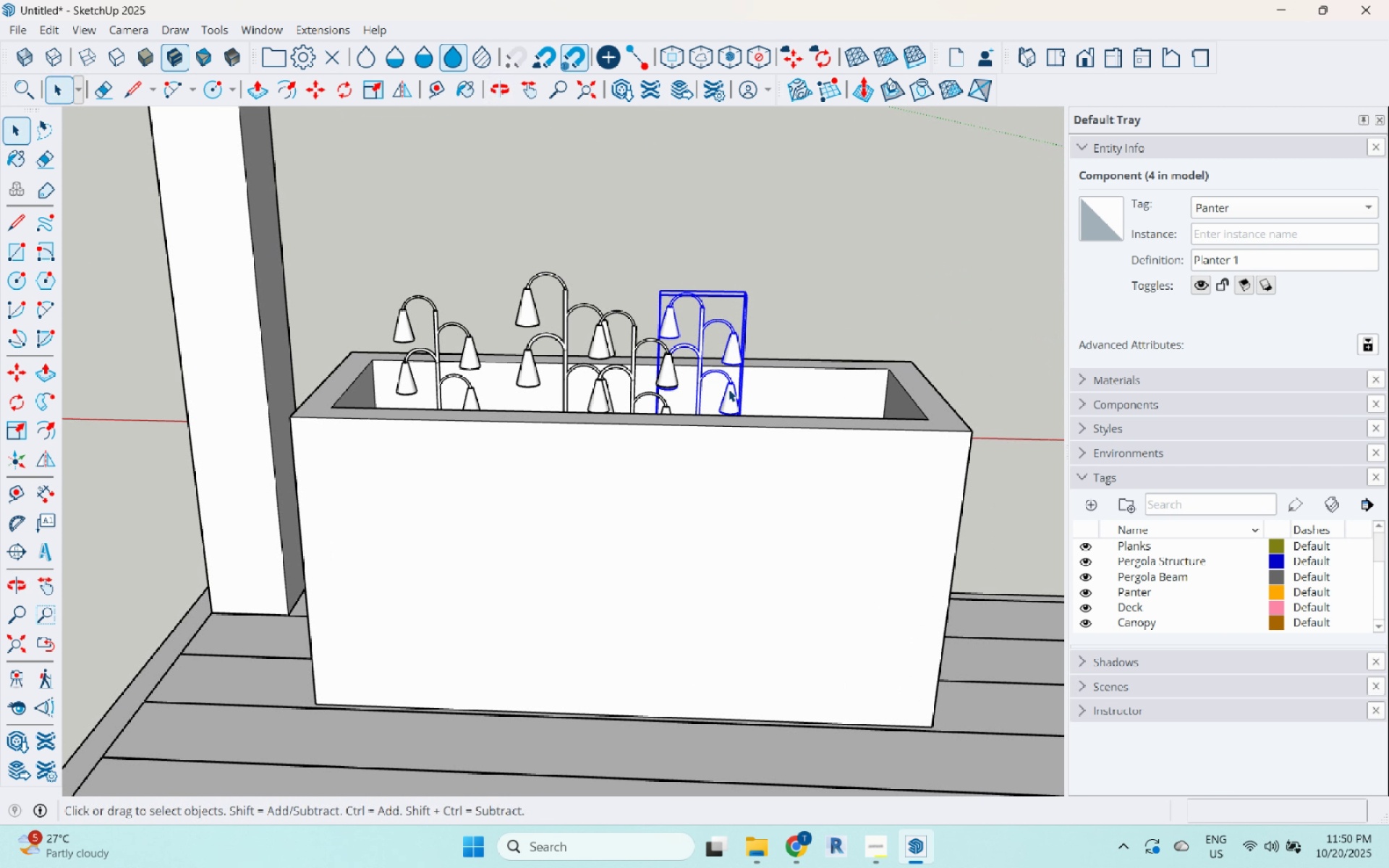 
key(S)
 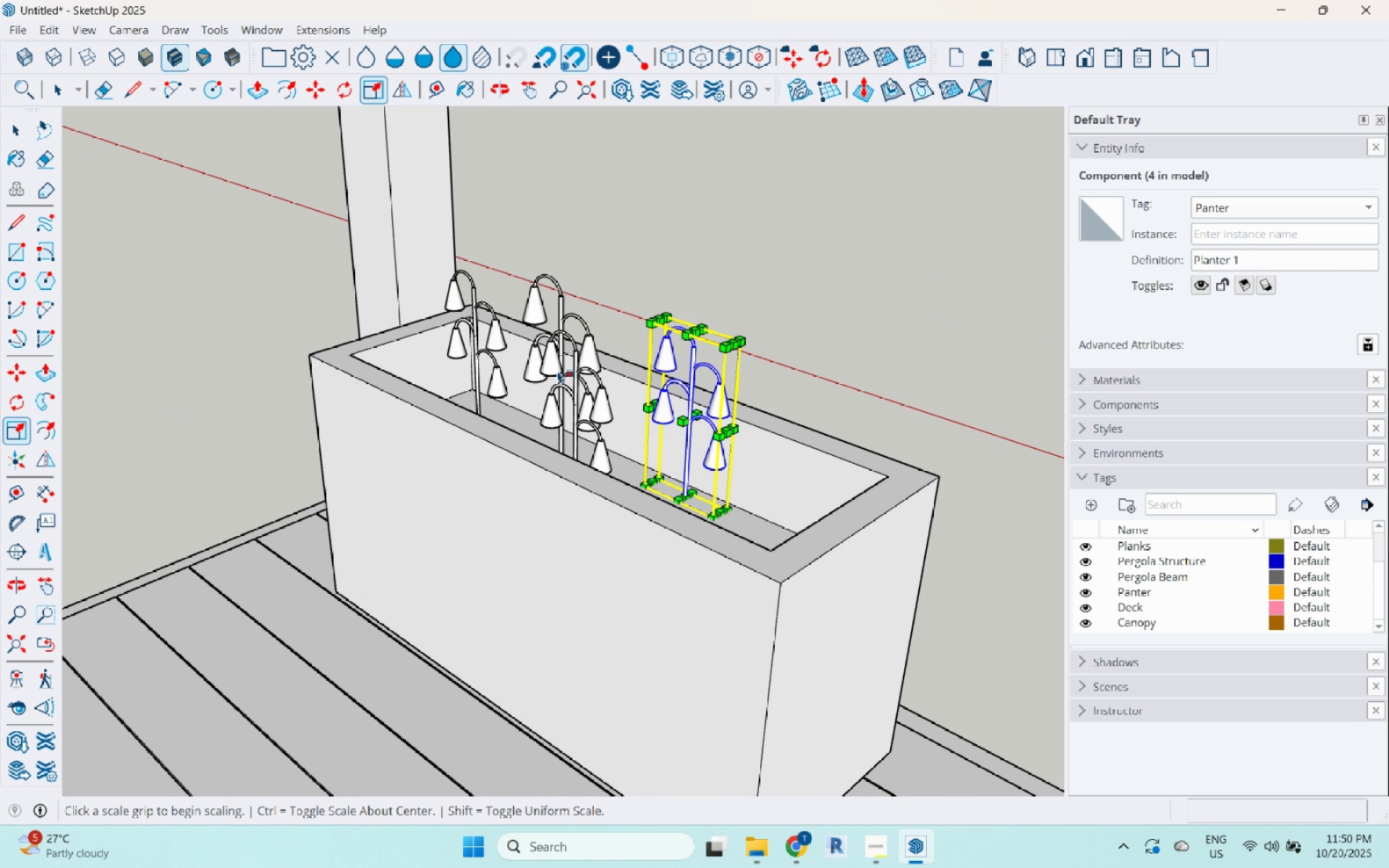 
scroll: coordinate [557, 370], scroll_direction: up, amount: 1.0
 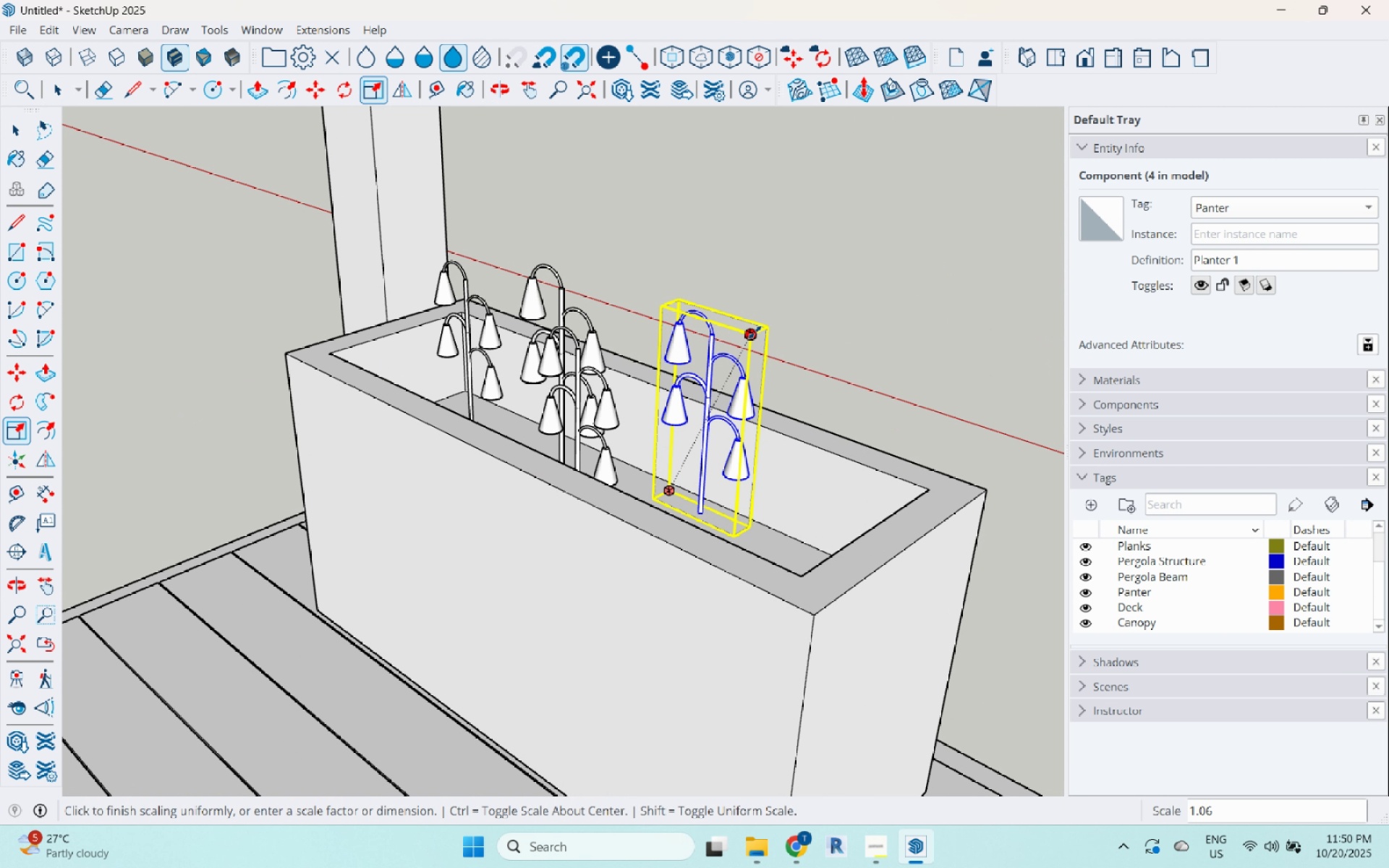 
double_click([763, 323])
 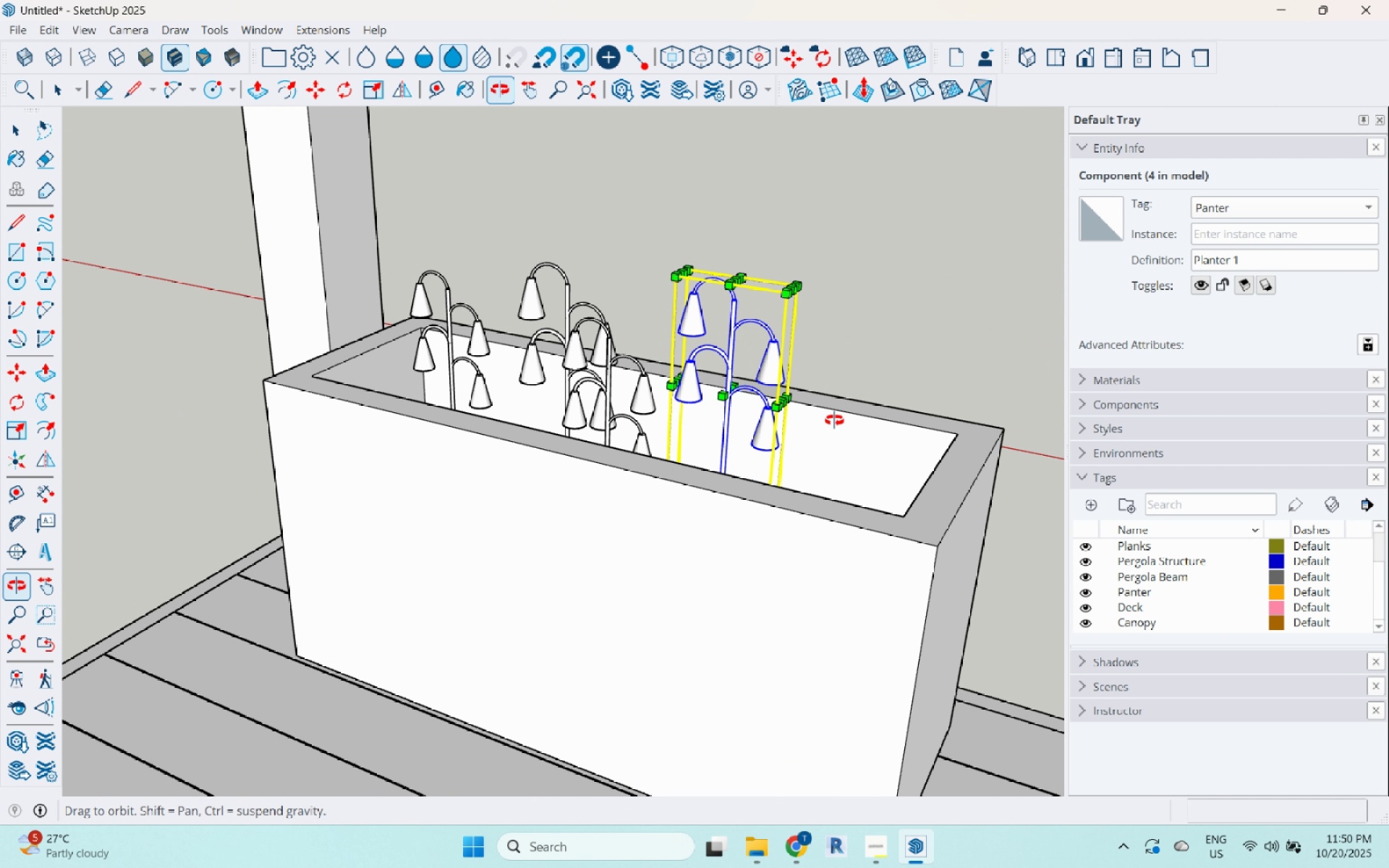 
key(Space)
 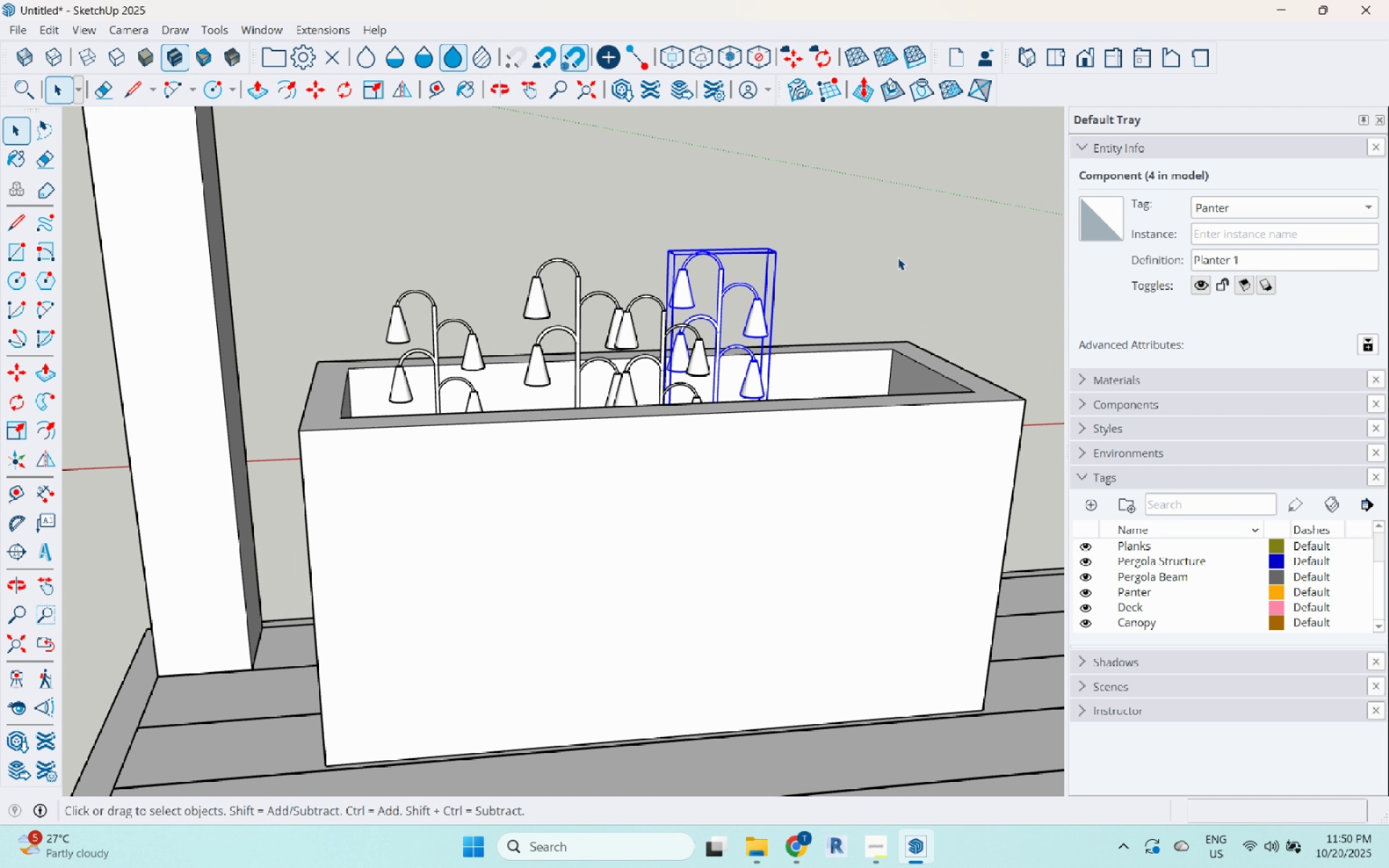 
left_click([893, 250])
 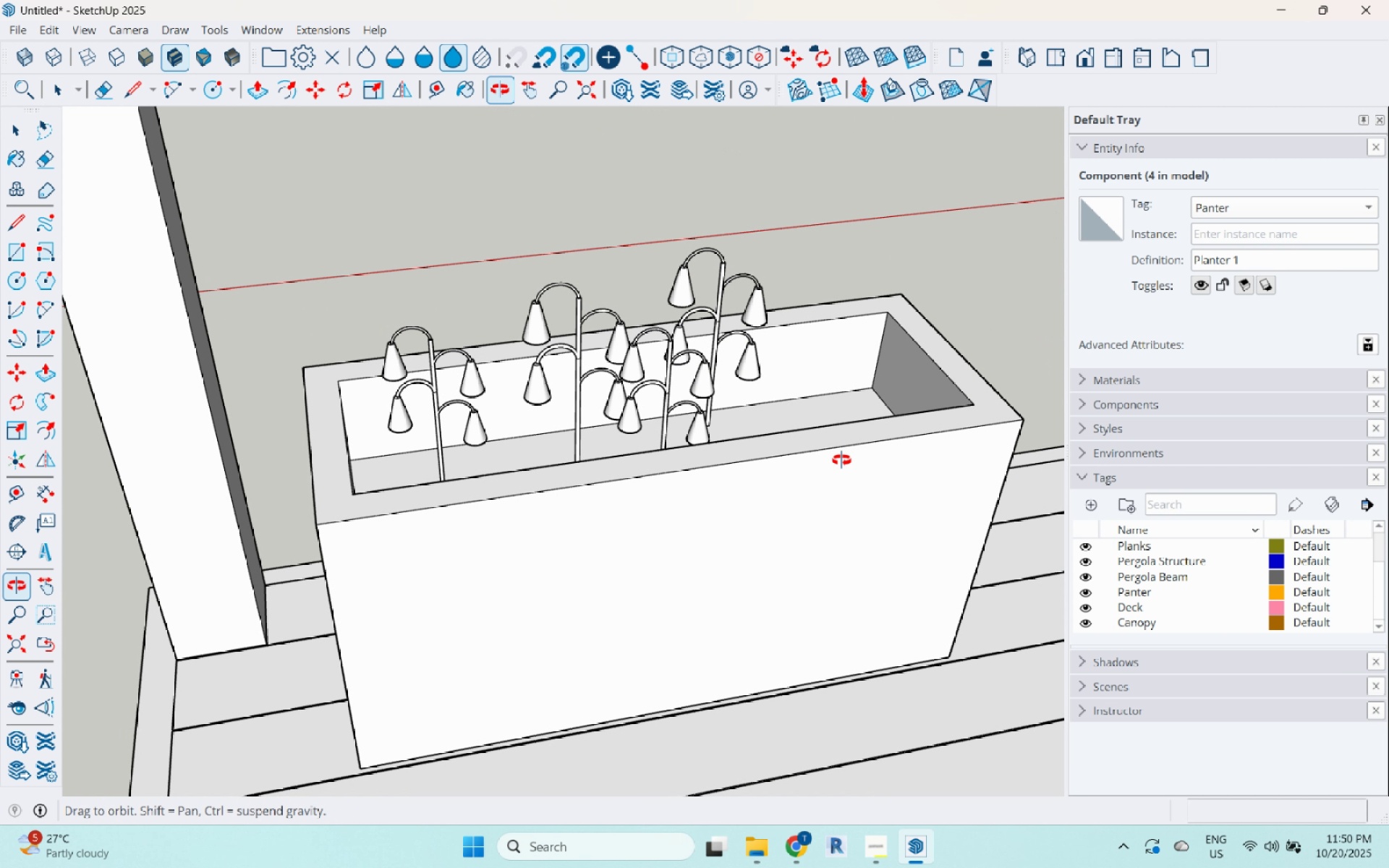 
scroll: coordinate [732, 375], scroll_direction: up, amount: 4.0
 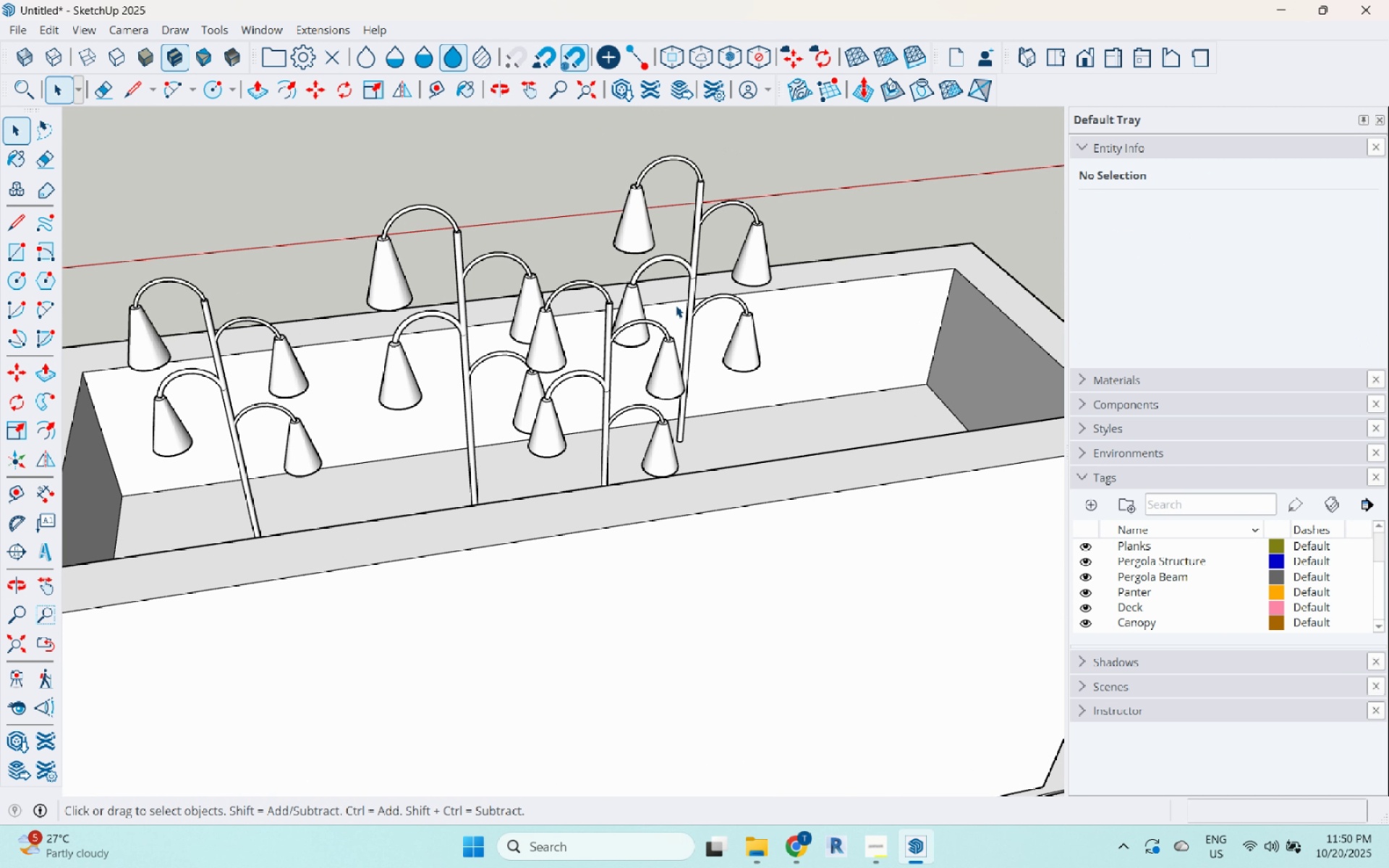 
left_click([676, 305])
 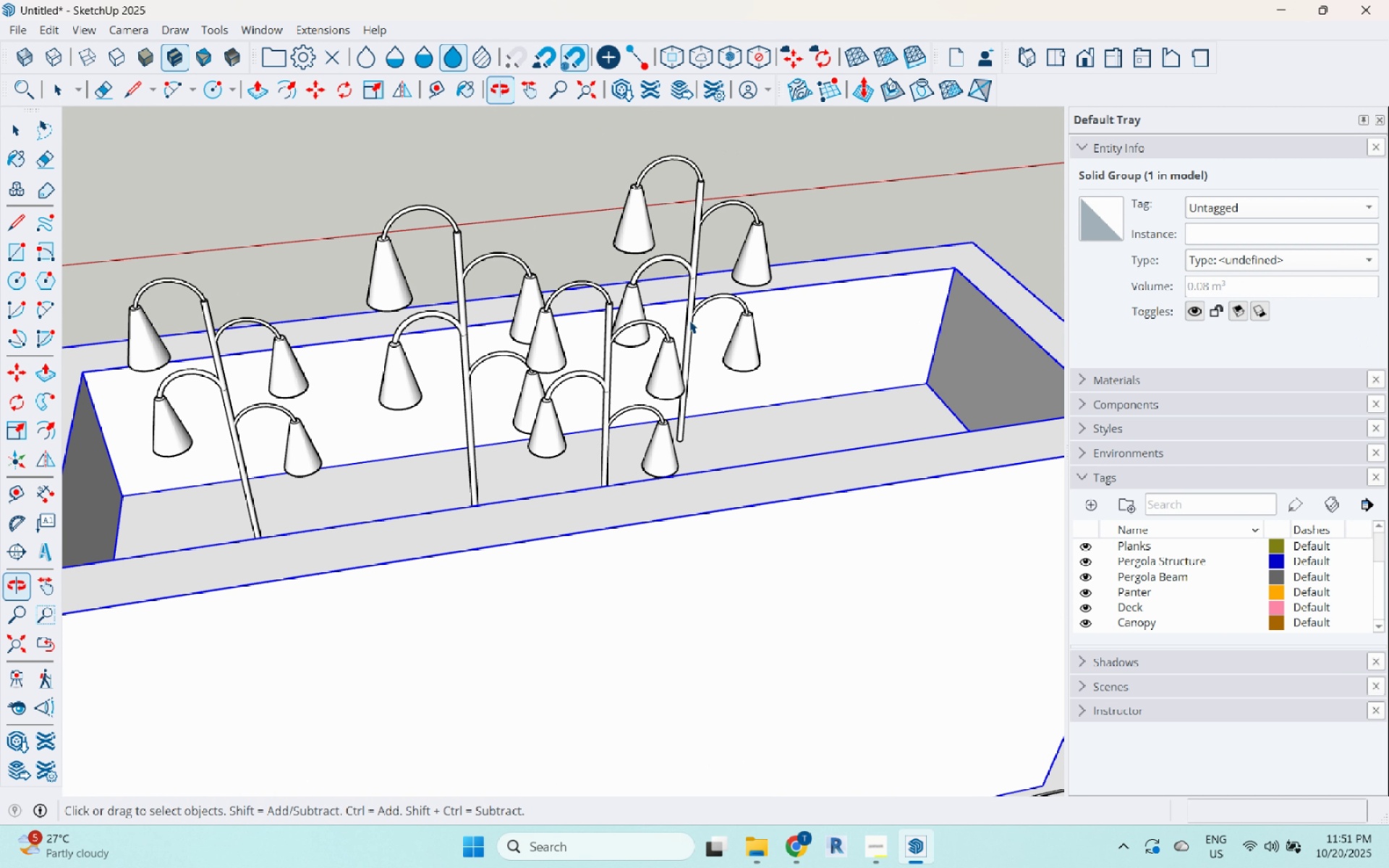 
left_click([689, 321])
 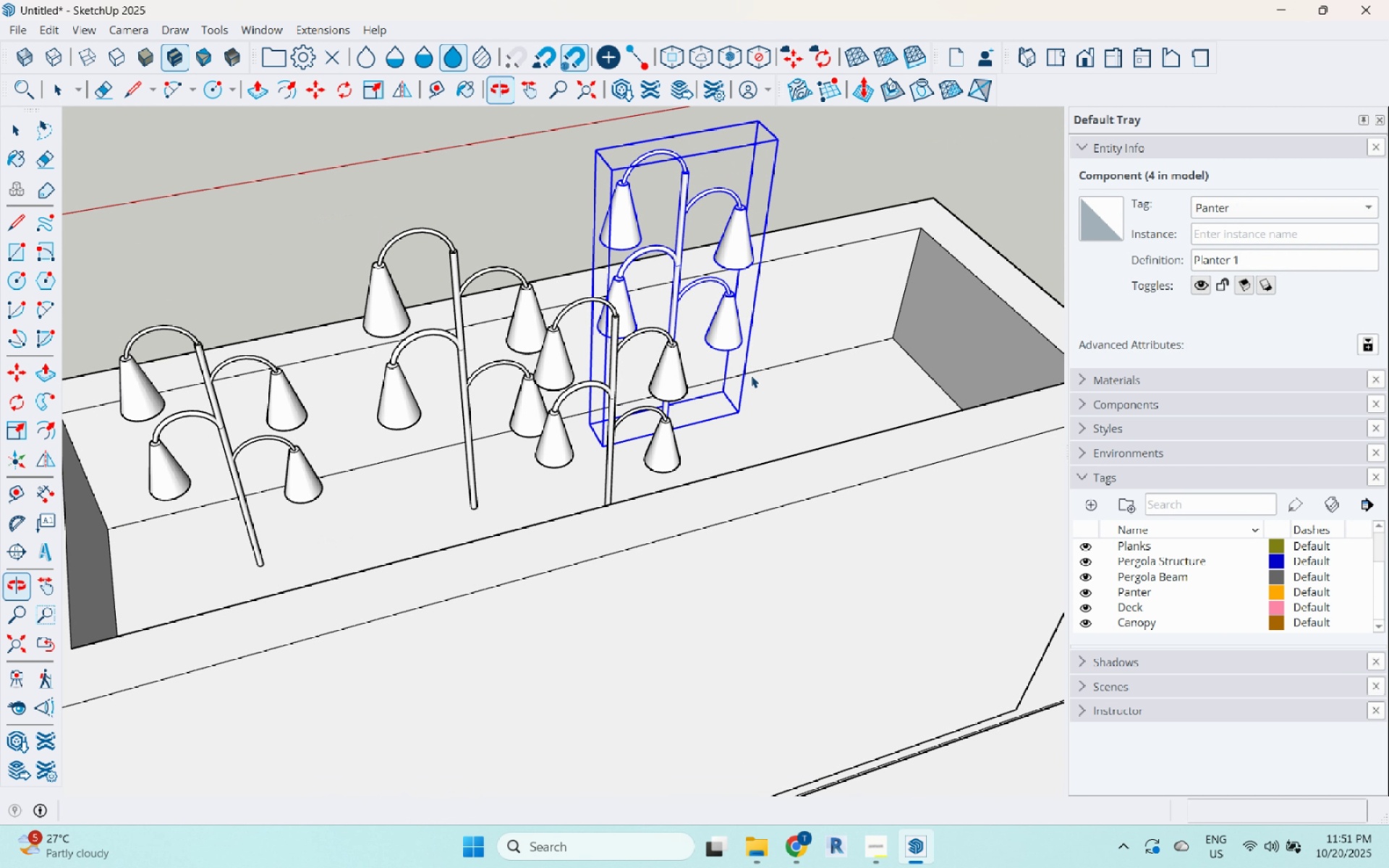 
key(M)
 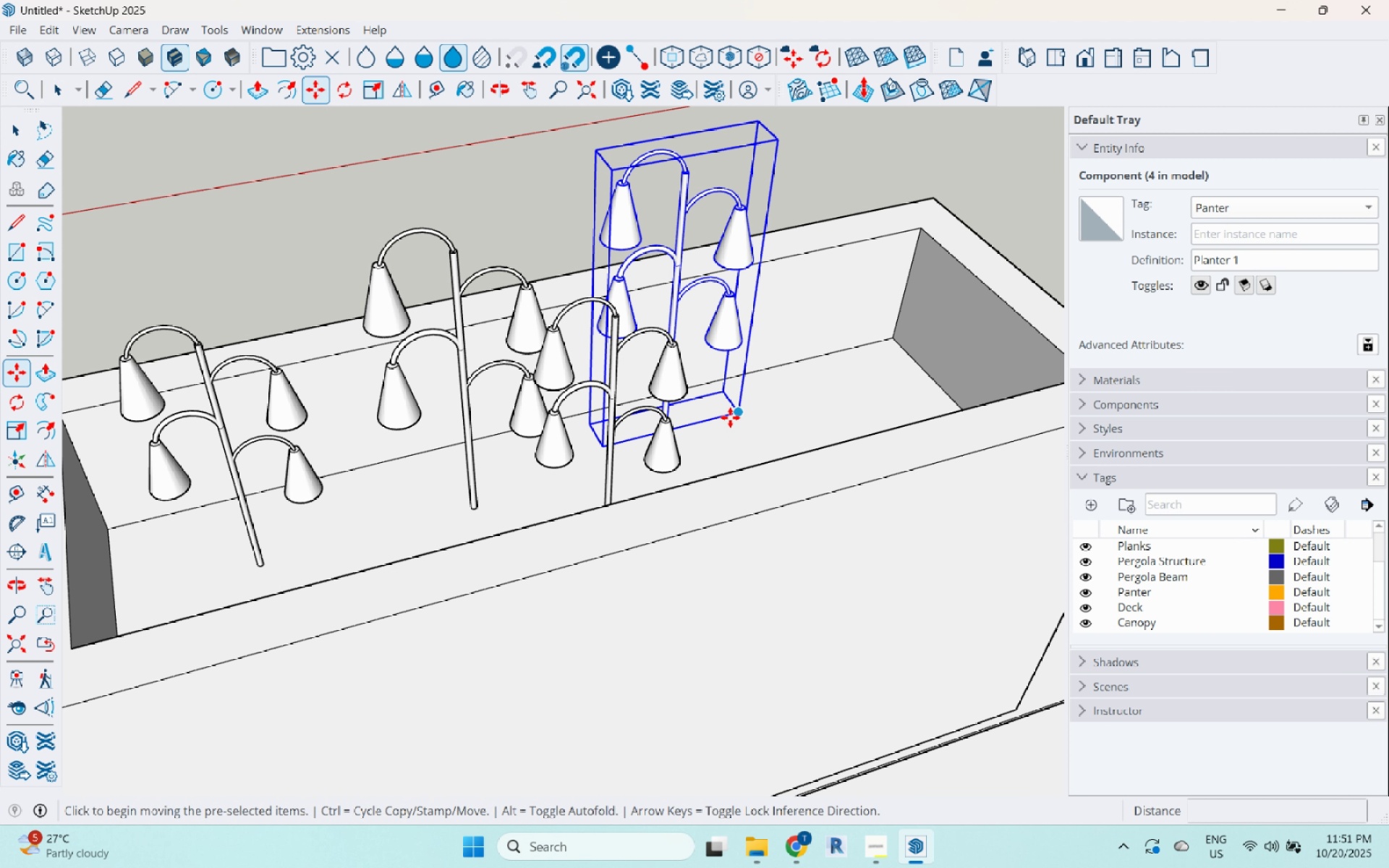 
key(Control+ControlLeft)
 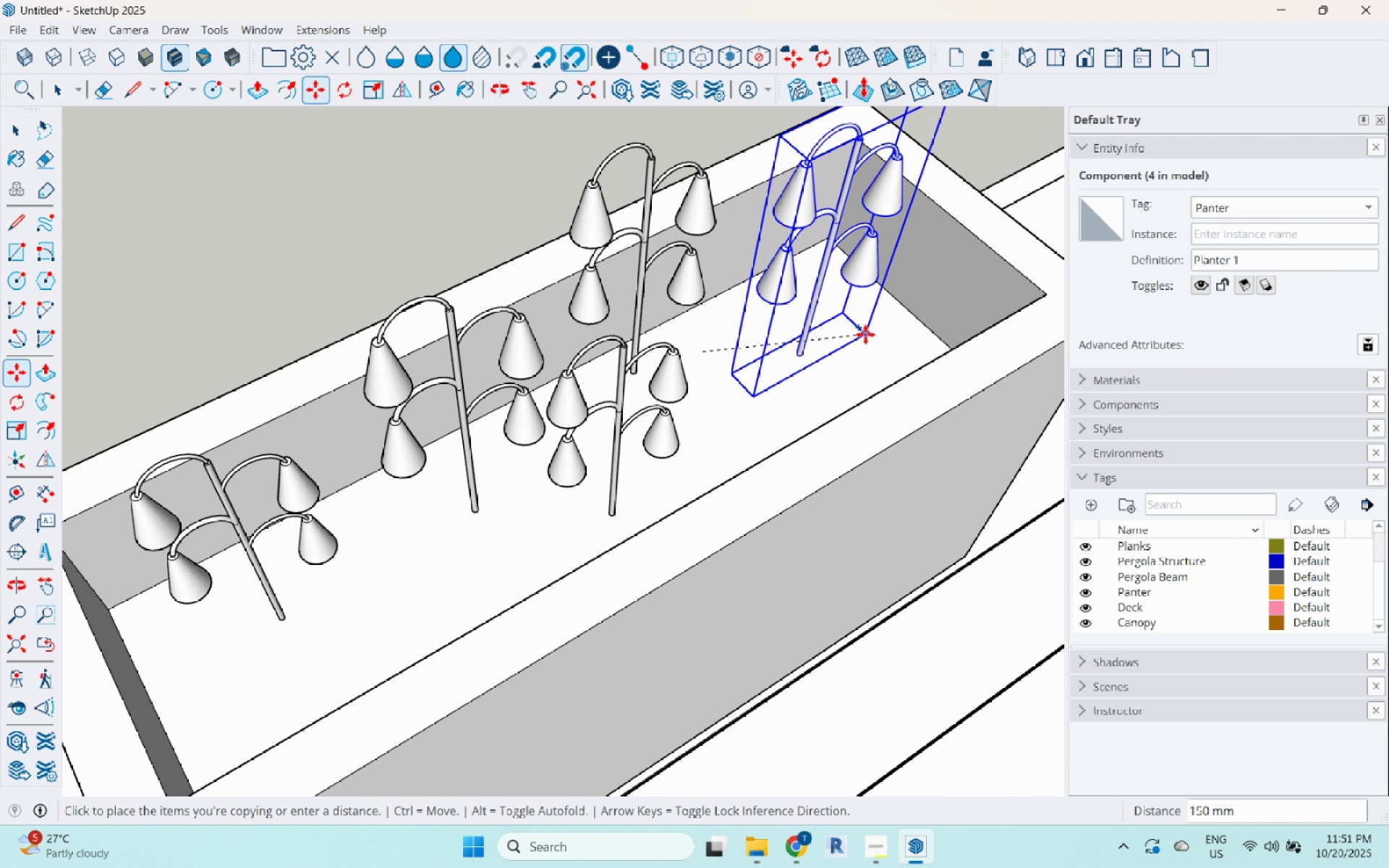 
left_click([881, 344])
 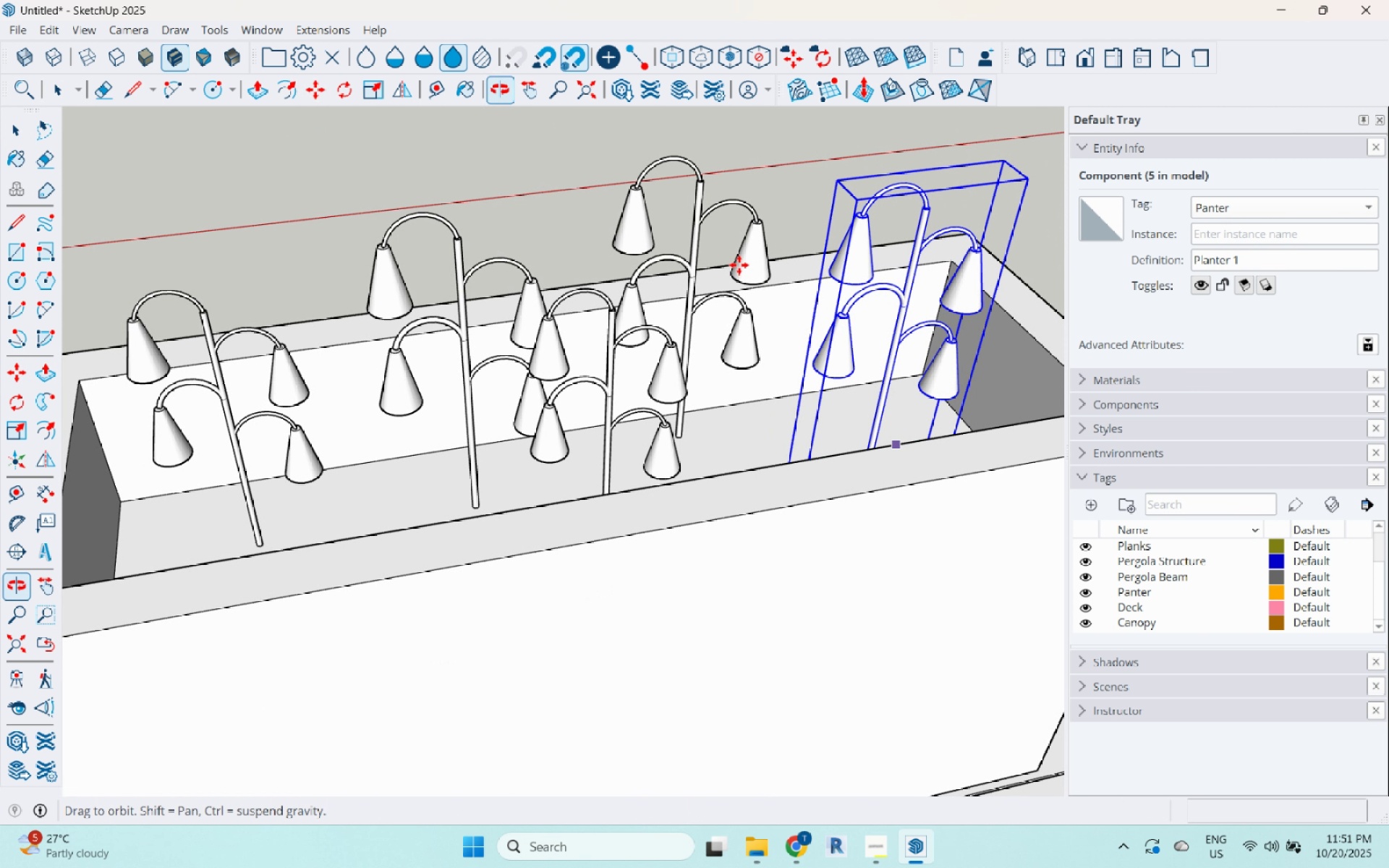 
scroll: coordinate [791, 388], scroll_direction: down, amount: 3.0
 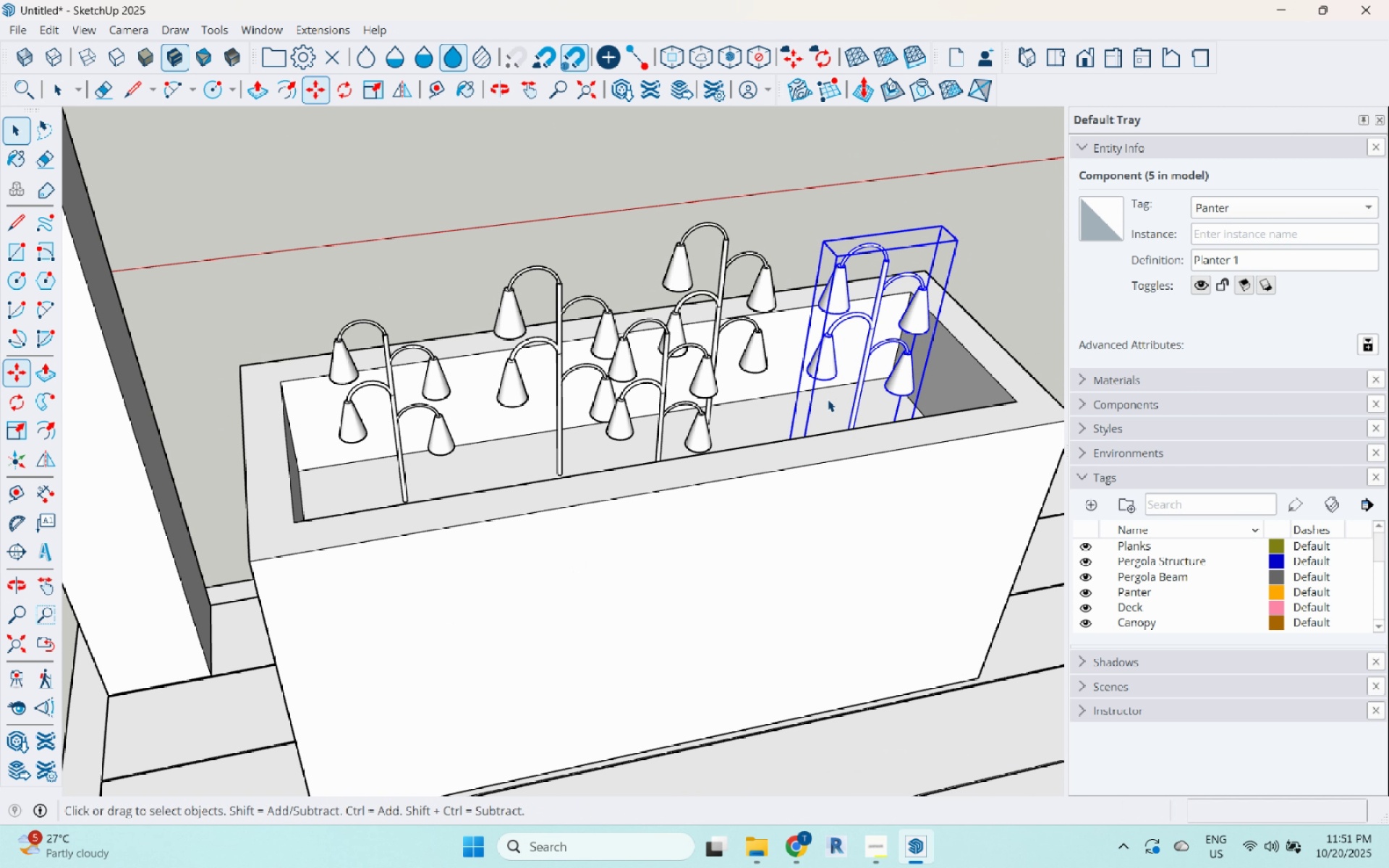 
key(Space)
 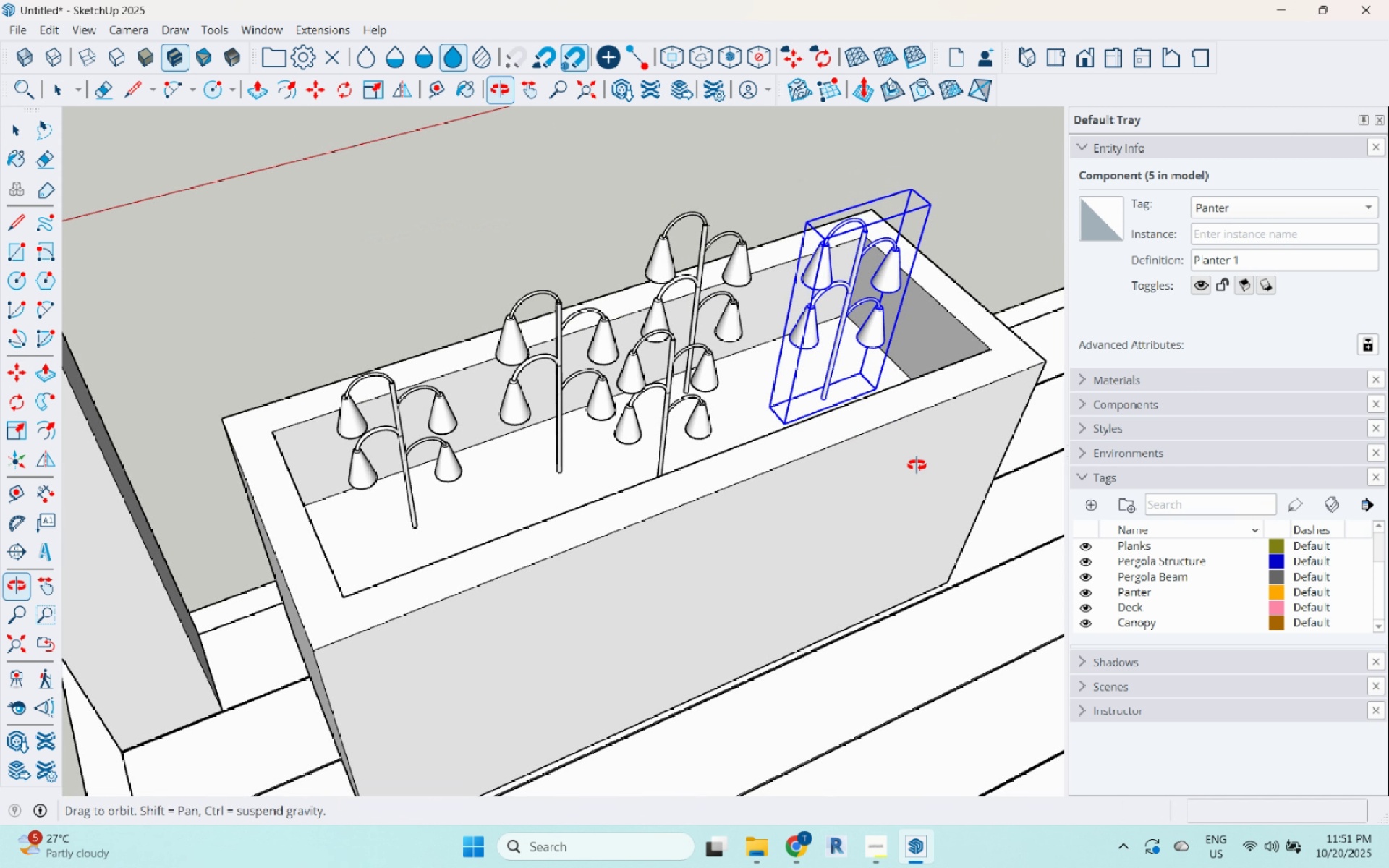 
key(Space)
 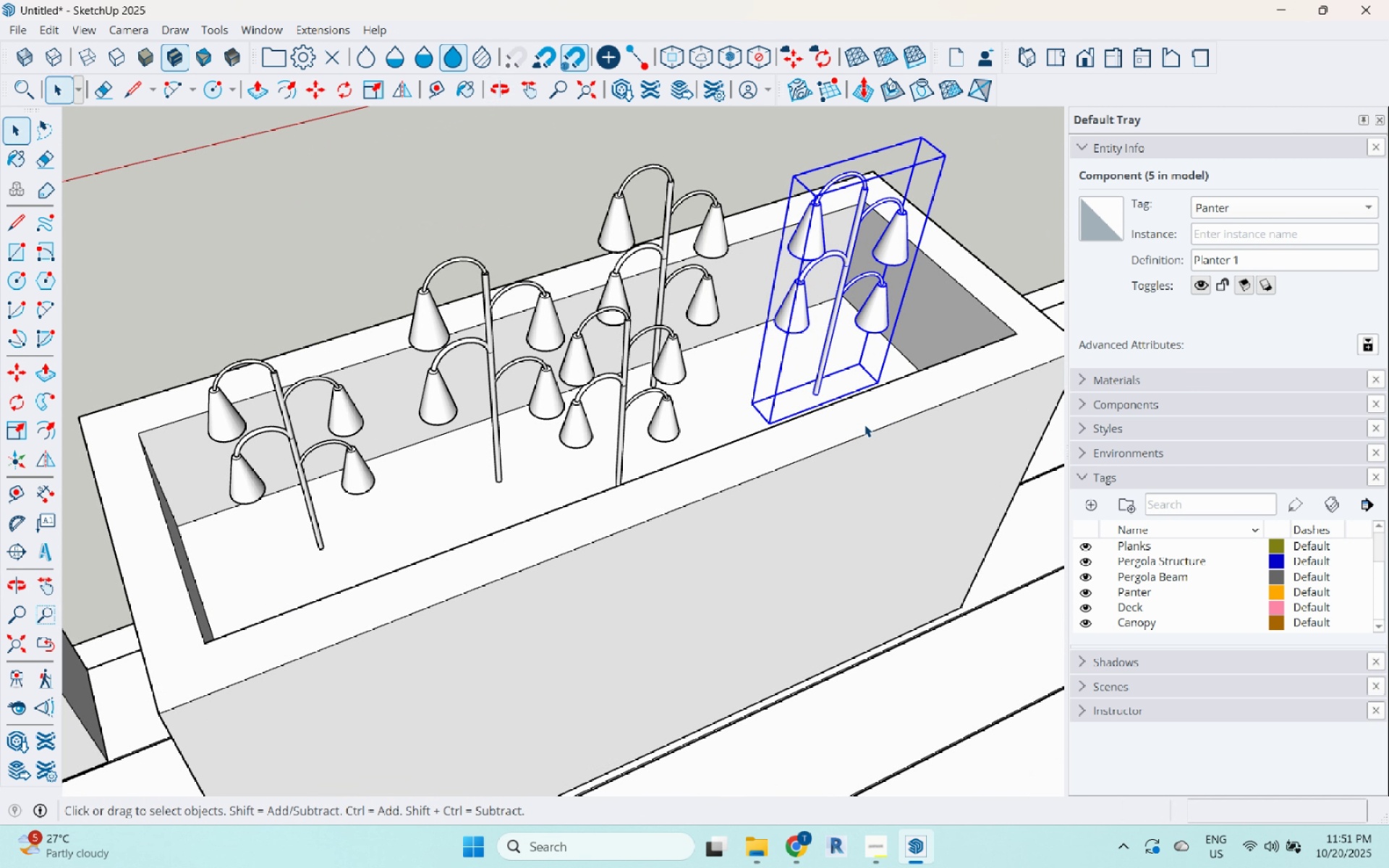 
scroll: coordinate [865, 425], scroll_direction: up, amount: 3.0
 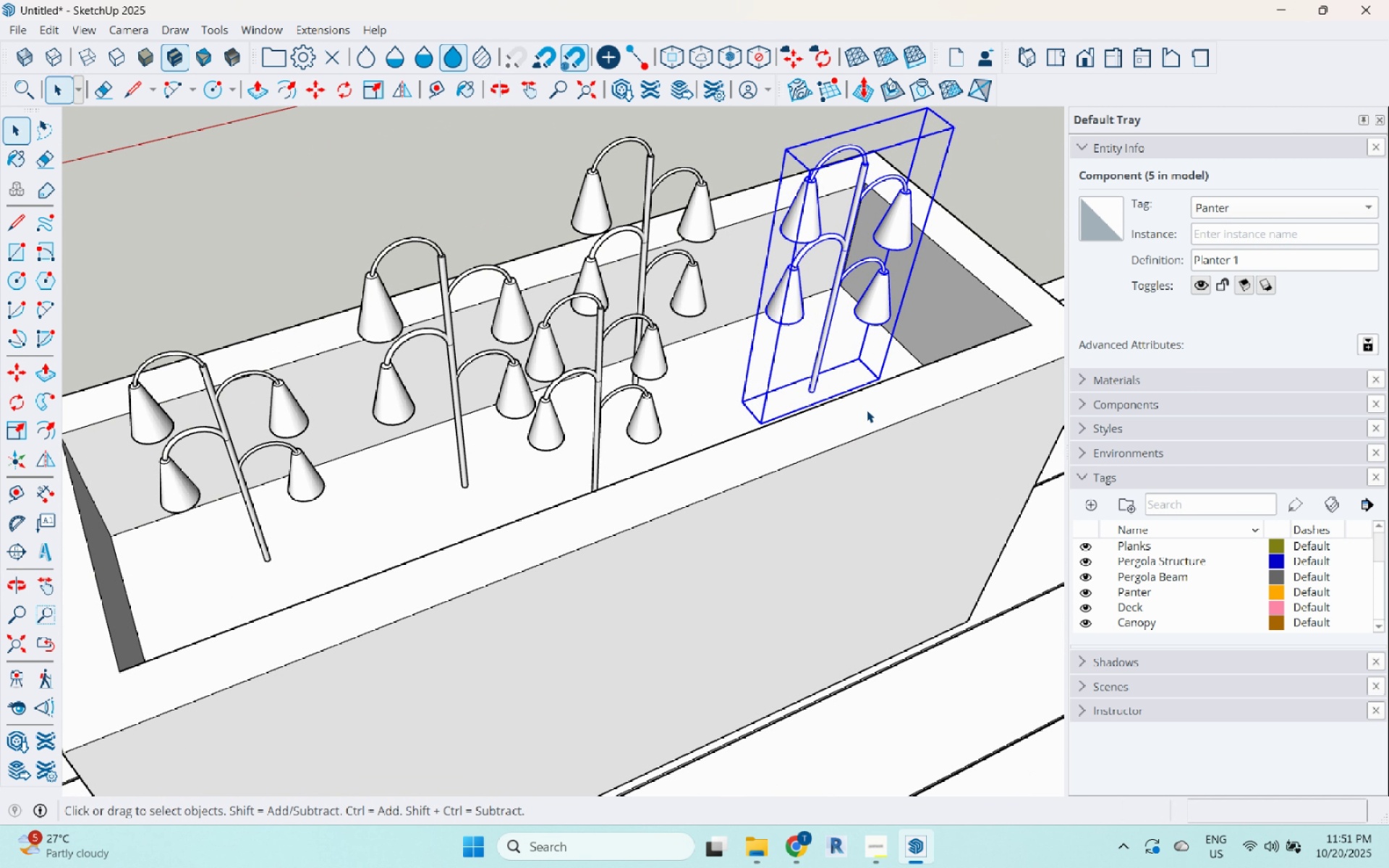 
key(M)
 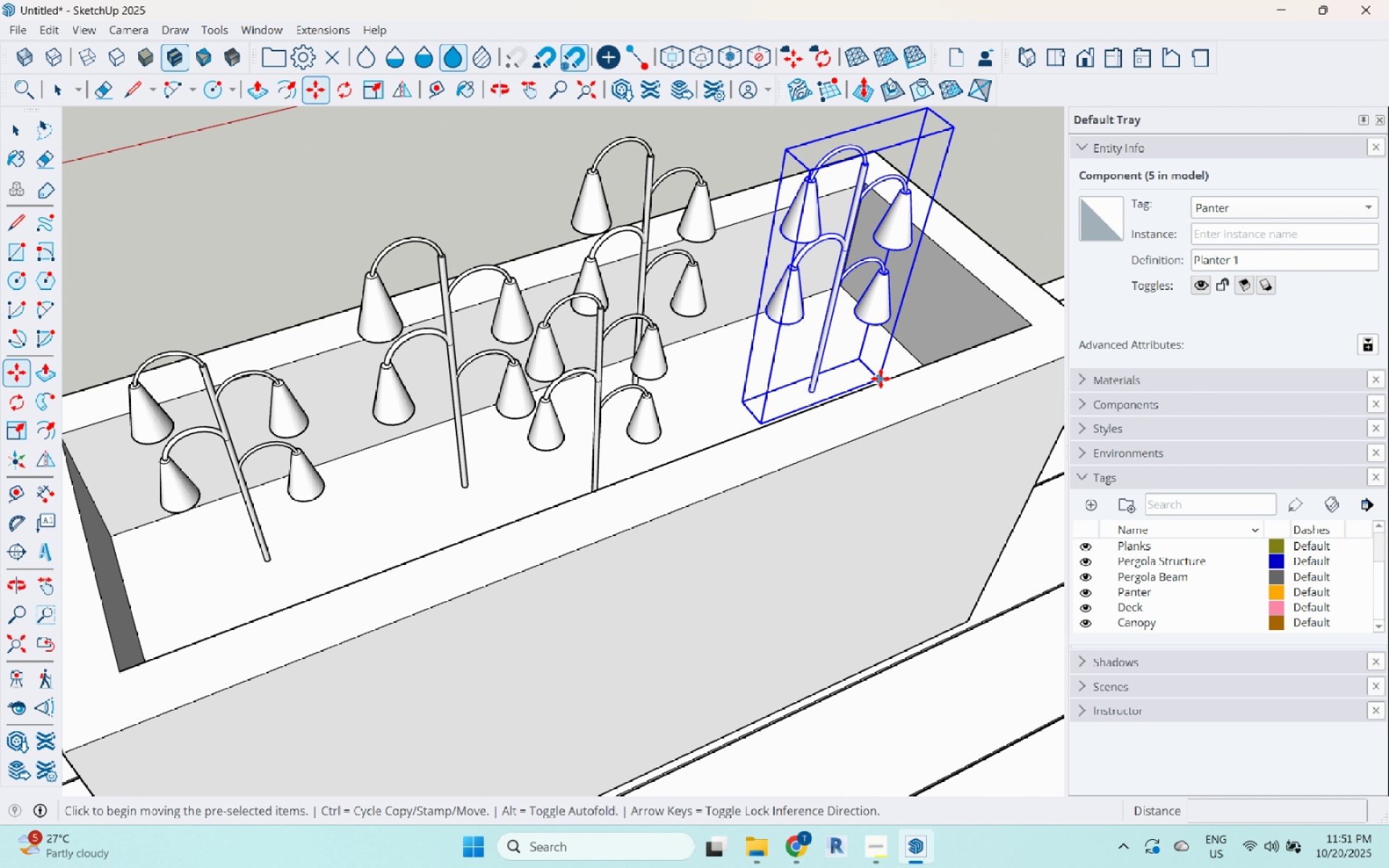 
key(Control+ControlLeft)
 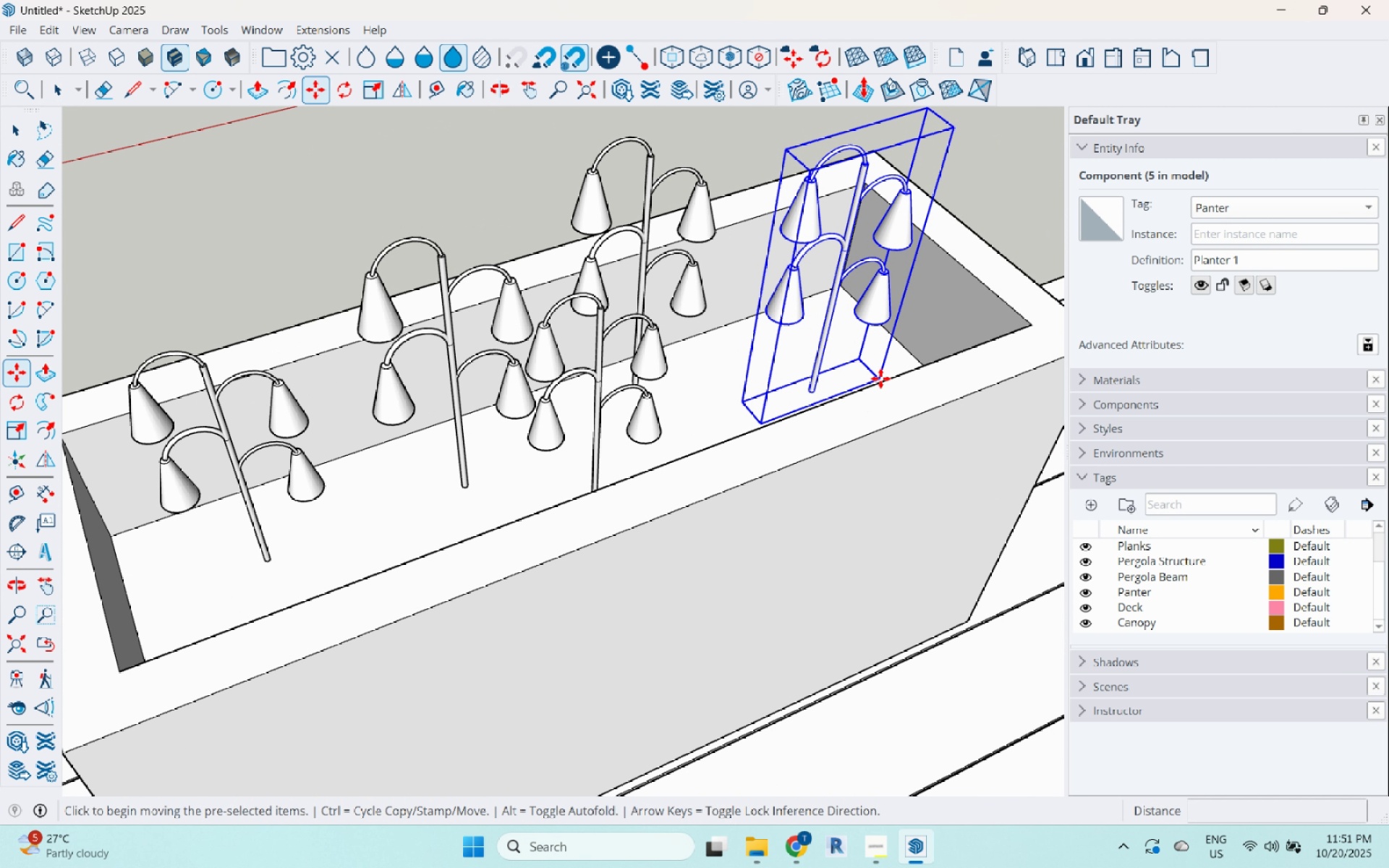 
left_click([880, 378])
 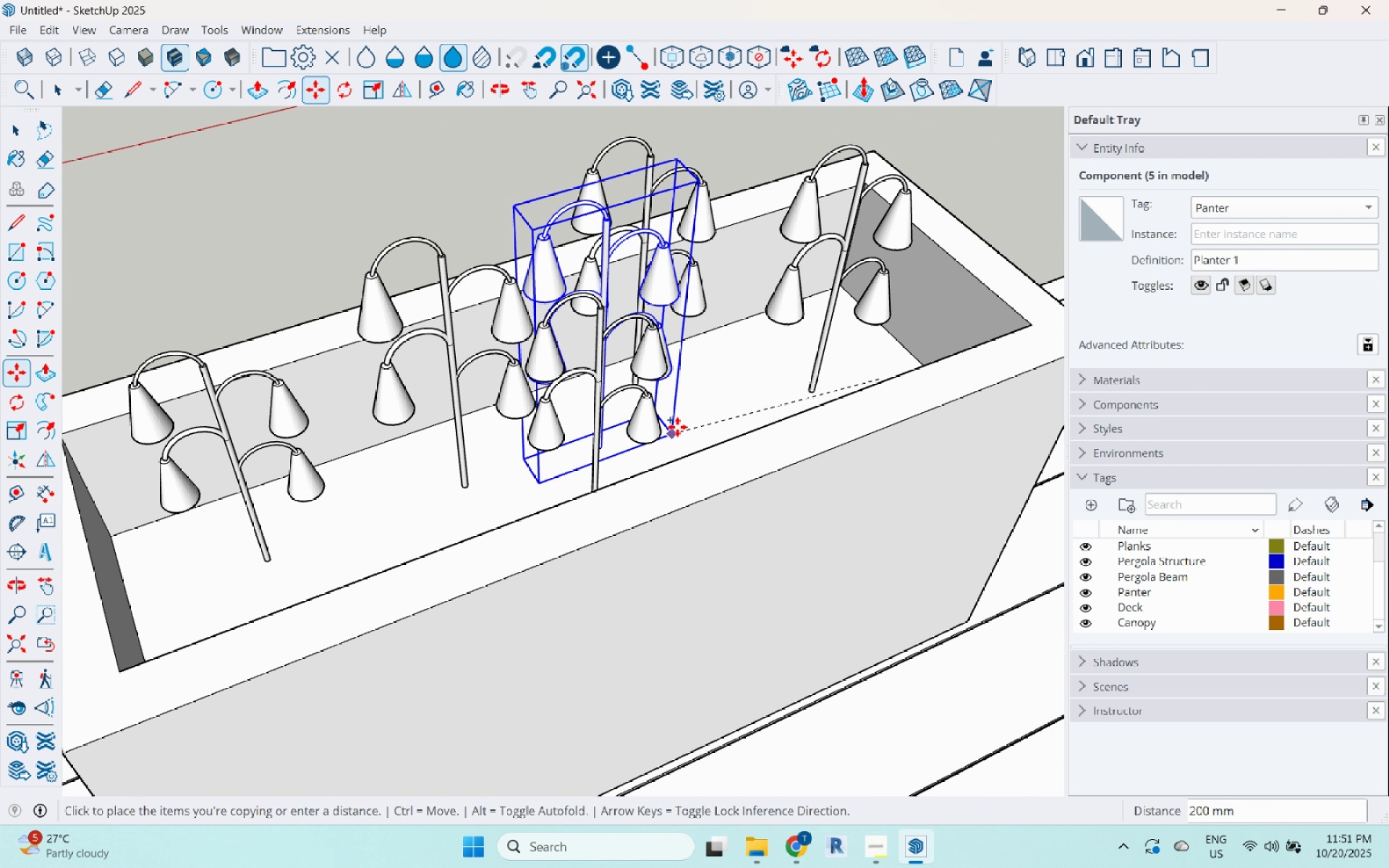 
scroll: coordinate [721, 361], scroll_direction: down, amount: 3.0
 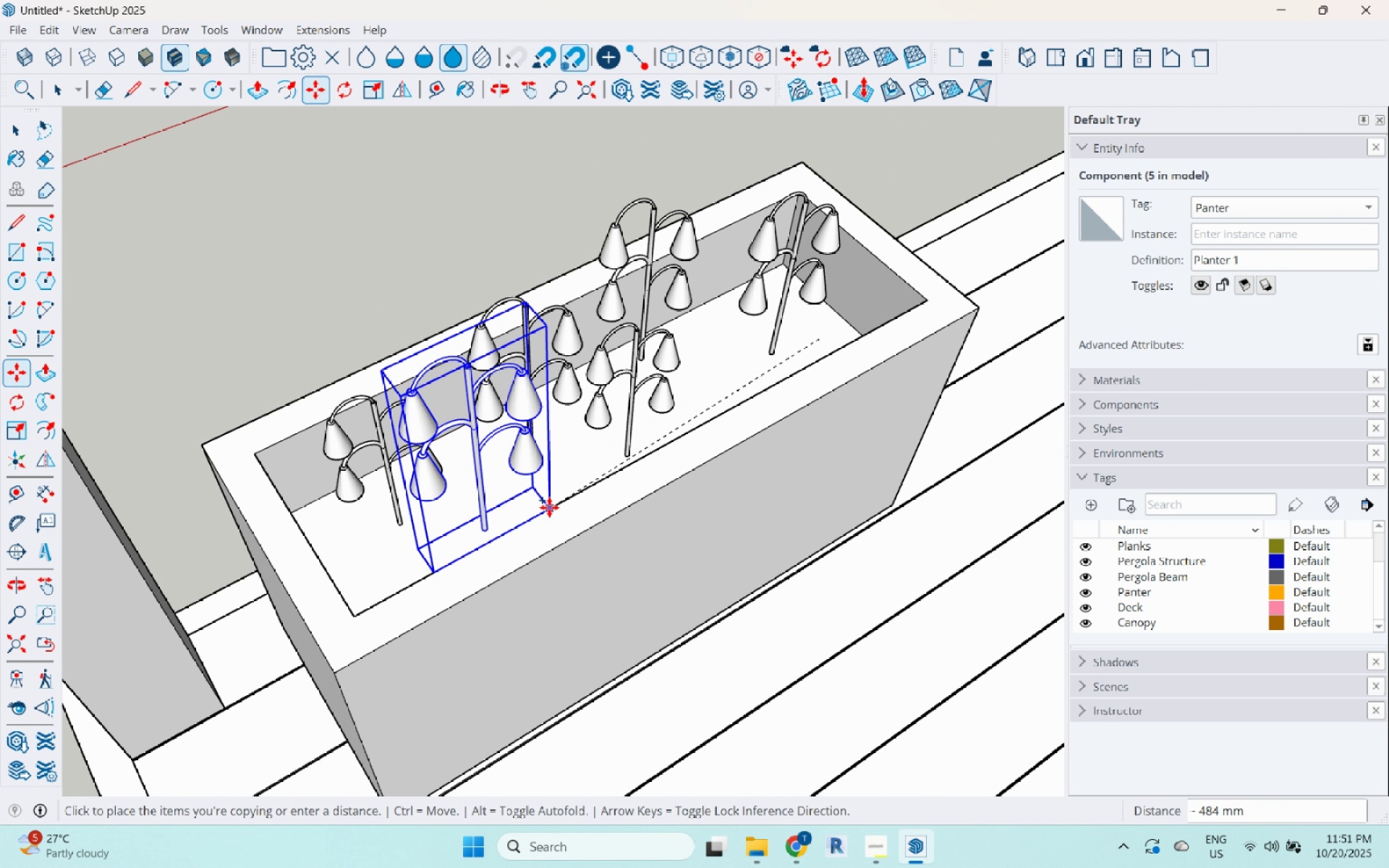 
left_click([553, 493])
 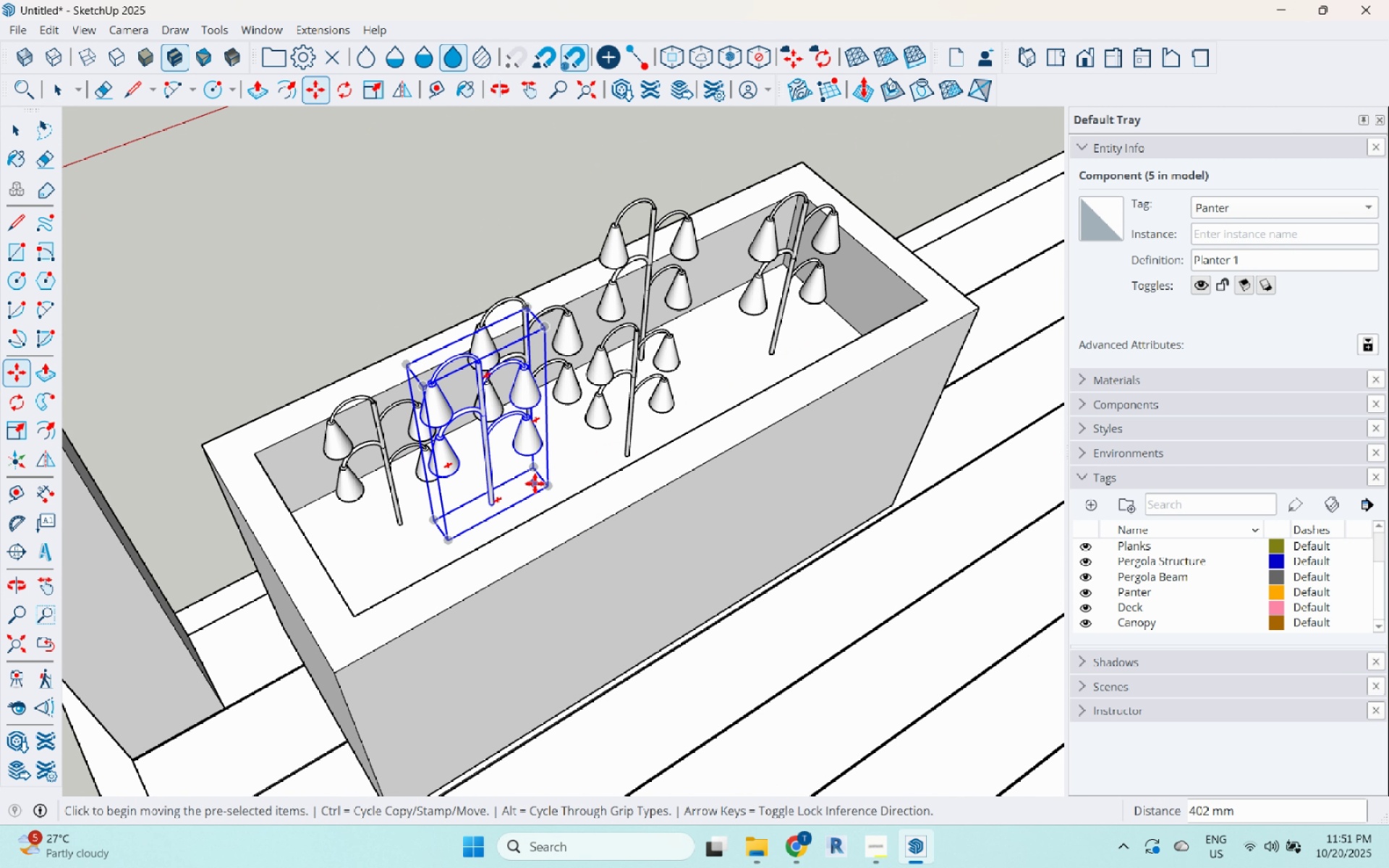 
scroll: coordinate [534, 481], scroll_direction: up, amount: 1.0
 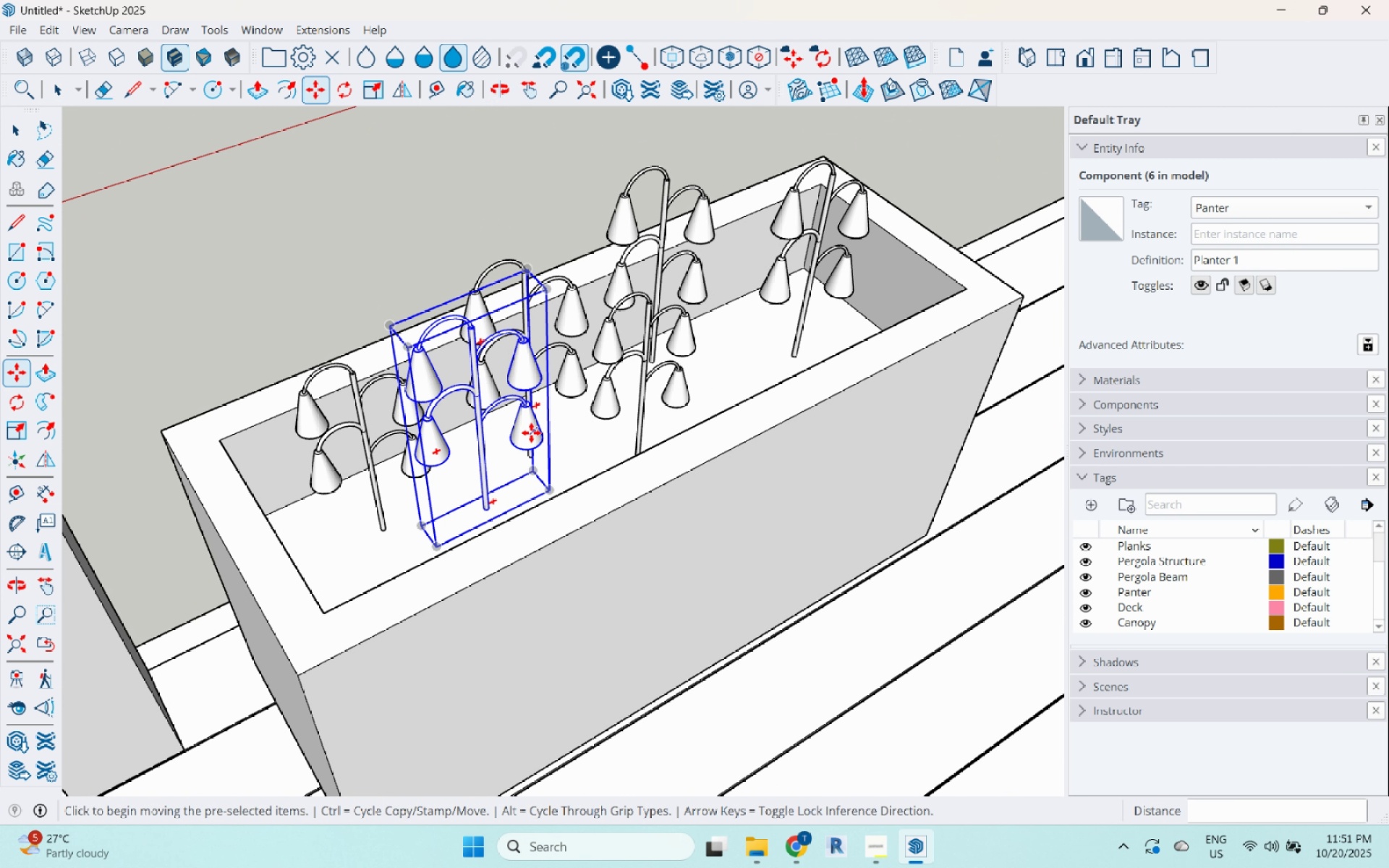 
key(S)
 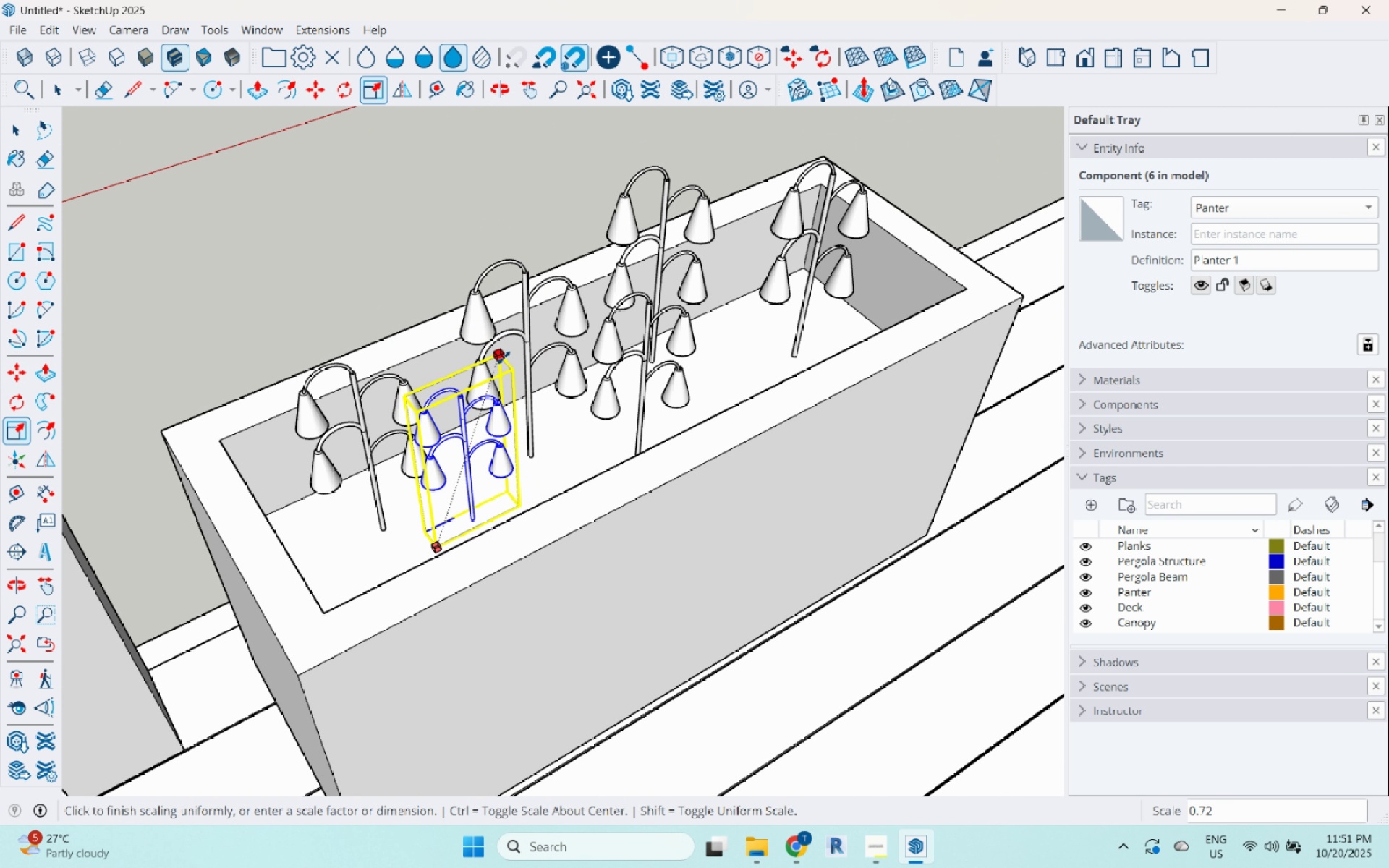 
left_click([490, 391])
 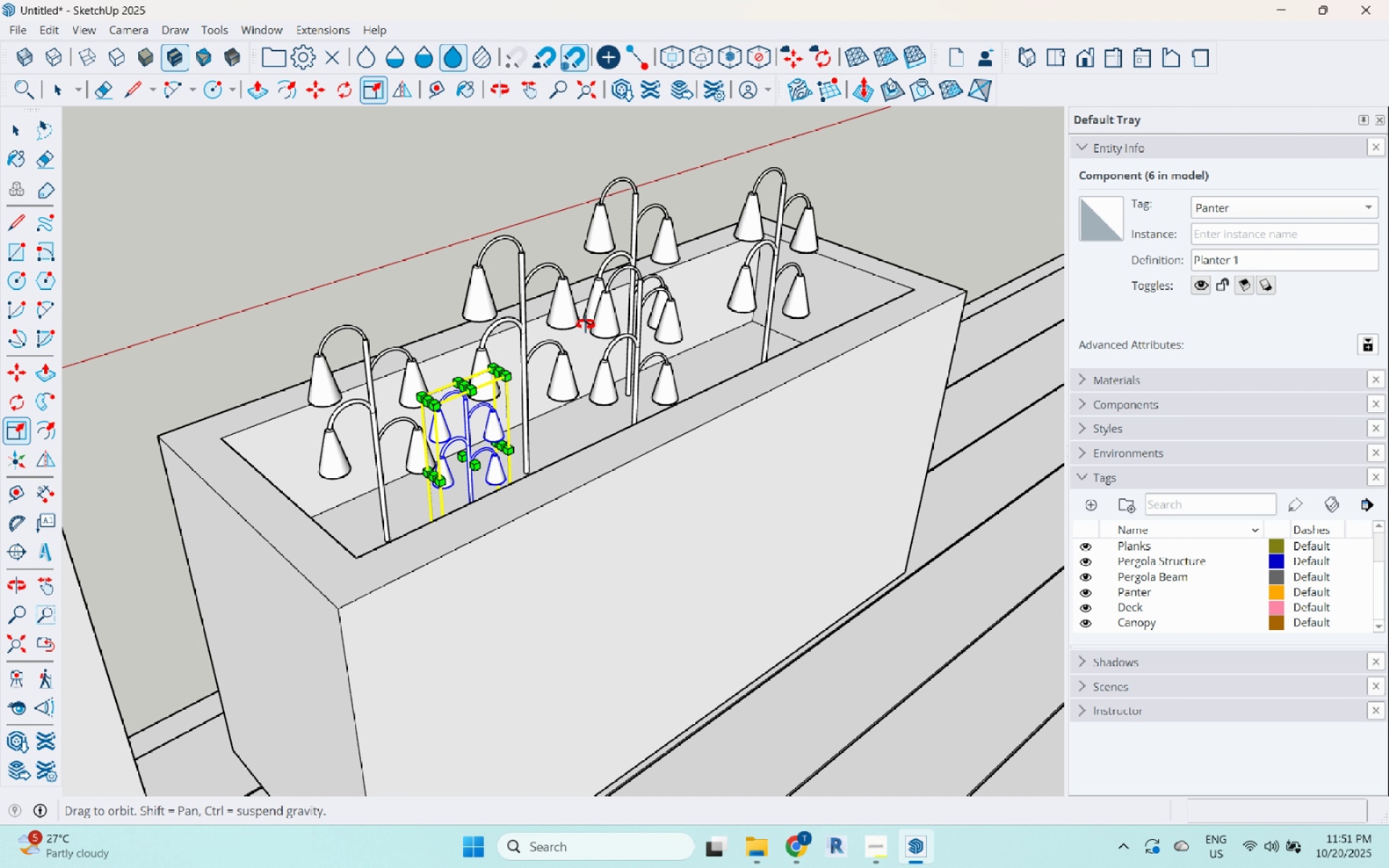 
key(Space)
 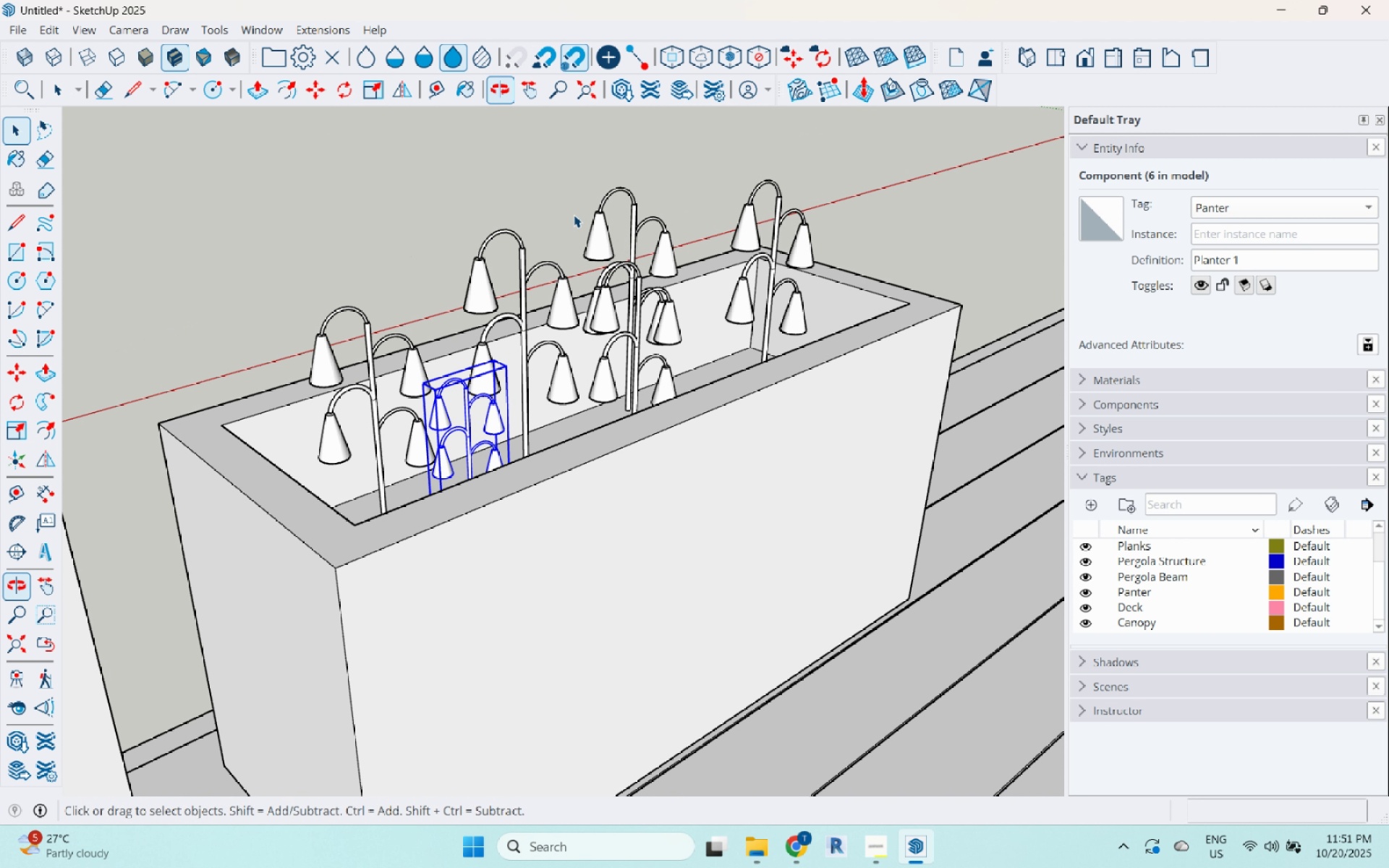 
left_click([574, 215])
 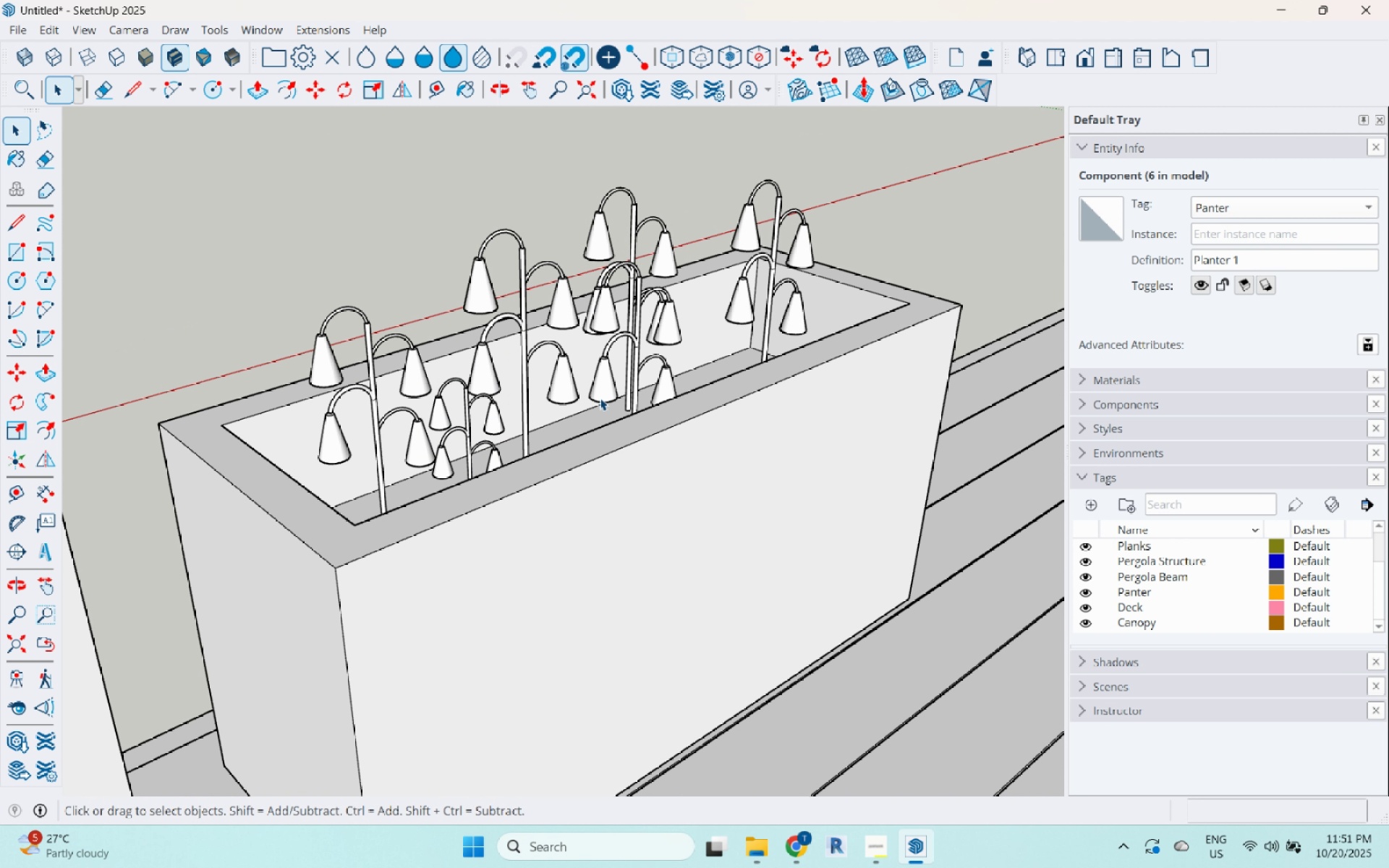 
scroll: coordinate [420, 448], scroll_direction: down, amount: 18.0
 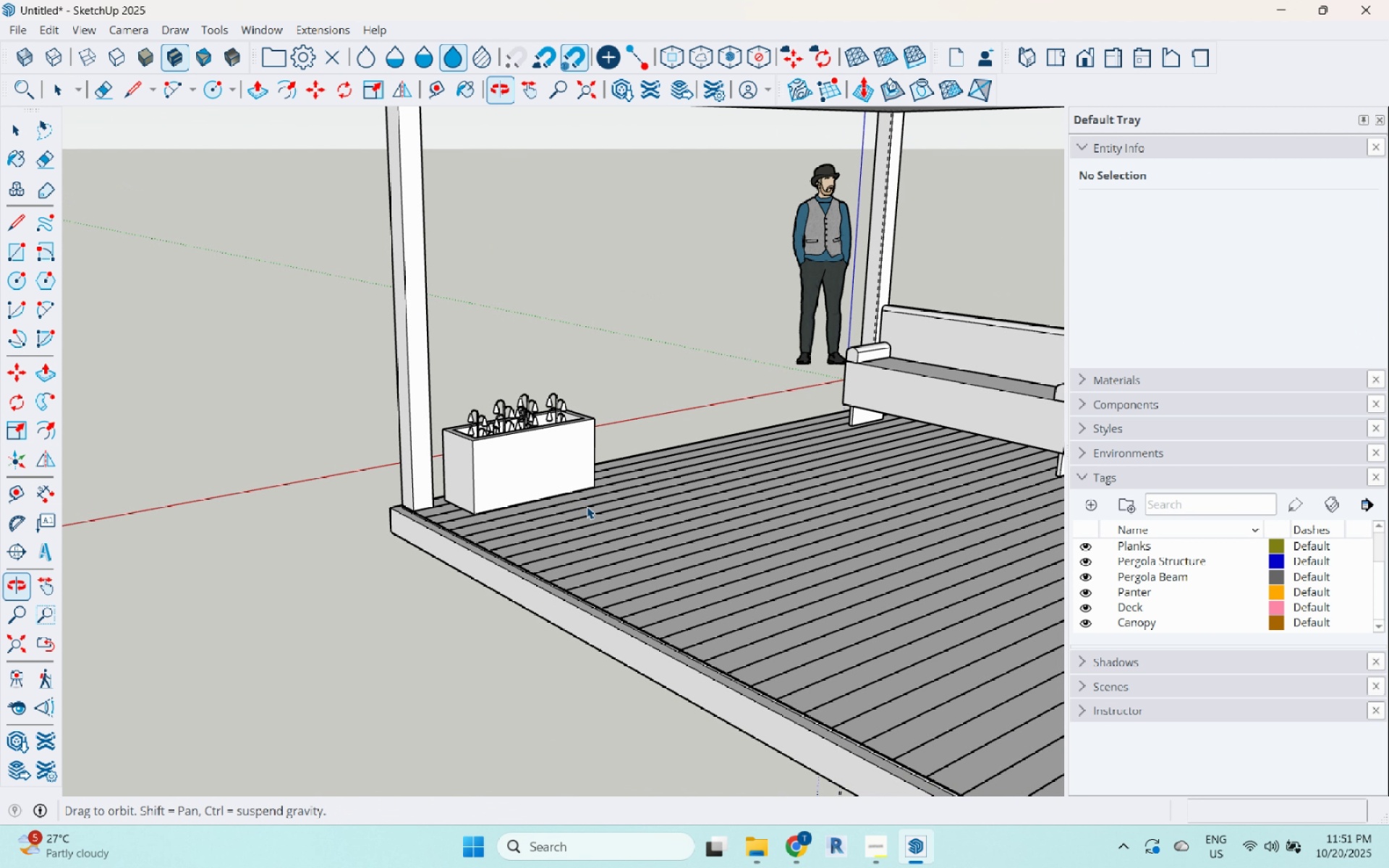 
scroll: coordinate [549, 446], scroll_direction: up, amount: 5.0
 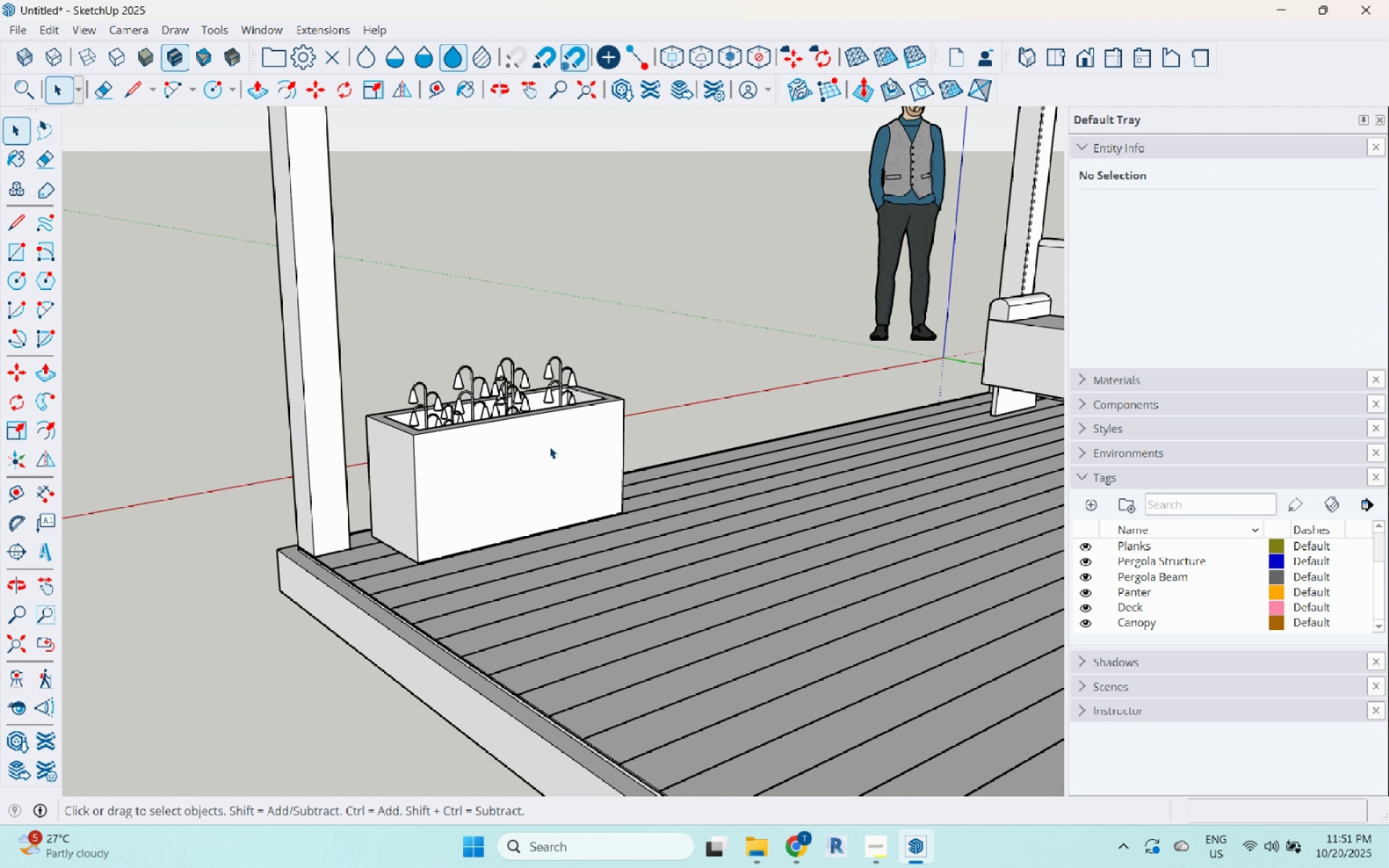 
left_click([549, 446])
 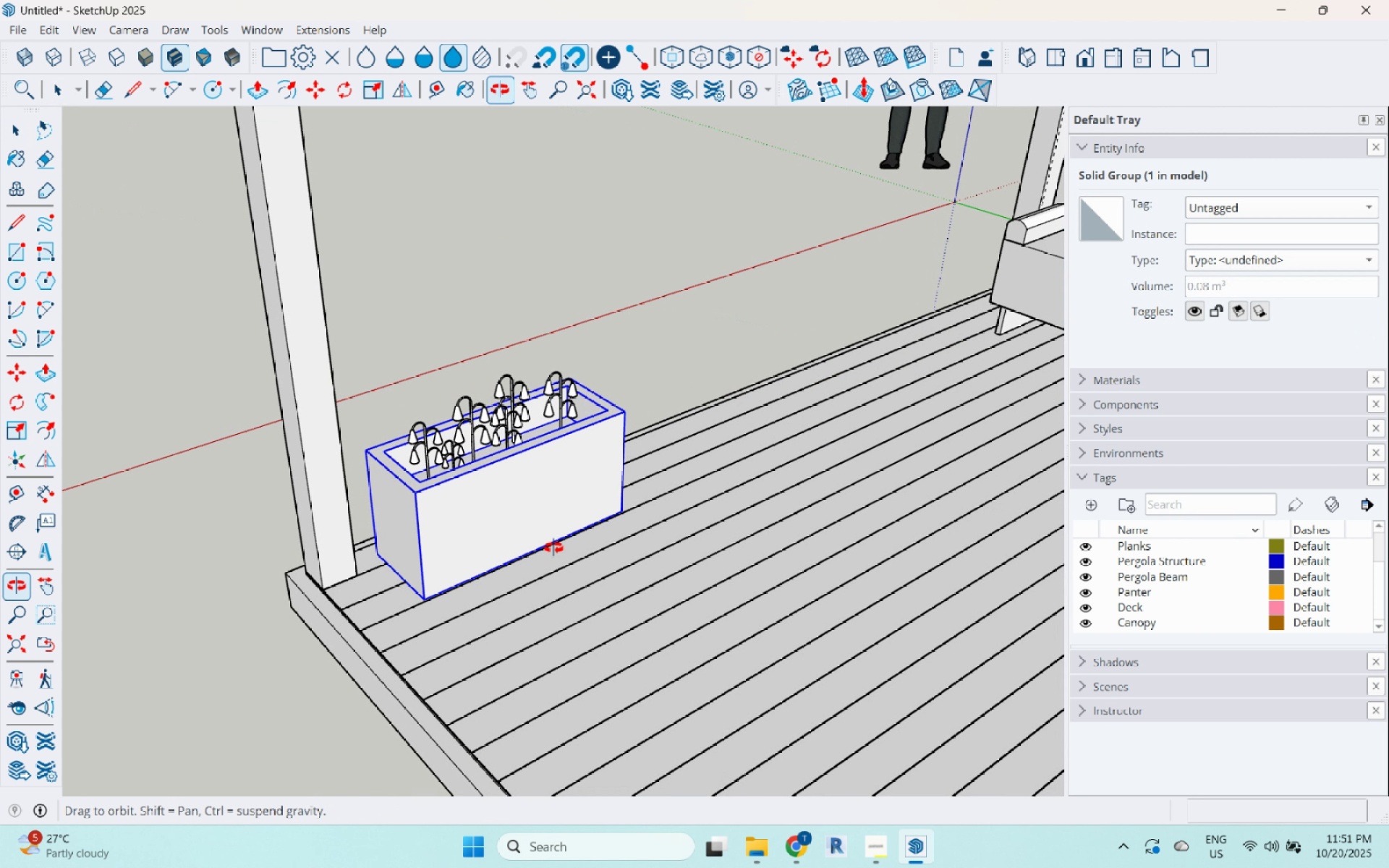 
scroll: coordinate [481, 427], scroll_direction: down, amount: 1.0
 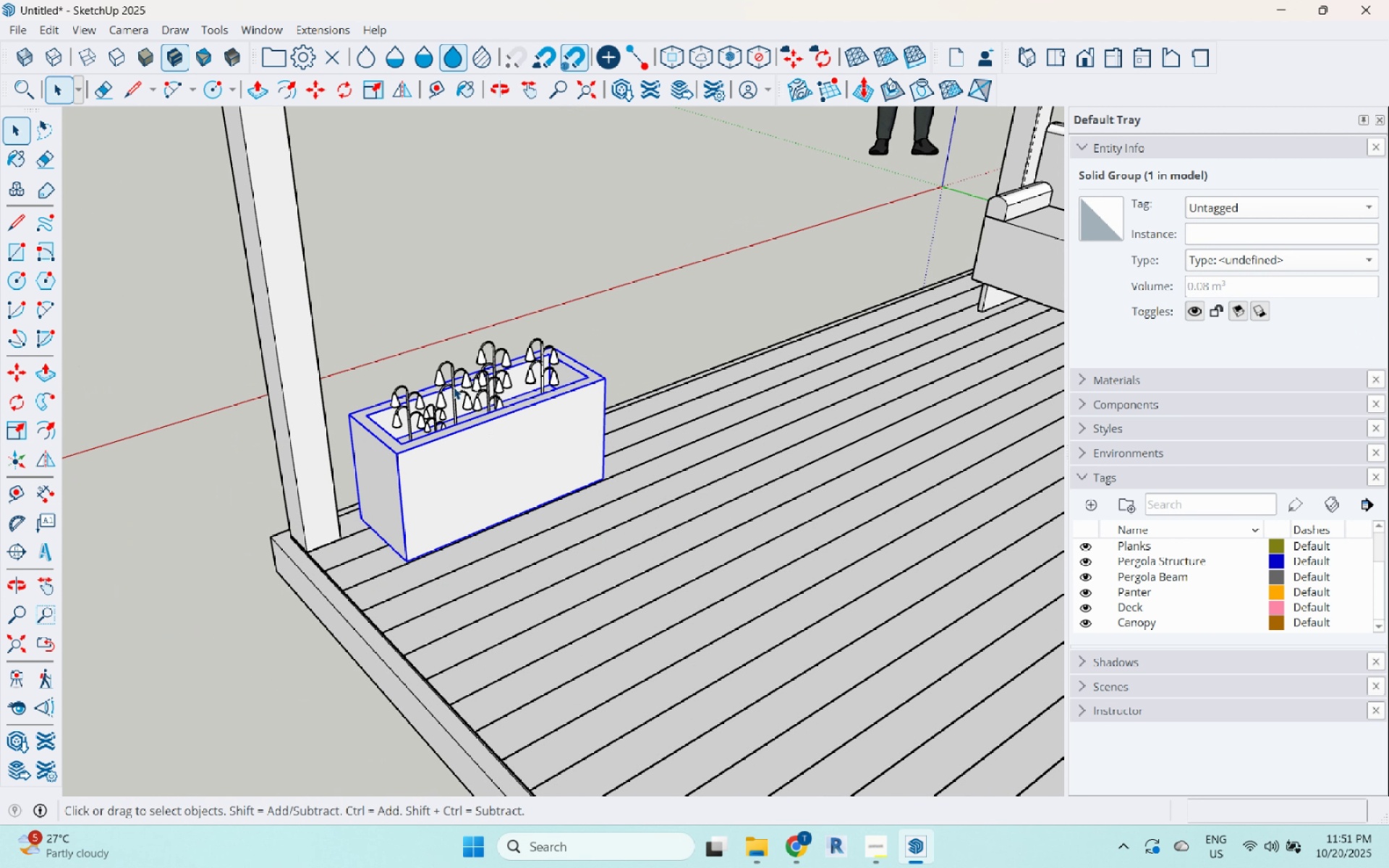 
left_click([453, 387])
 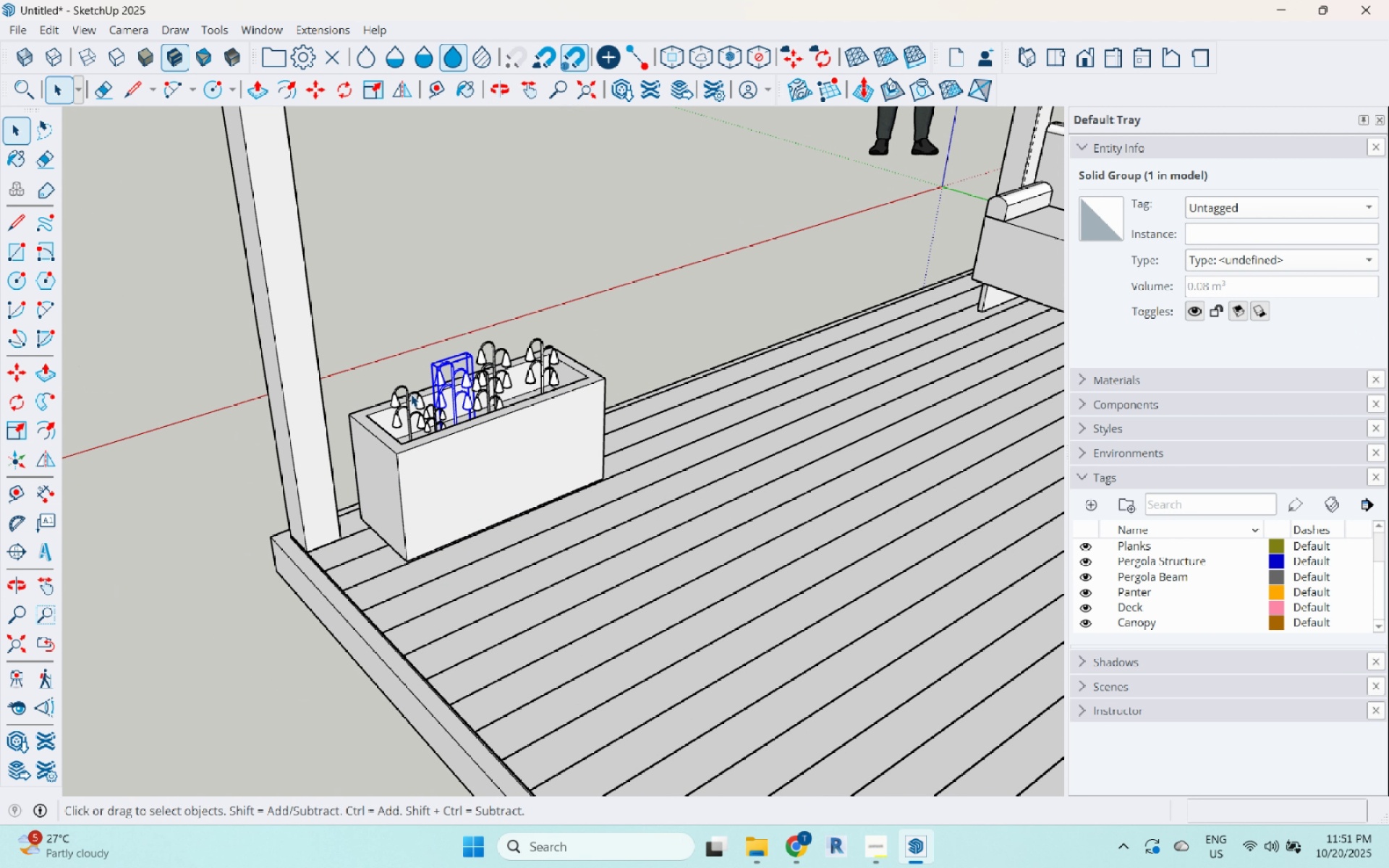 
hold_key(key=ControlLeft, duration=0.75)
left_click([411, 394])
 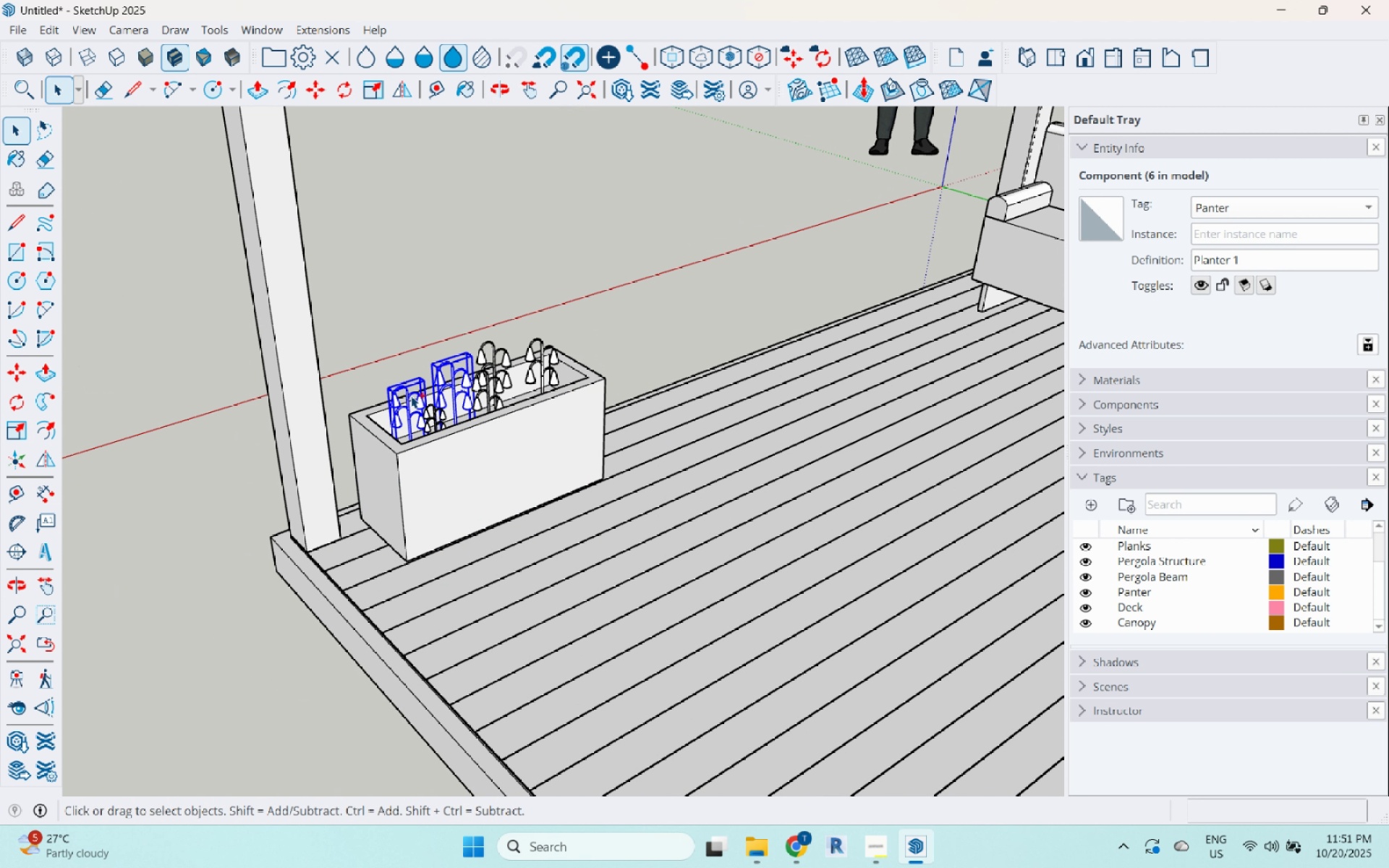 
scroll: coordinate [431, 421], scroll_direction: up, amount: 10.0
 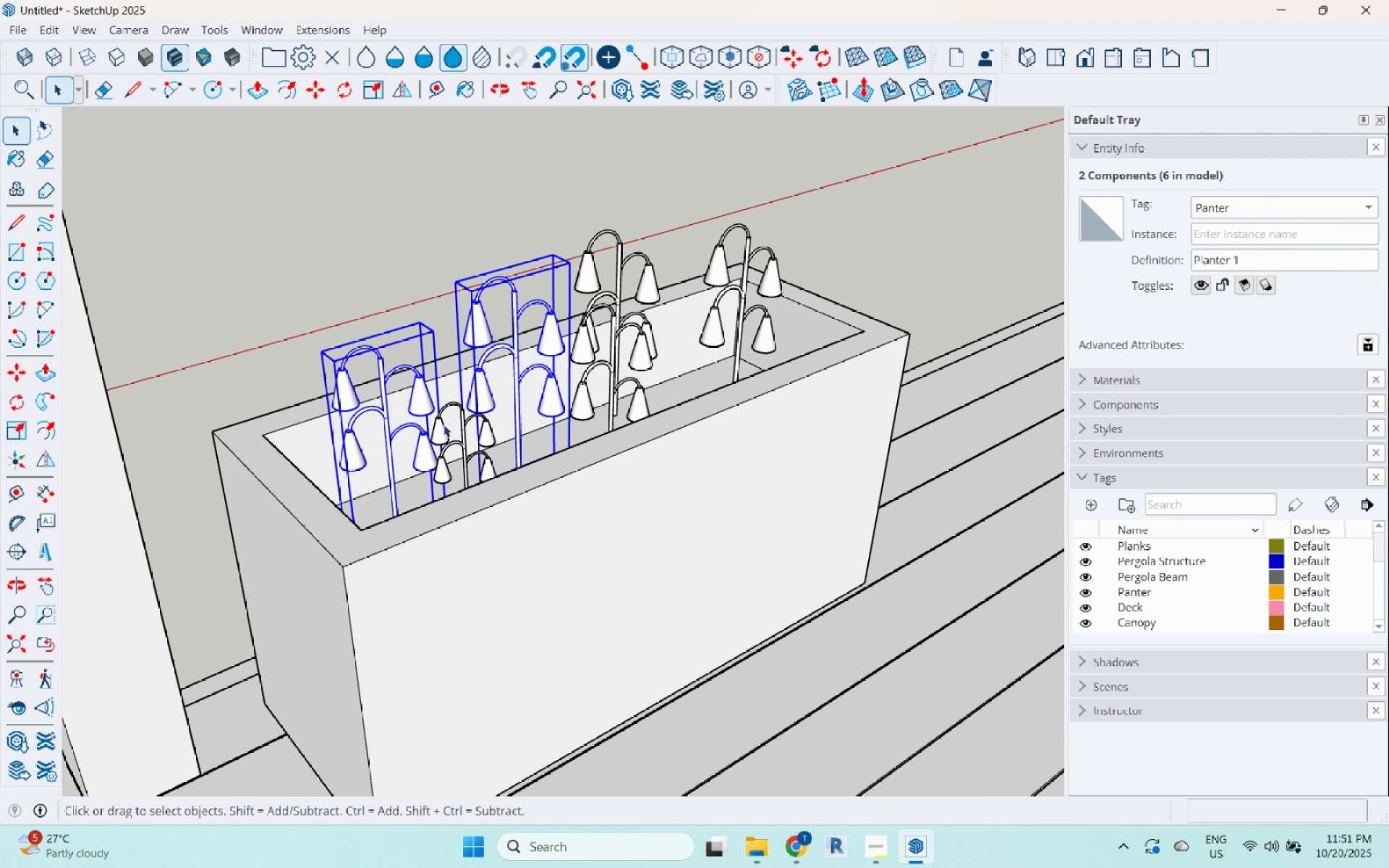 
hold_key(key=ControlLeft, duration=0.51)
left_click([446, 422])
 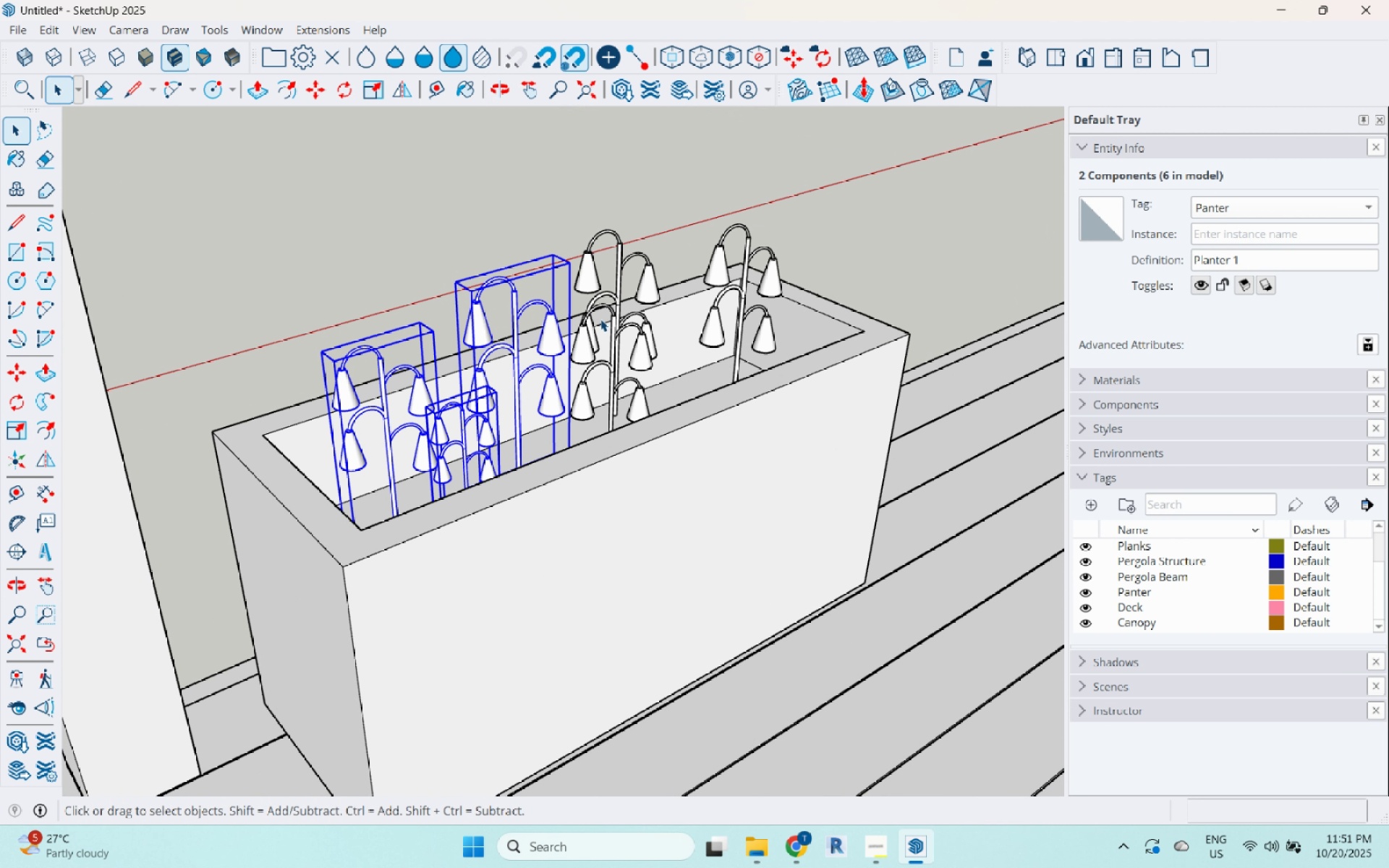 
hold_key(key=ControlLeft, duration=0.8)
left_click([600, 302])
 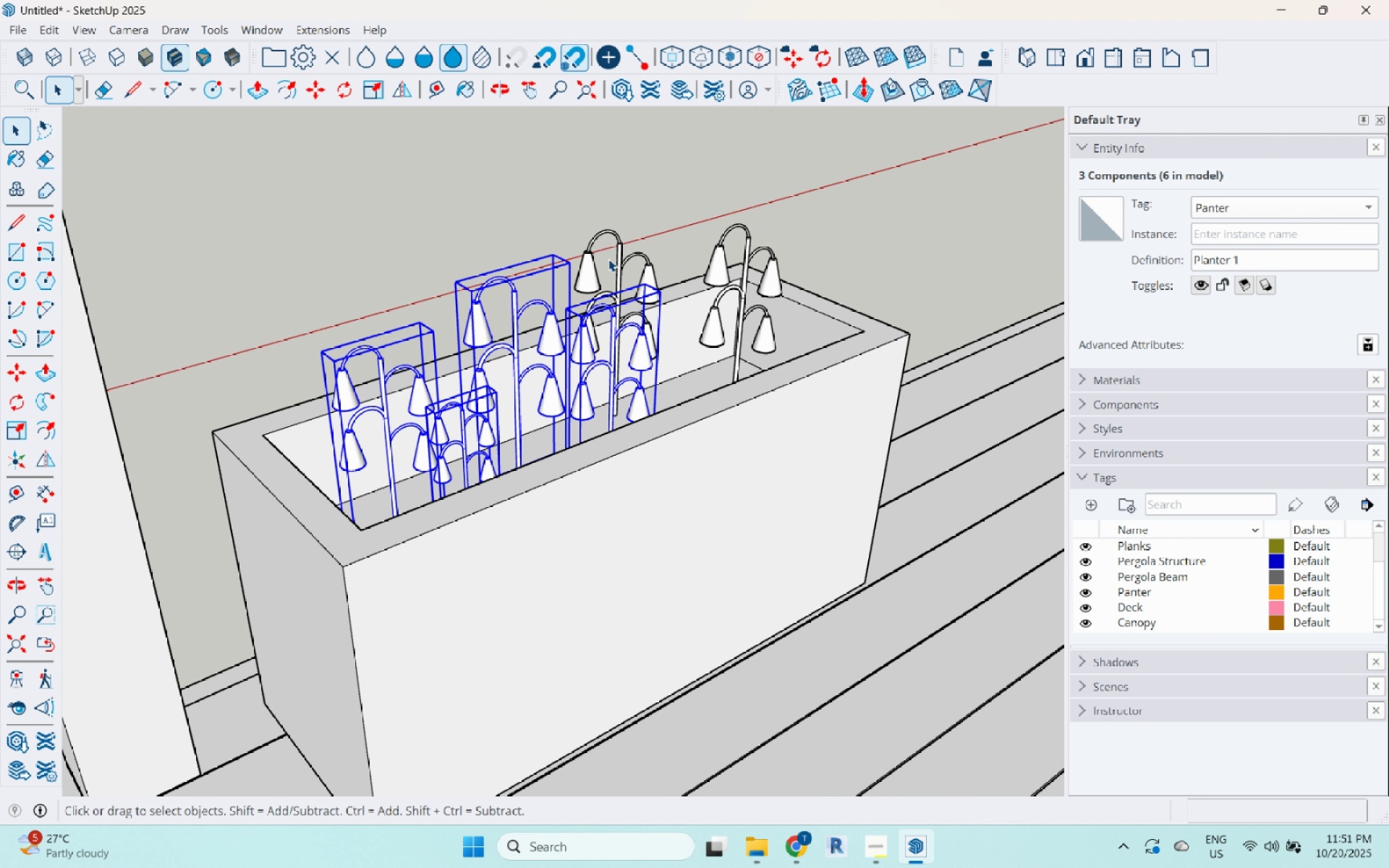 
hold_key(key=ControlLeft, duration=0.57)
left_click([612, 235])
 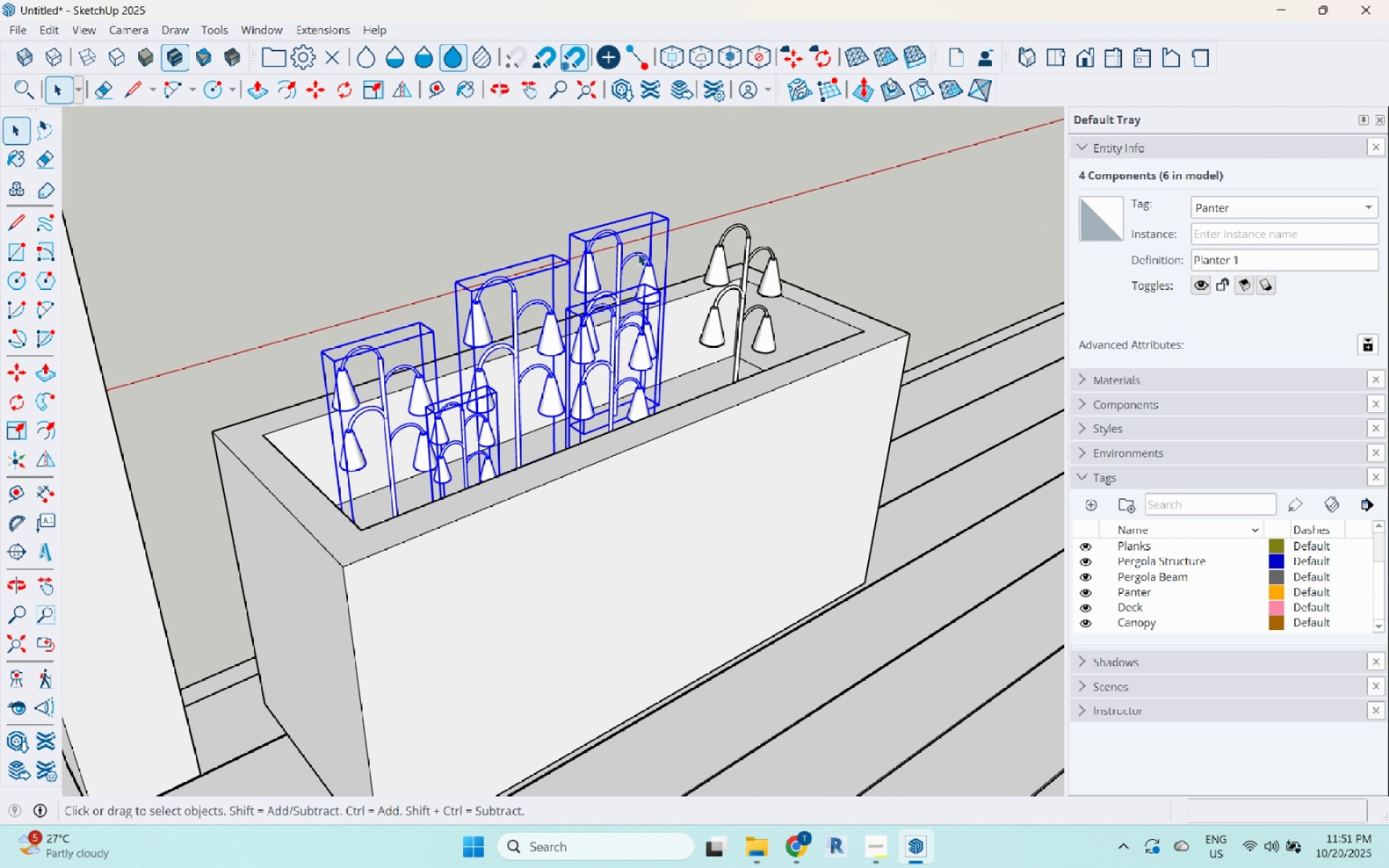 
scroll: coordinate [661, 289], scroll_direction: up, amount: 7.0
 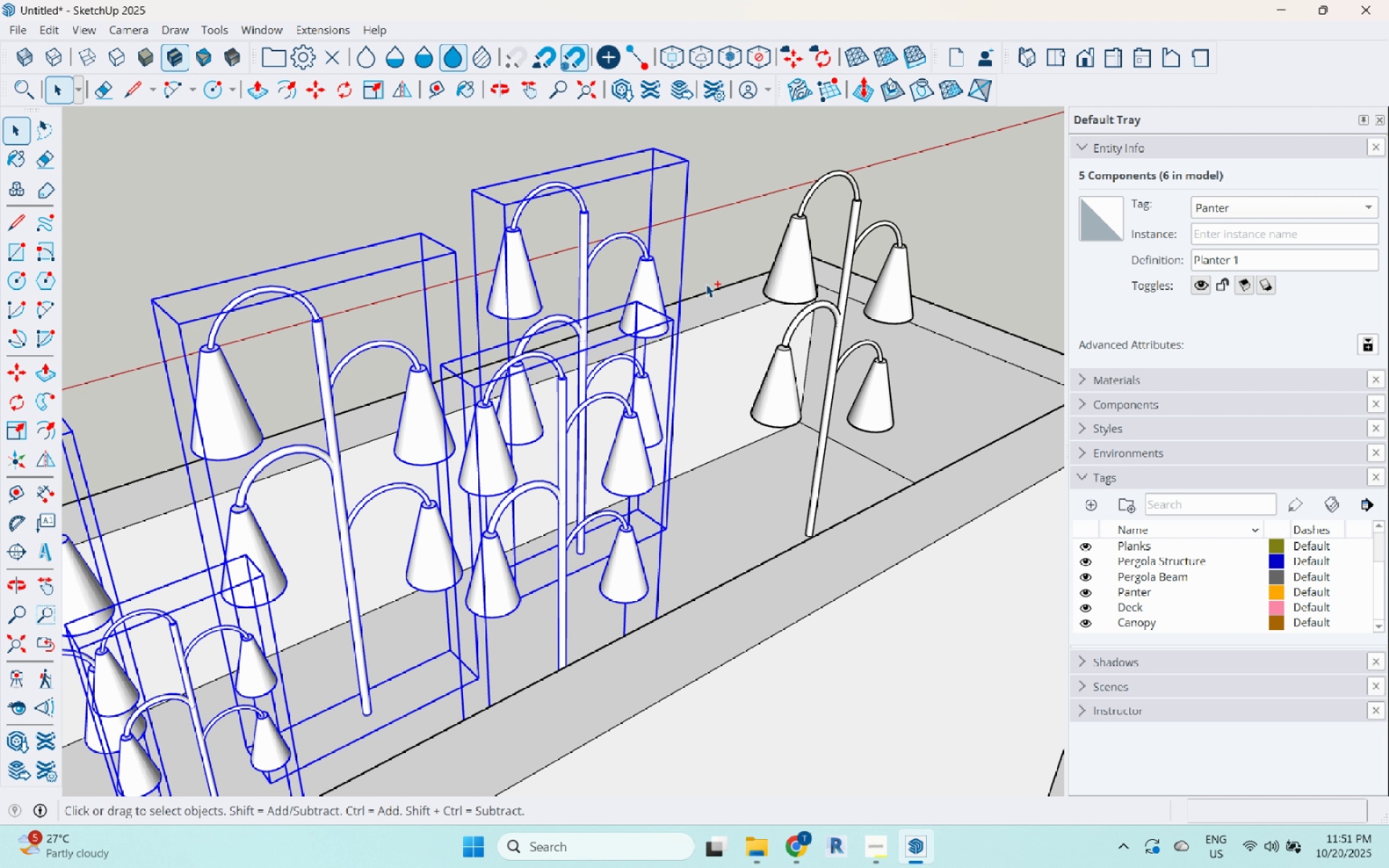 
hold_key(key=ControlLeft, duration=0.73)
left_click([790, 251])
 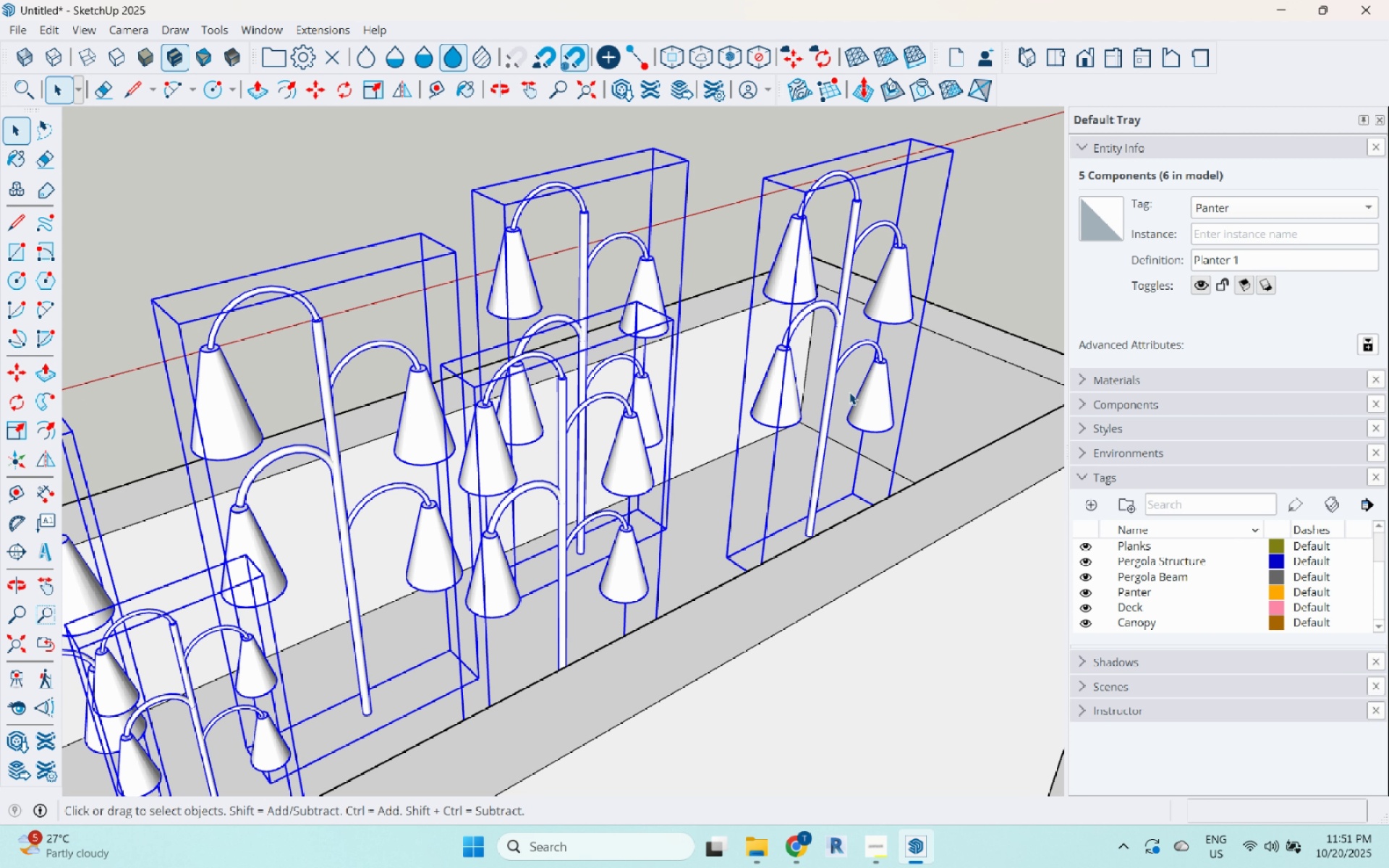 
key(Control+ControlLeft)
 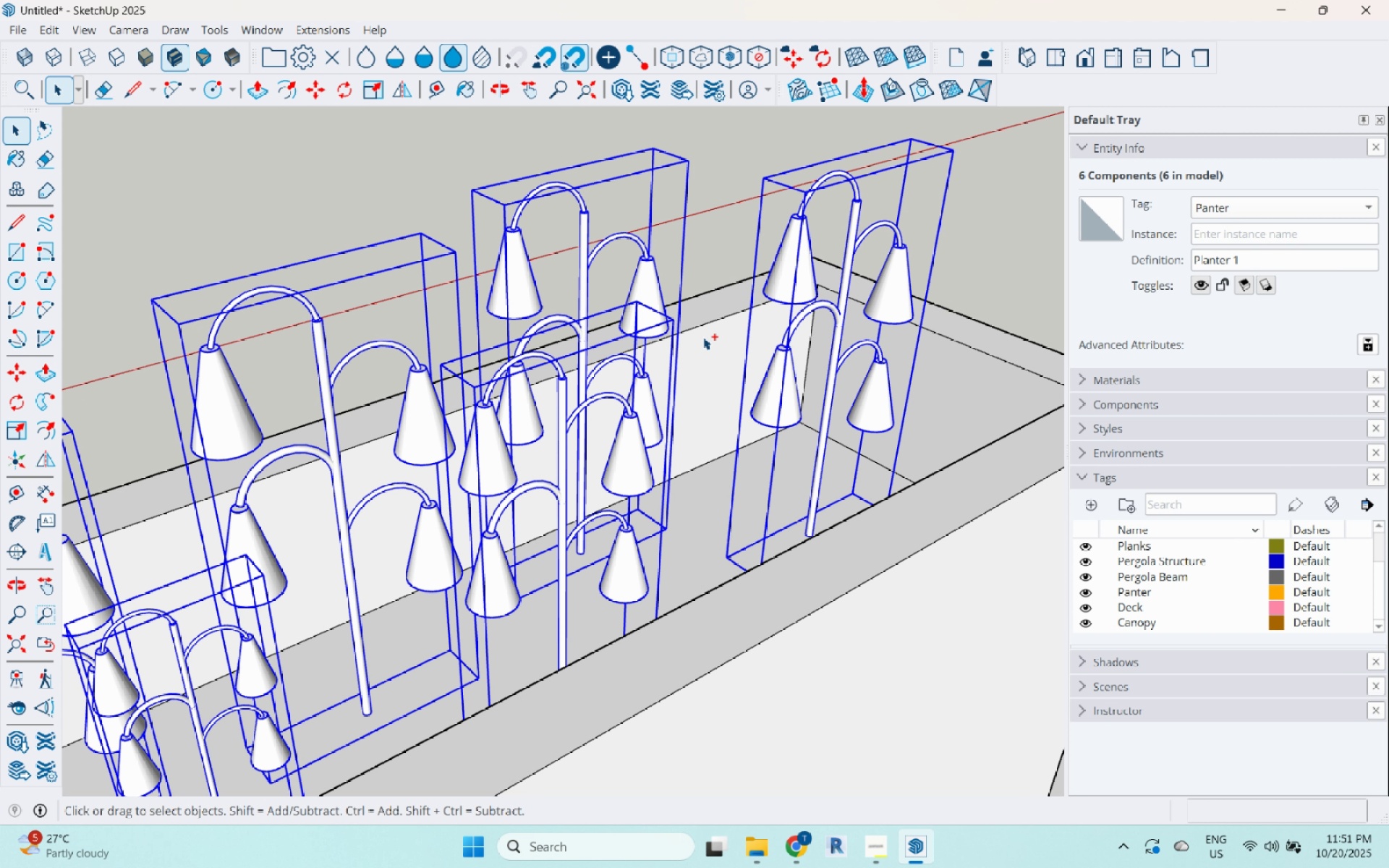 
scroll: coordinate [677, 363], scroll_direction: down, amount: 12.0
 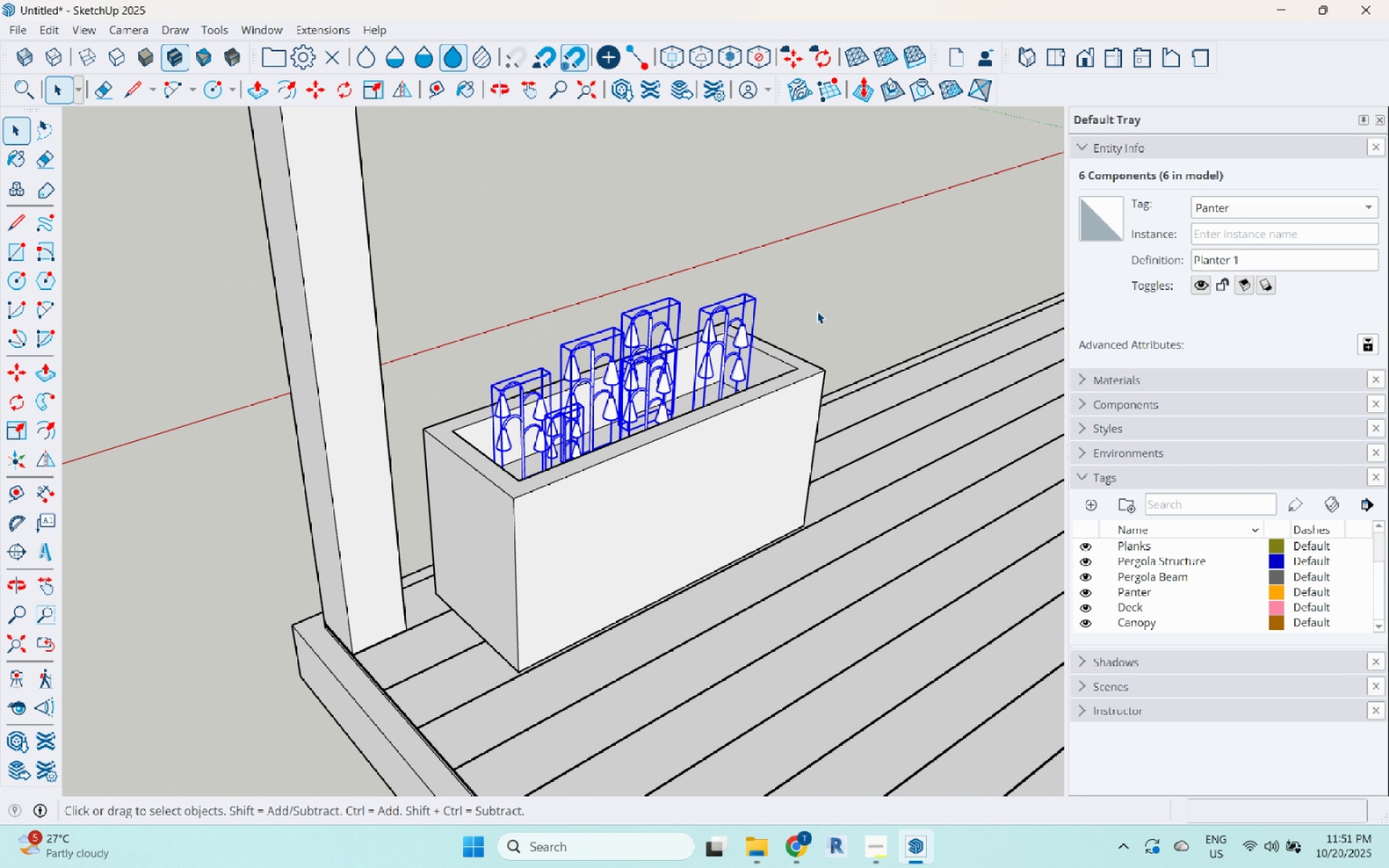 
left_click([817, 311])
 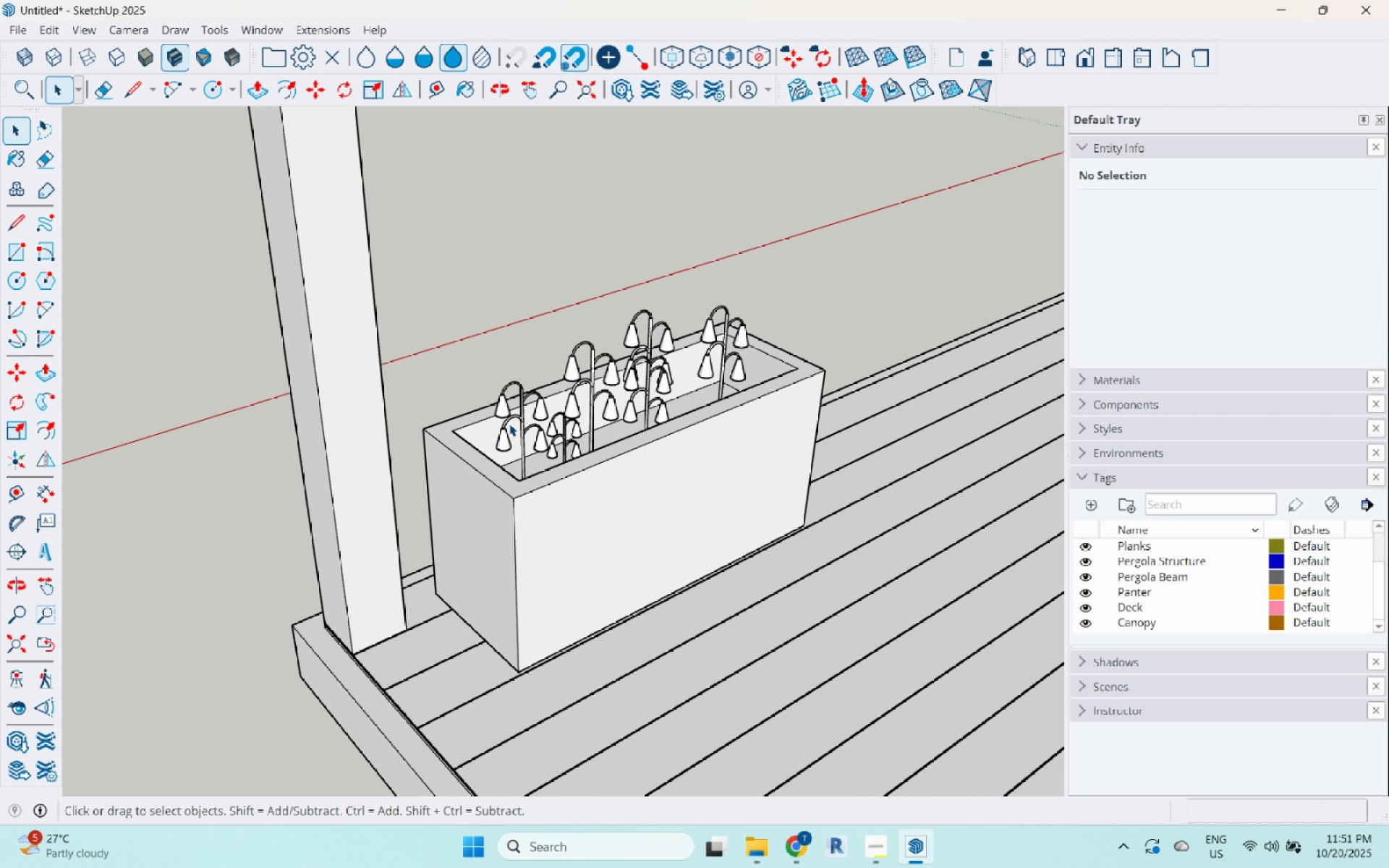 
scroll: coordinate [477, 436], scroll_direction: down, amount: 5.0
 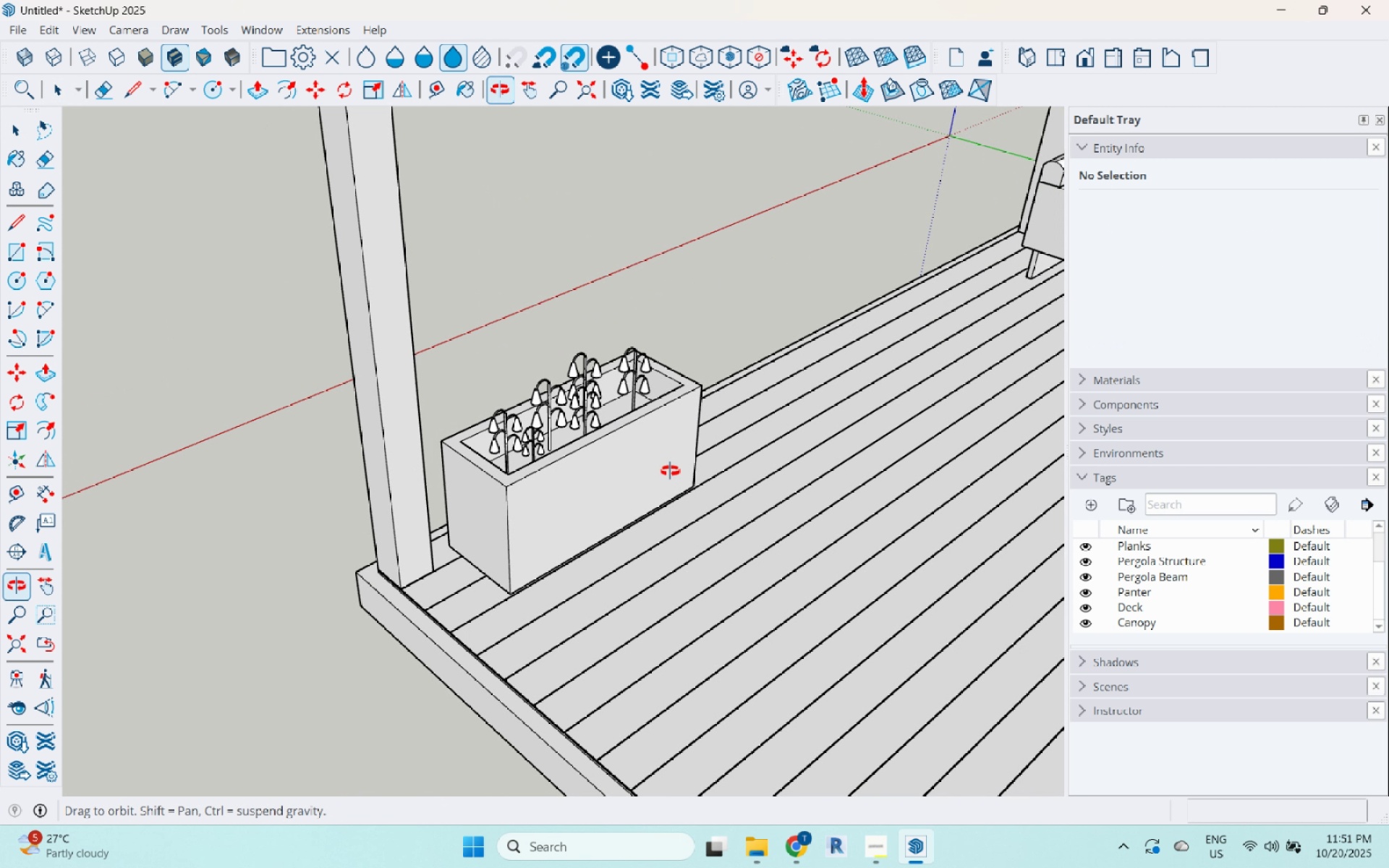 
scroll: coordinate [431, 416], scroll_direction: up, amount: 15.0
 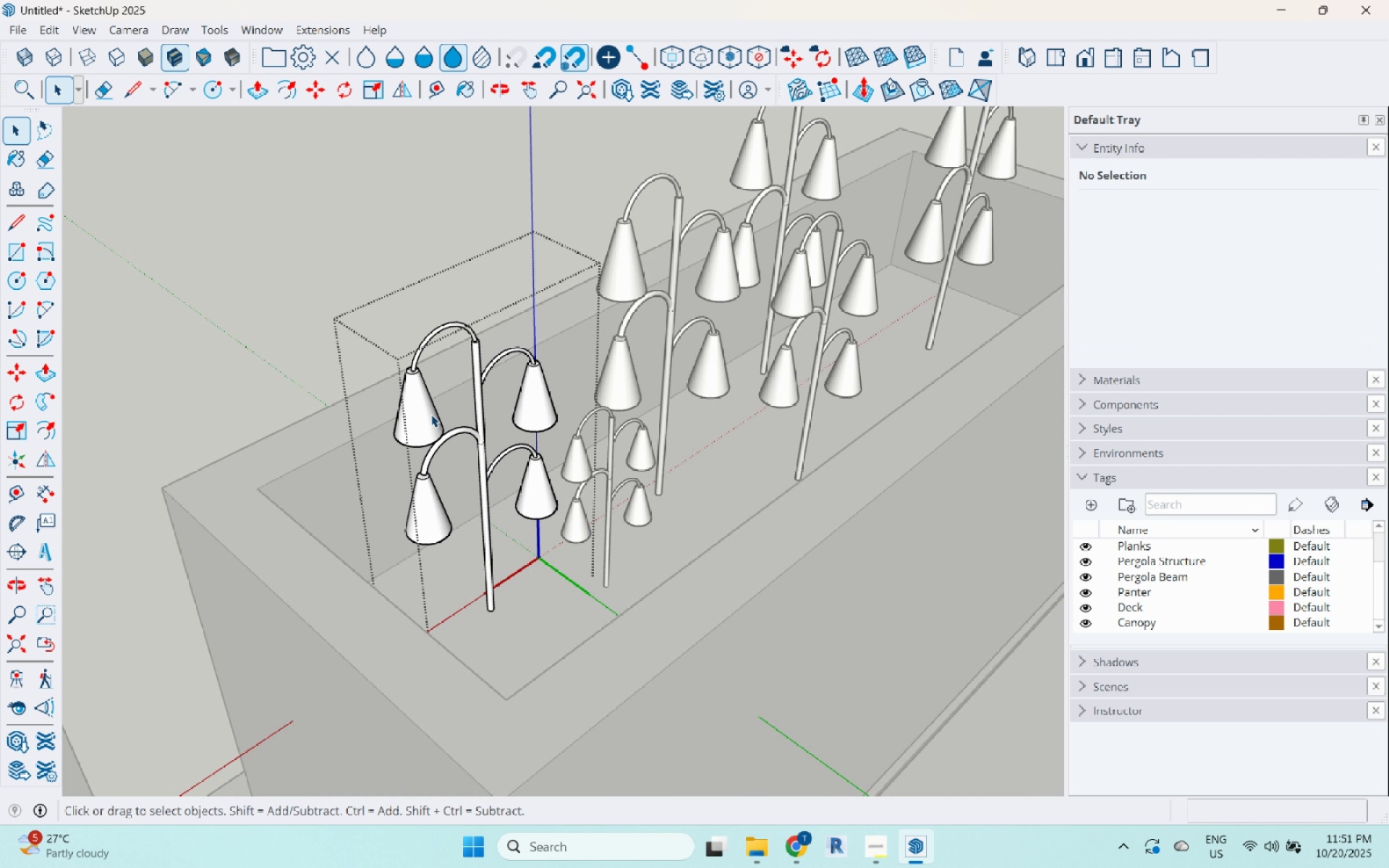 
double_click([431, 414])
 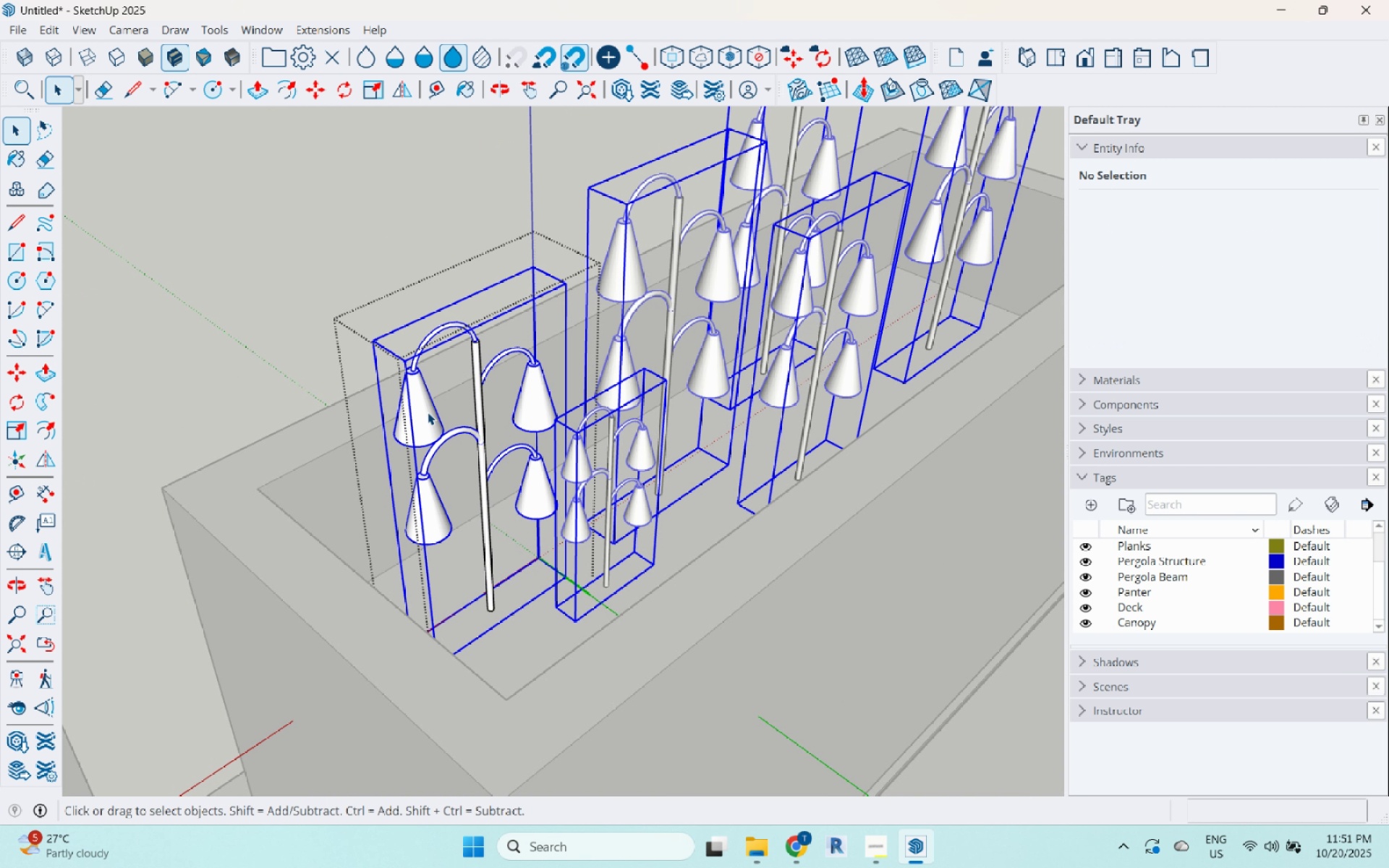 
triple_click([428, 412])
 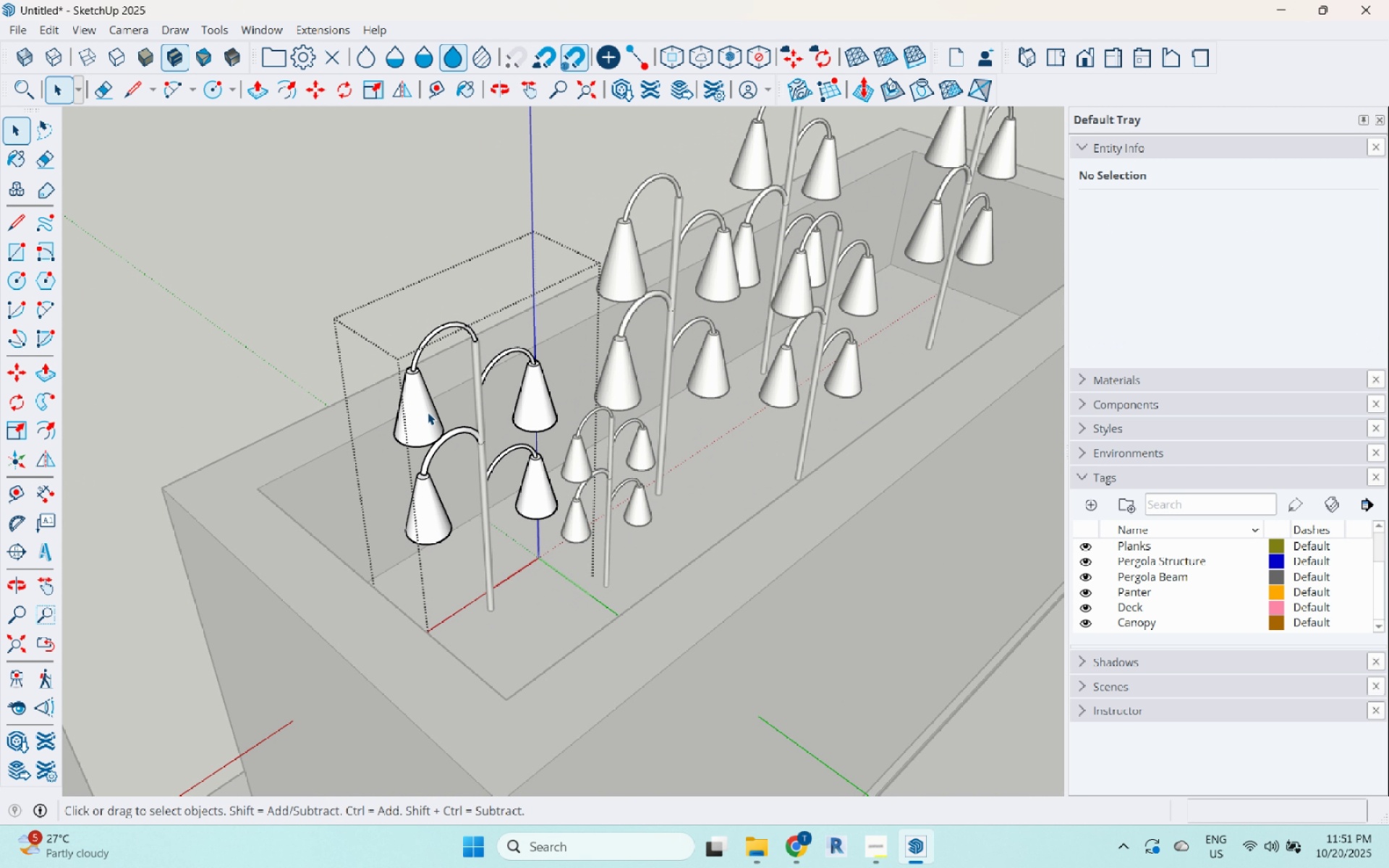 
triple_click([428, 412])
 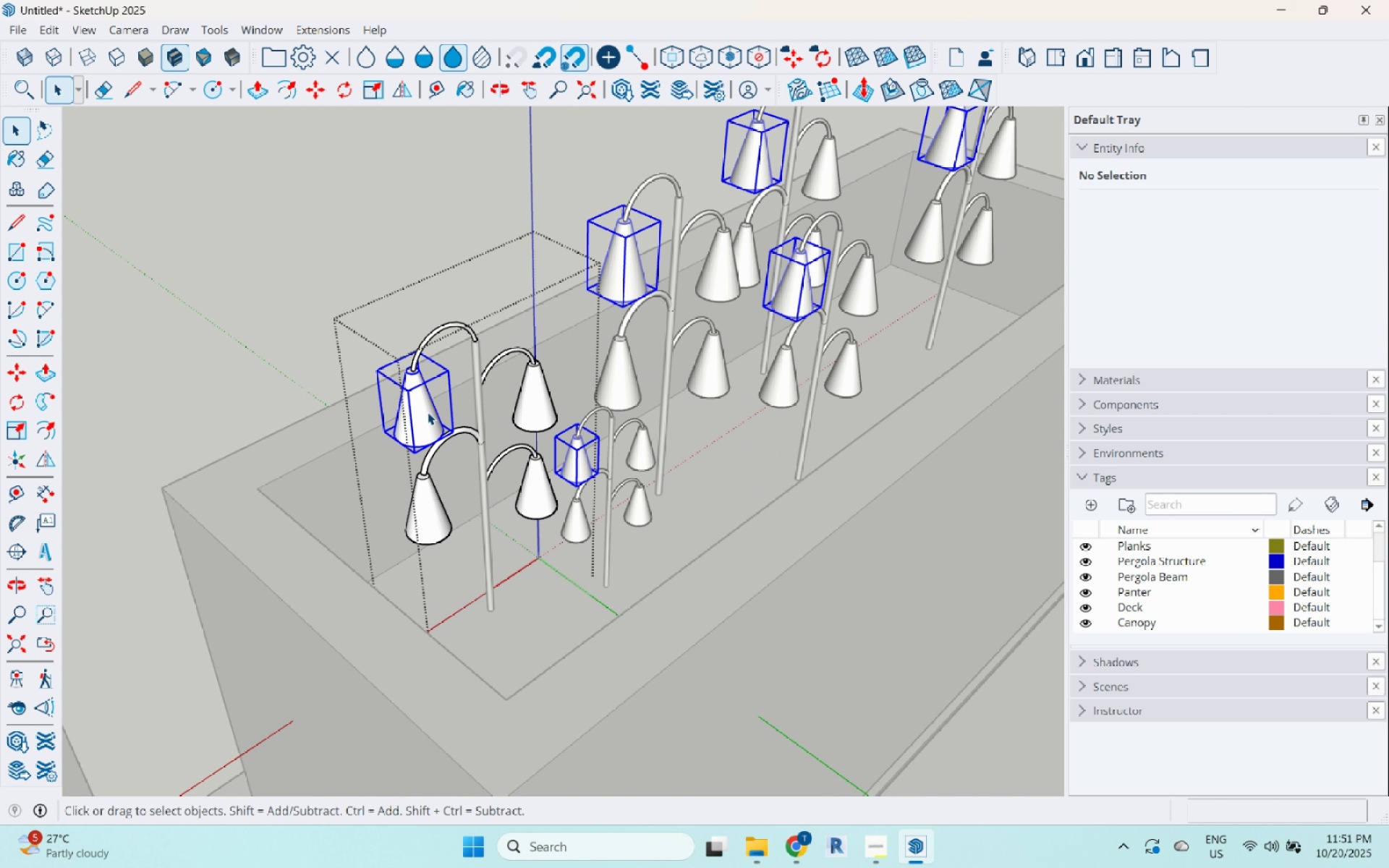 
triple_click([428, 412])
 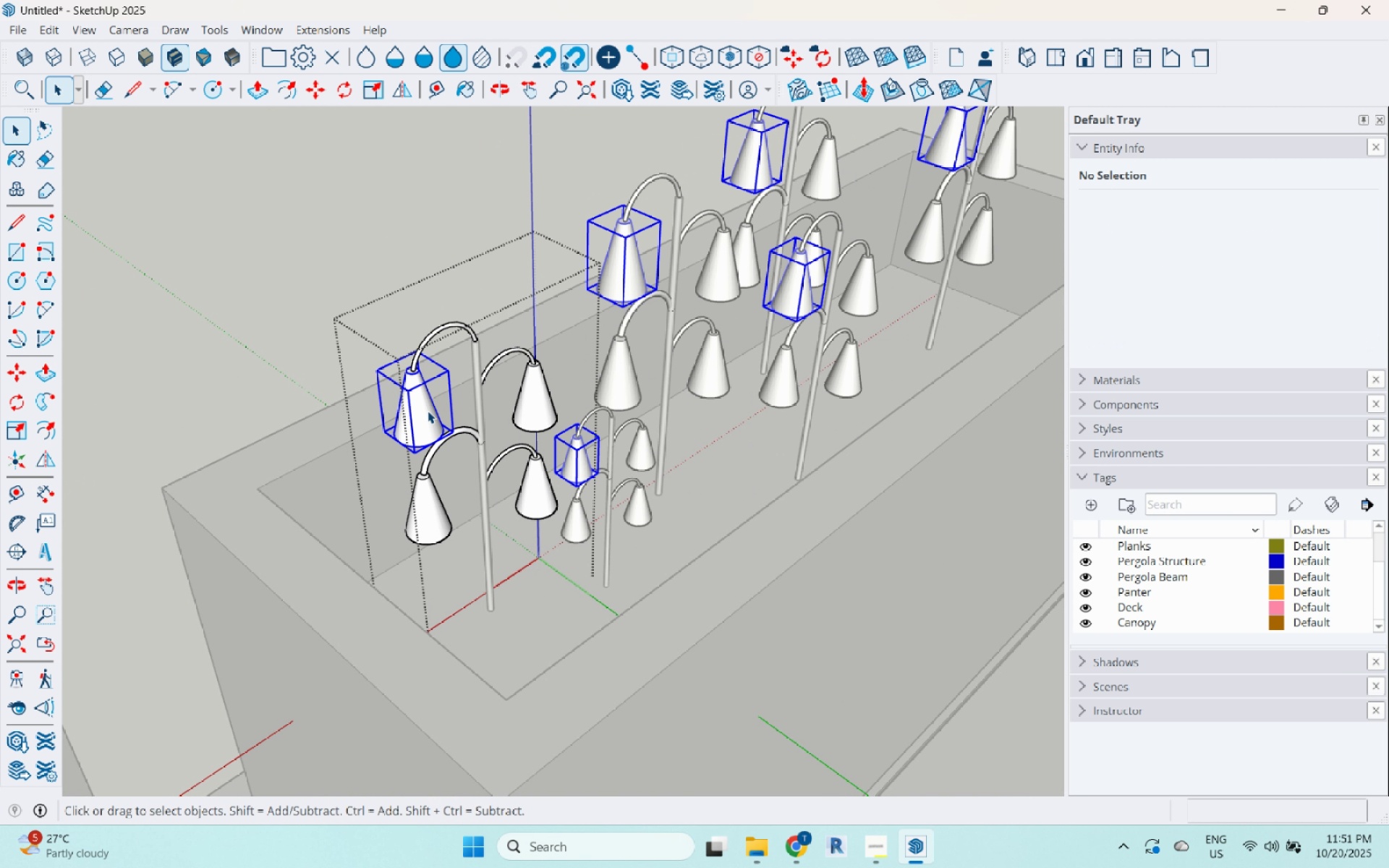 
triple_click([428, 411])
 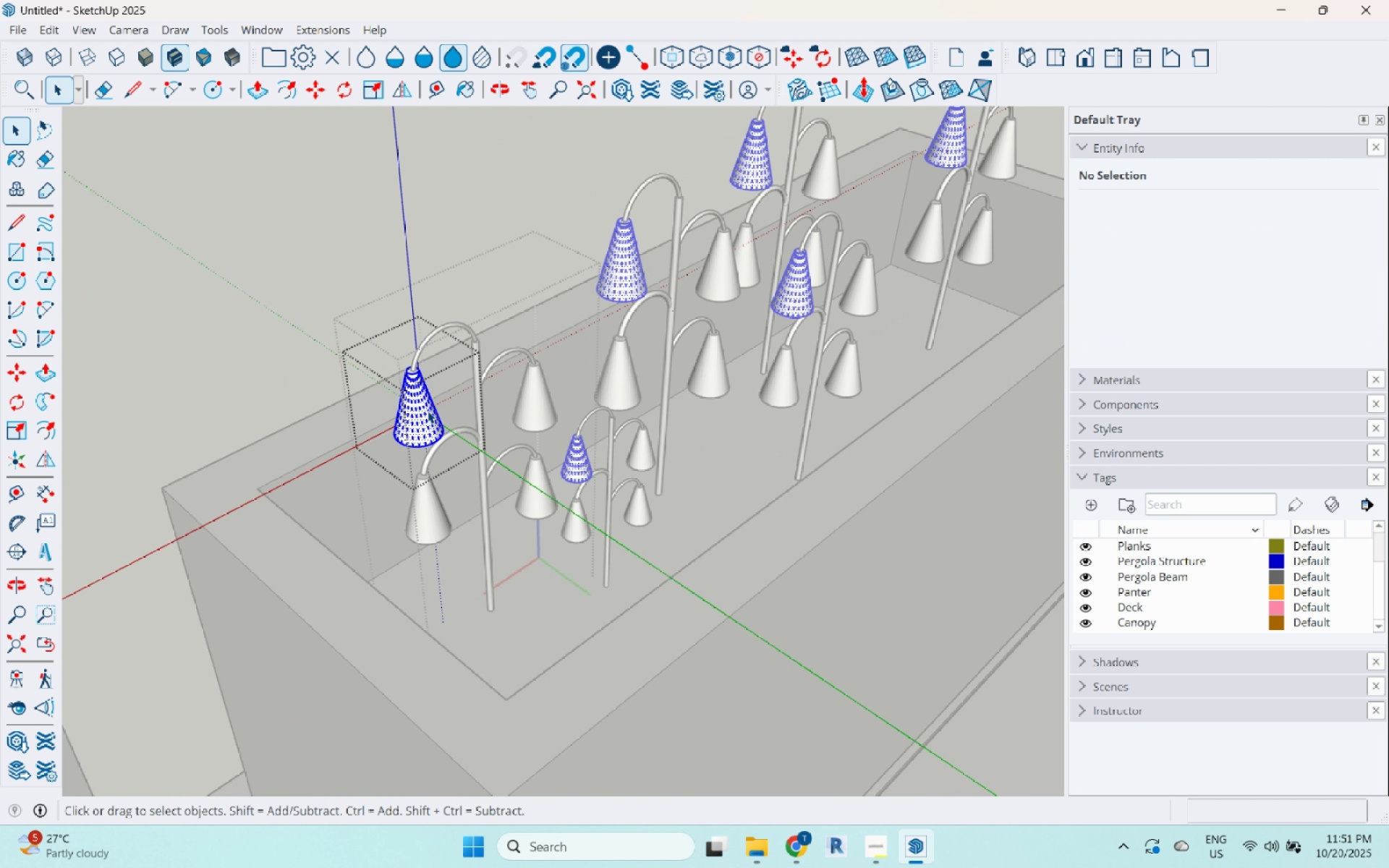 
triple_click([428, 411])
 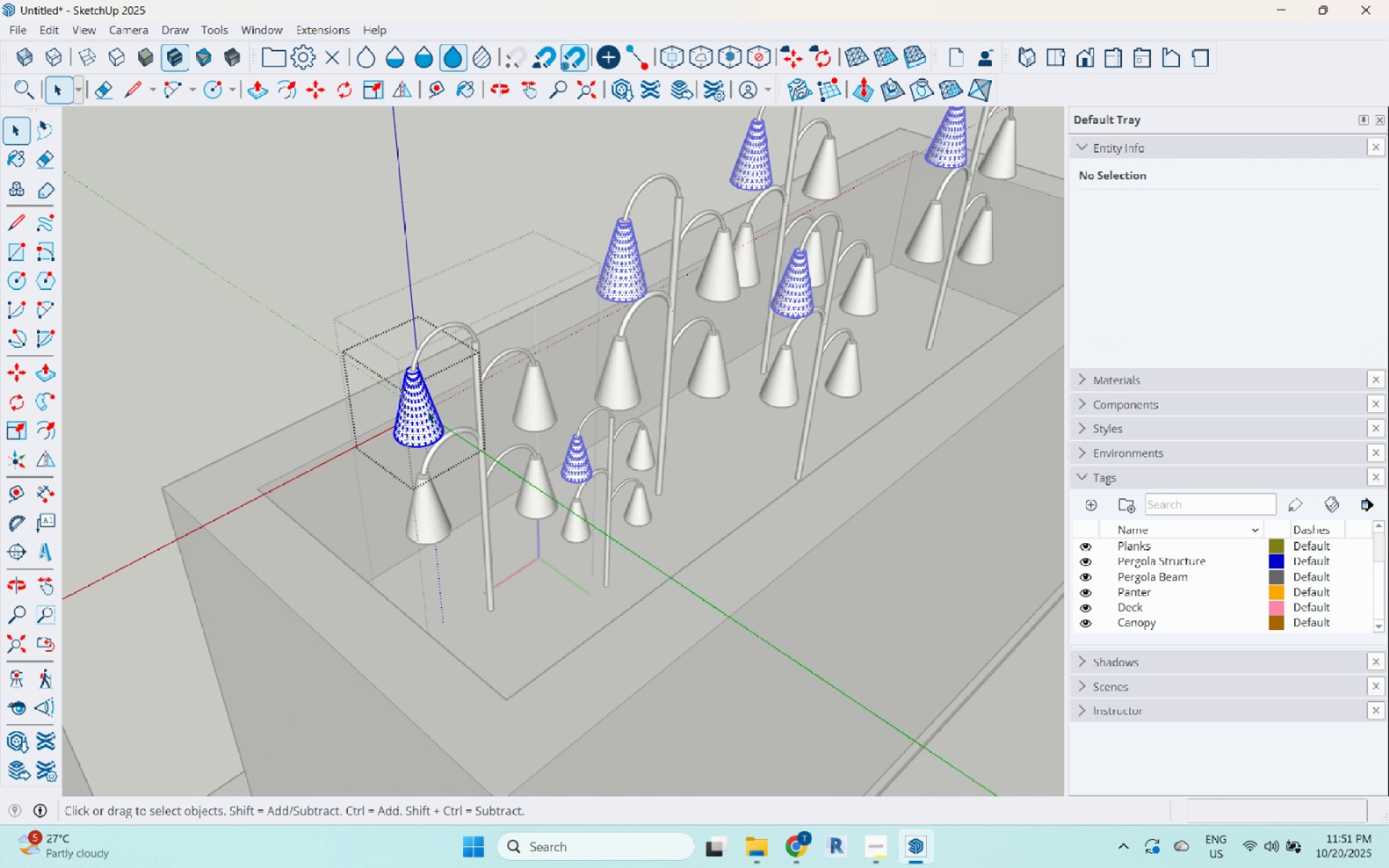 
key(Escape)
 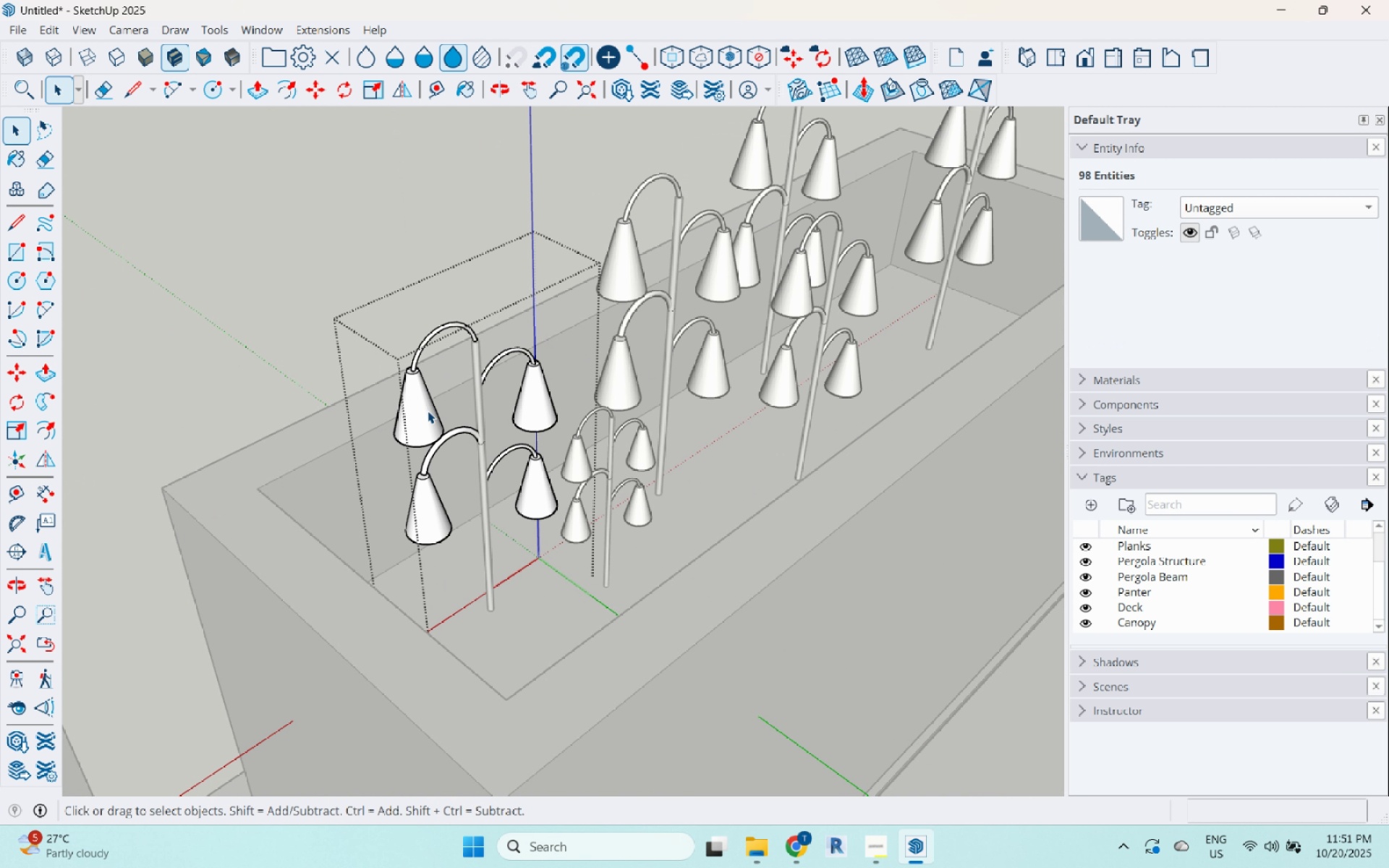 
key(Escape)
 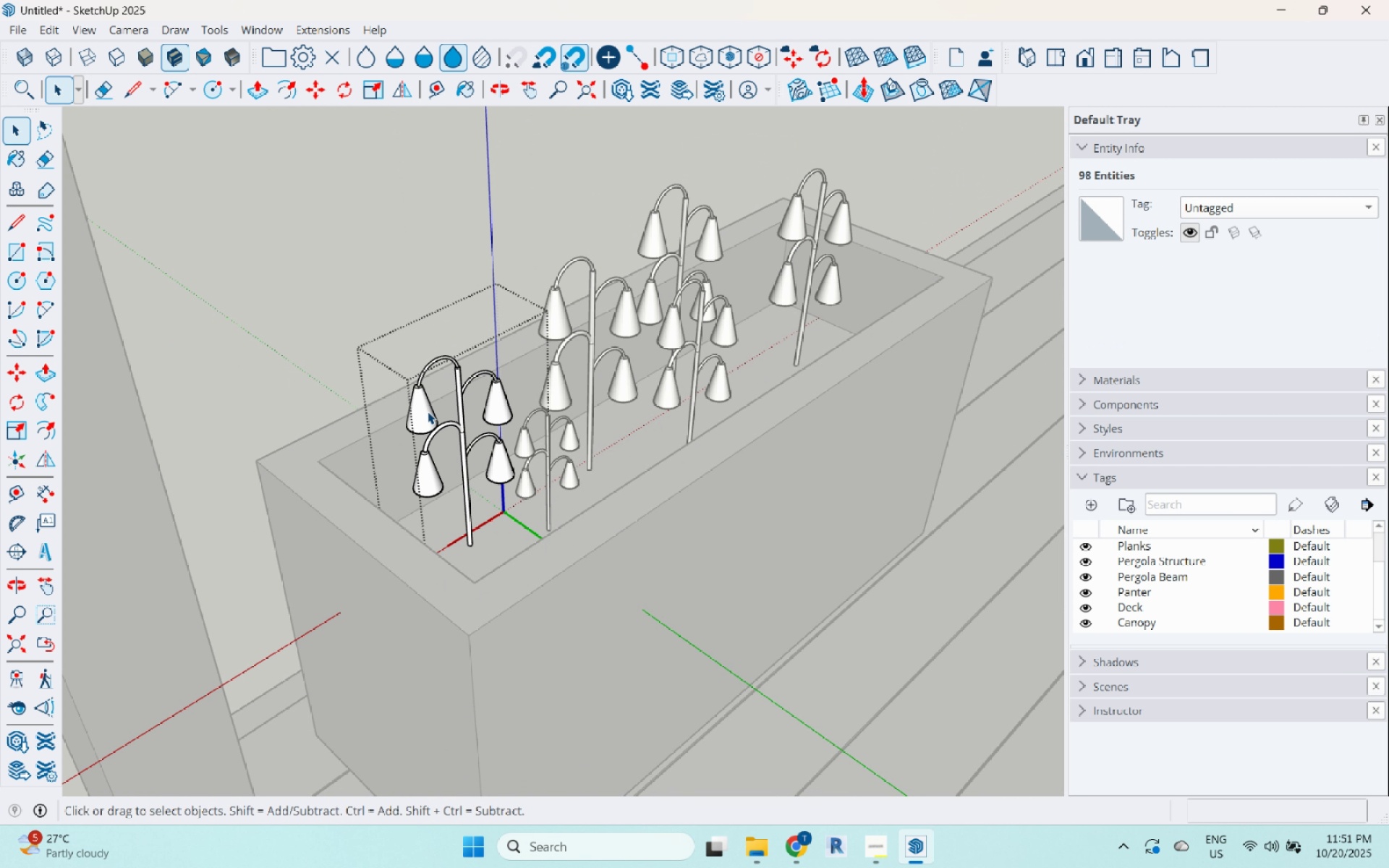 
scroll: coordinate [452, 430], scroll_direction: down, amount: 15.0
 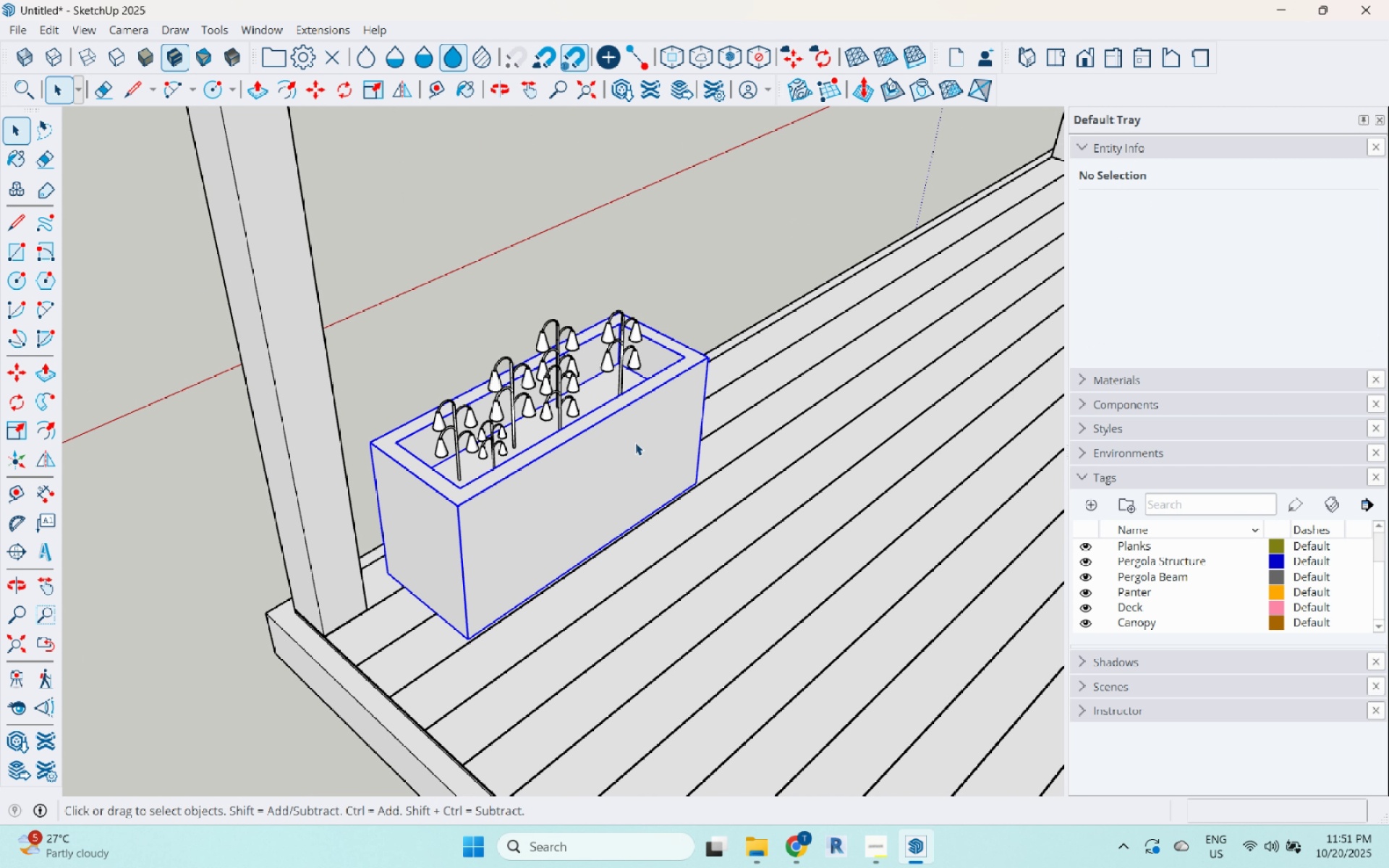 
key(Escape)
 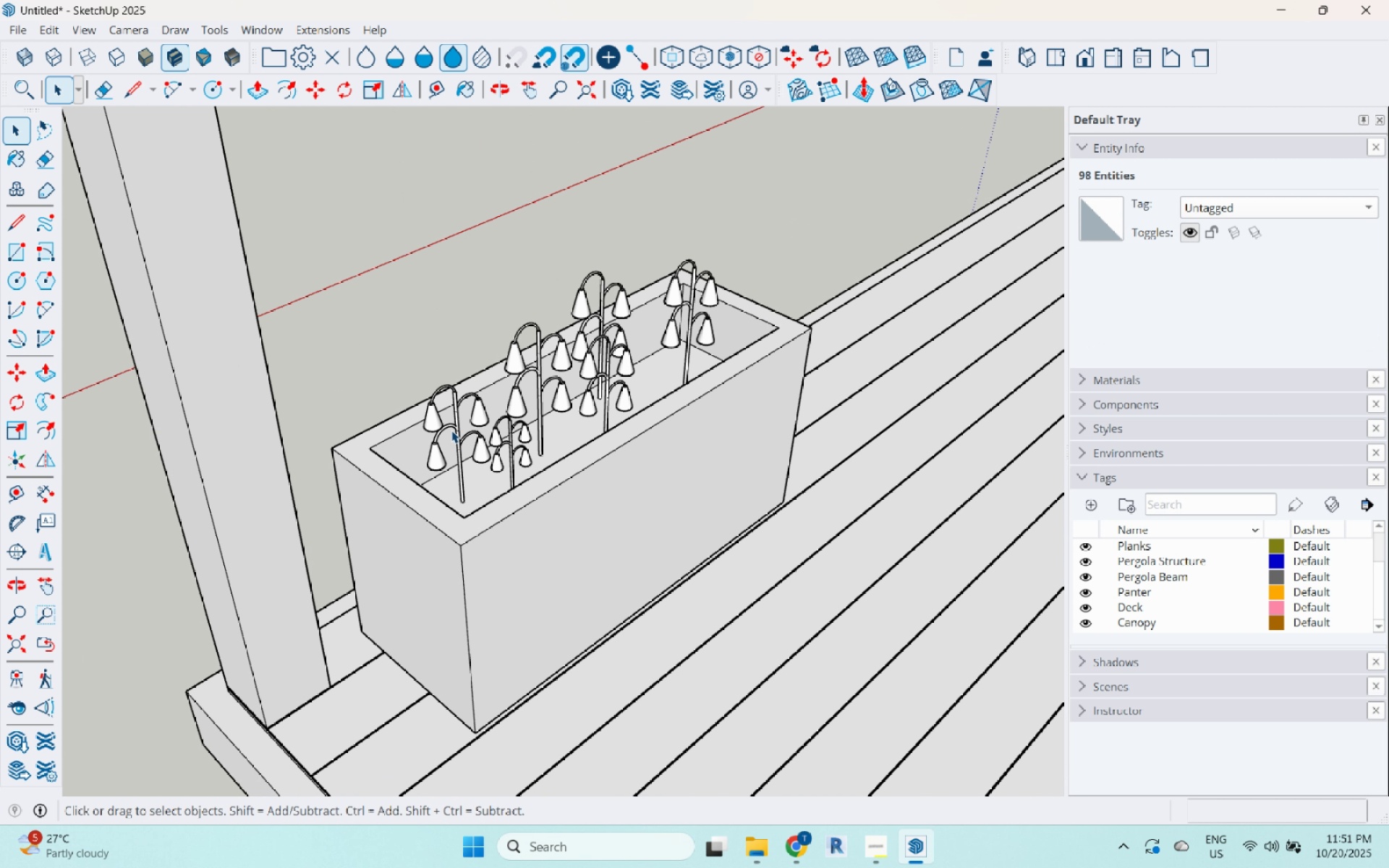 
key(Escape)
 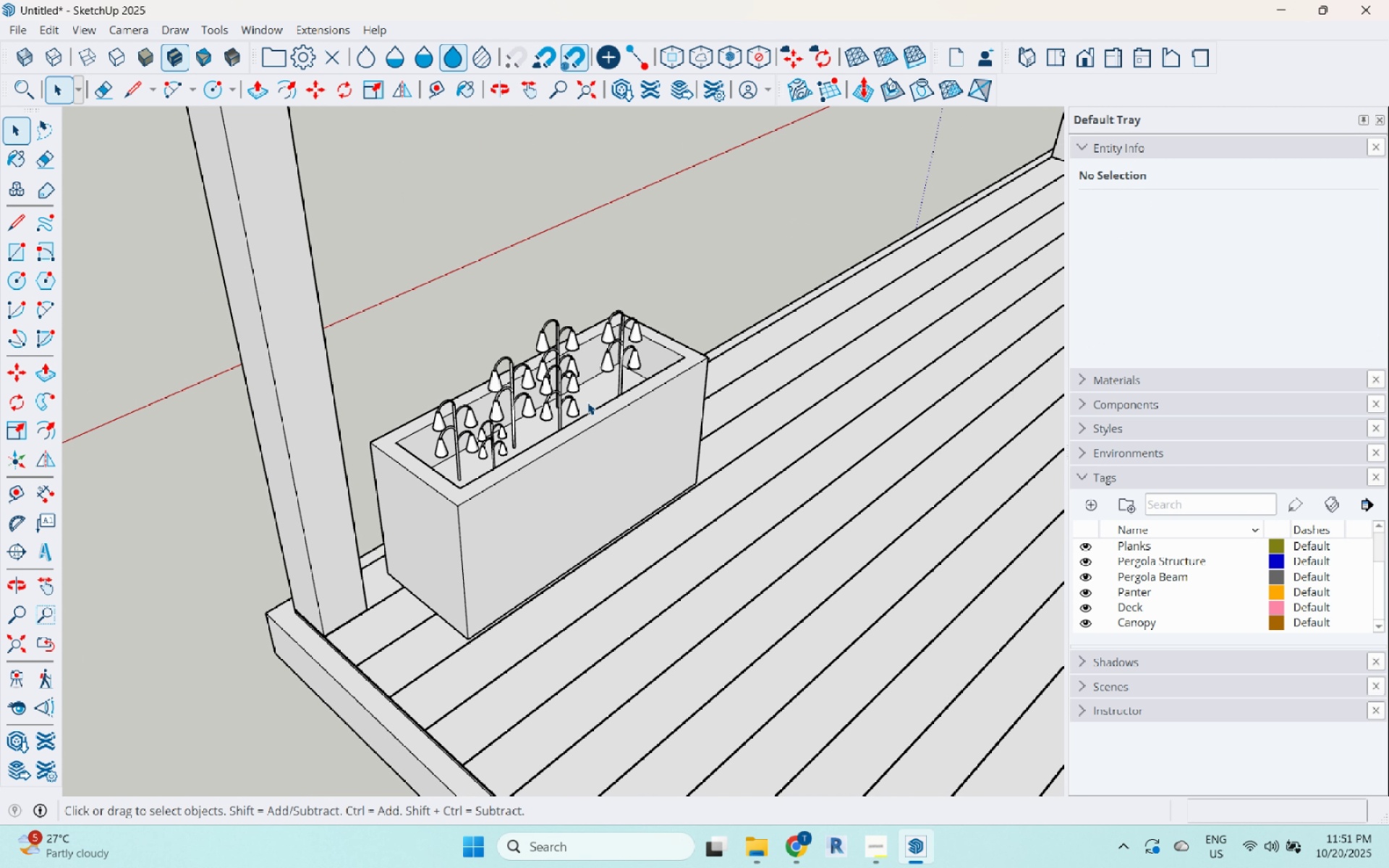 
left_click([587, 402])
 